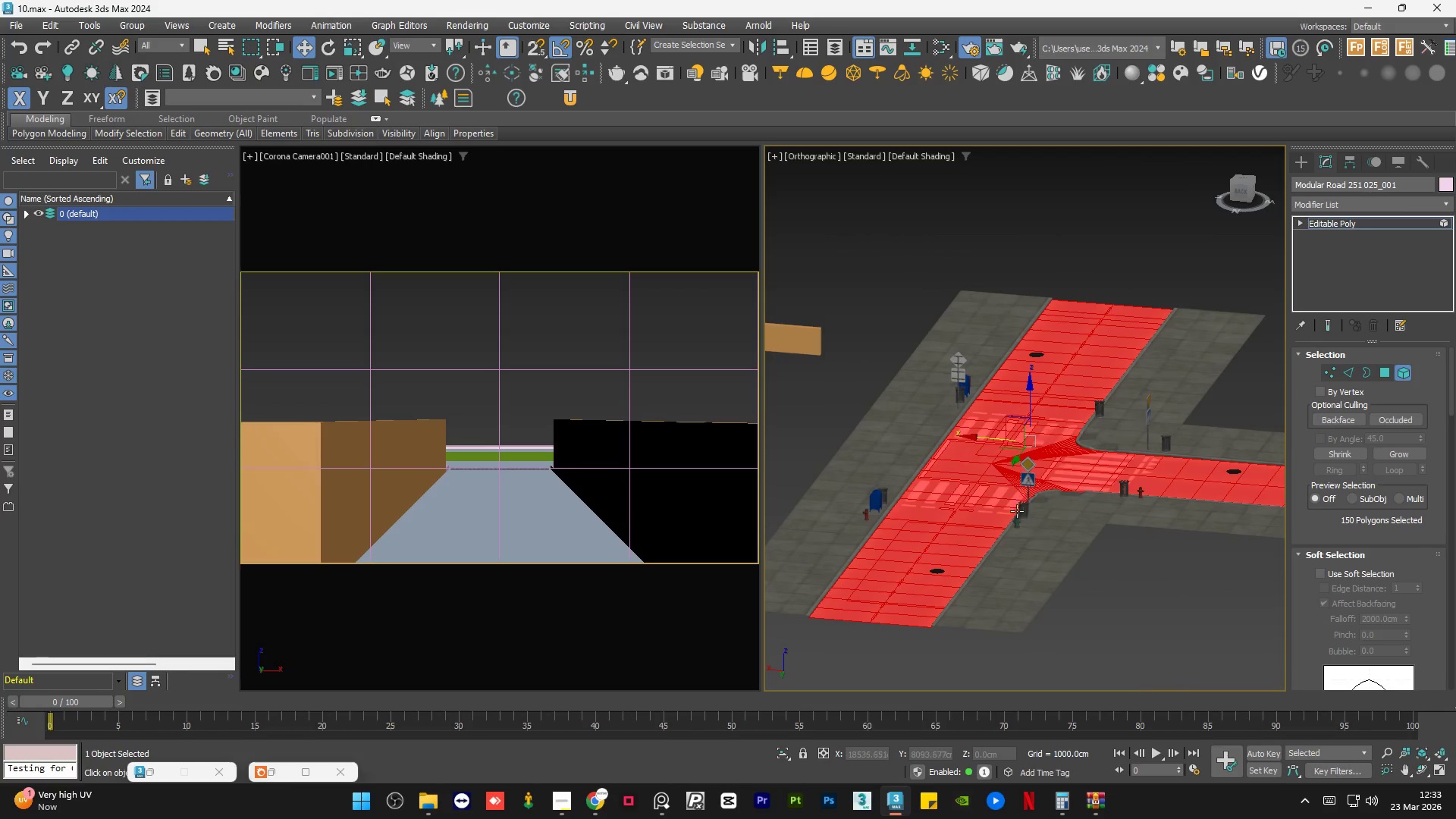 
hold_key(key=AltLeft, duration=11.42)
hold_key(key=ControlLeft, duration=0.69)
left_click([1010, 504])
 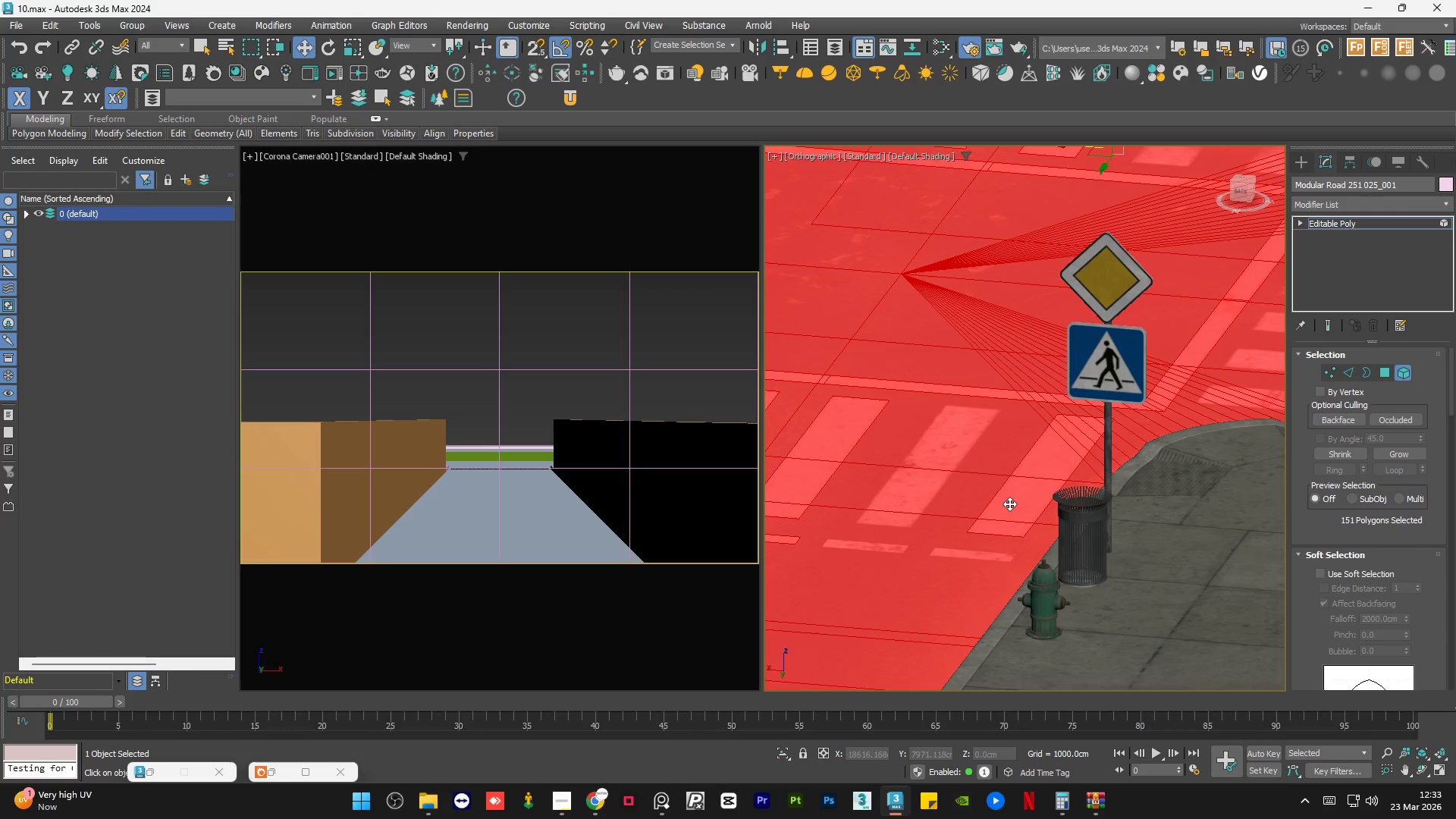 
scroll: coordinate [1010, 504], scroll_direction: up, amount: 5.0
 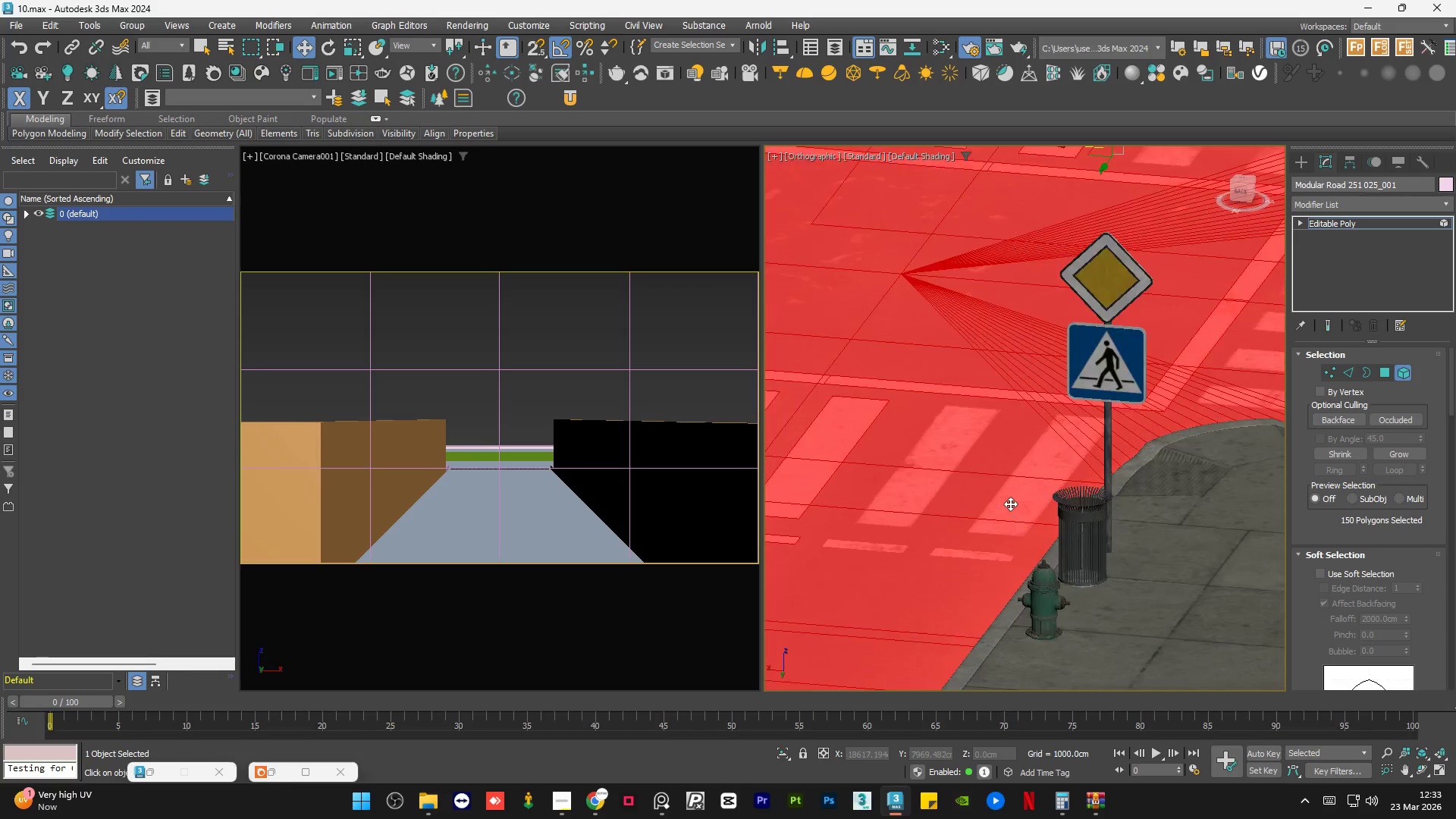 
hold_key(key=ControlLeft, duration=0.53)
left_click([914, 494])
 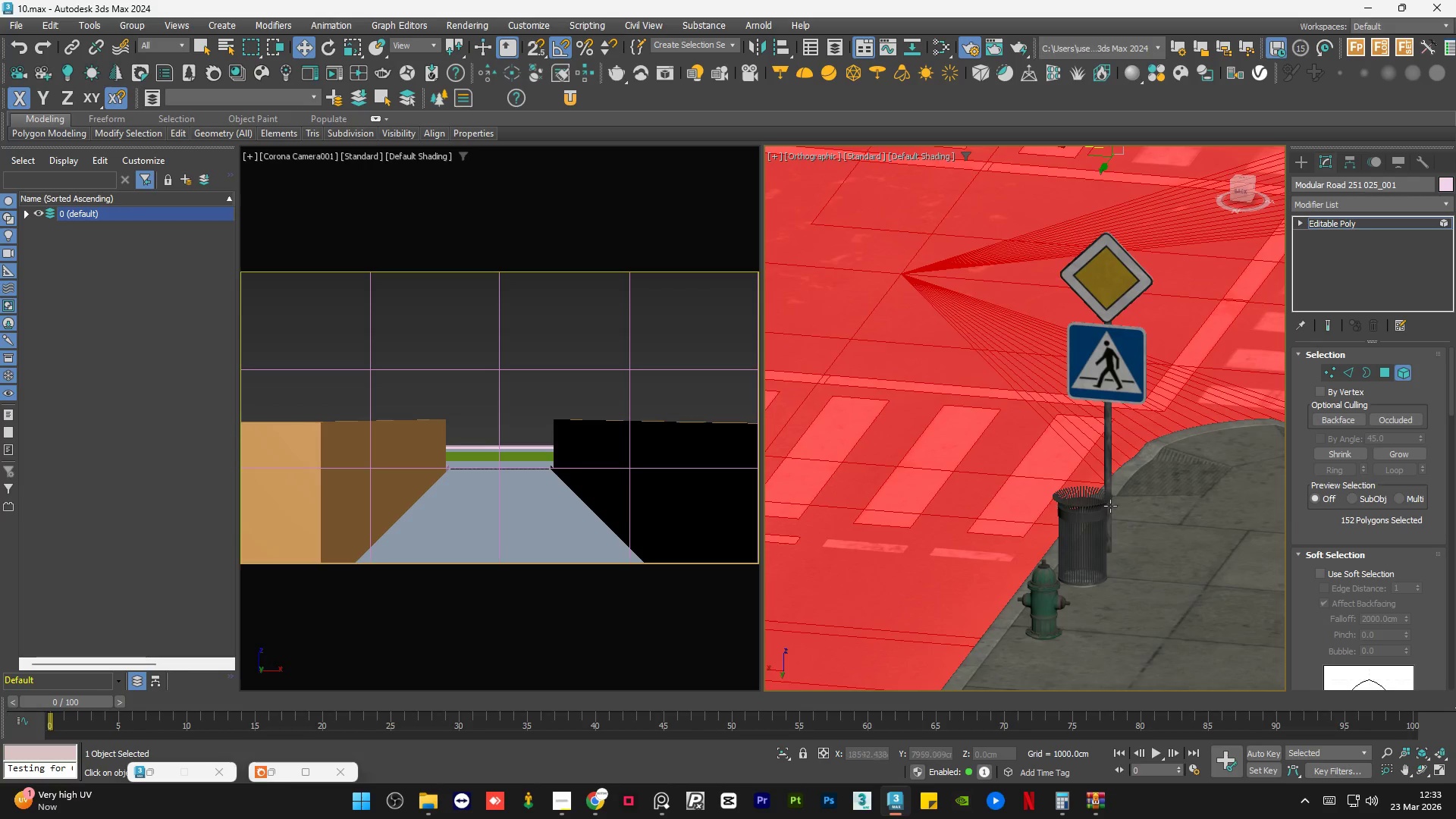 
hold_key(key=ControlLeft, duration=0.98)
 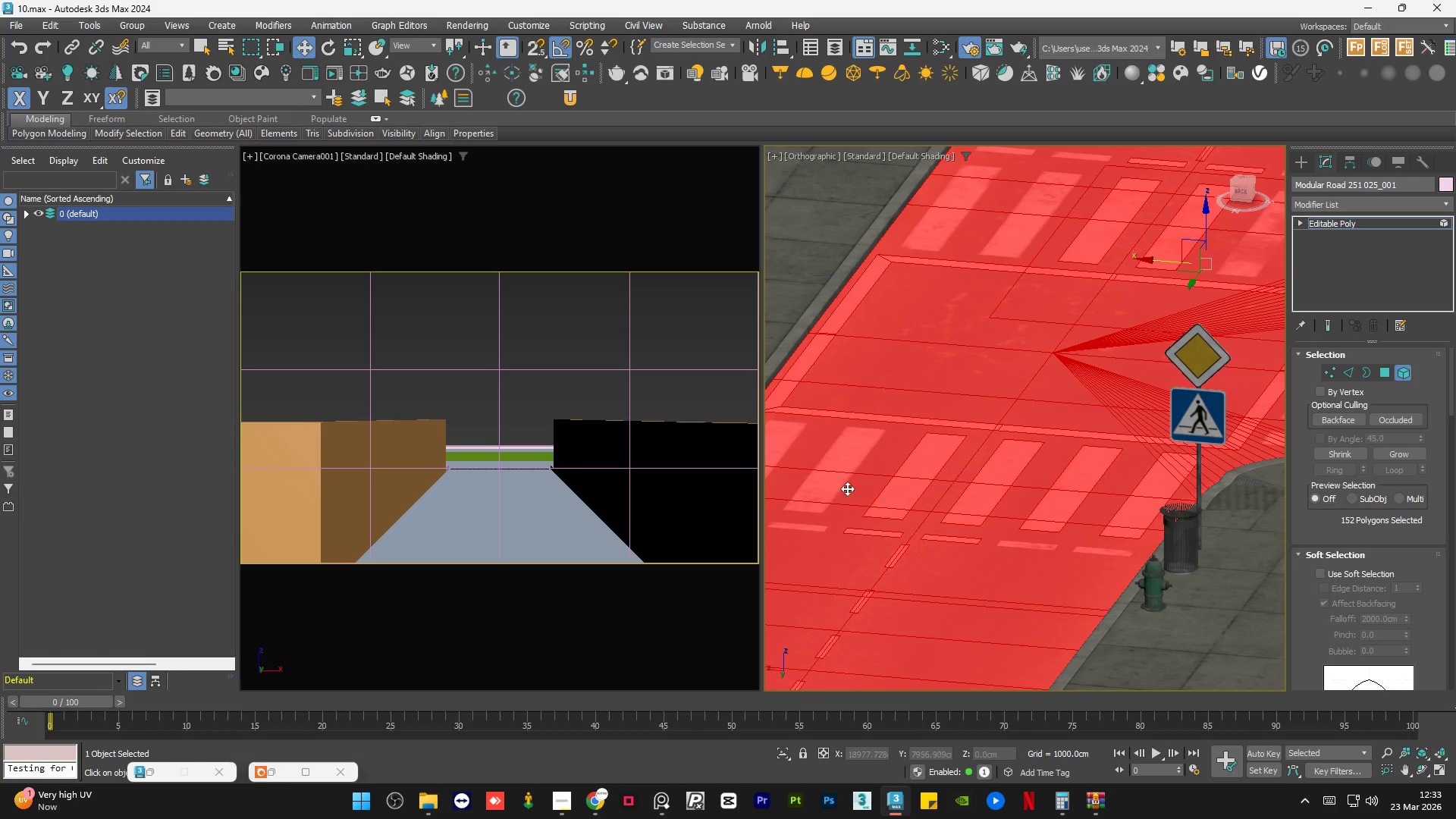 
scroll: coordinate [952, 491], scroll_direction: down, amount: 1.0
 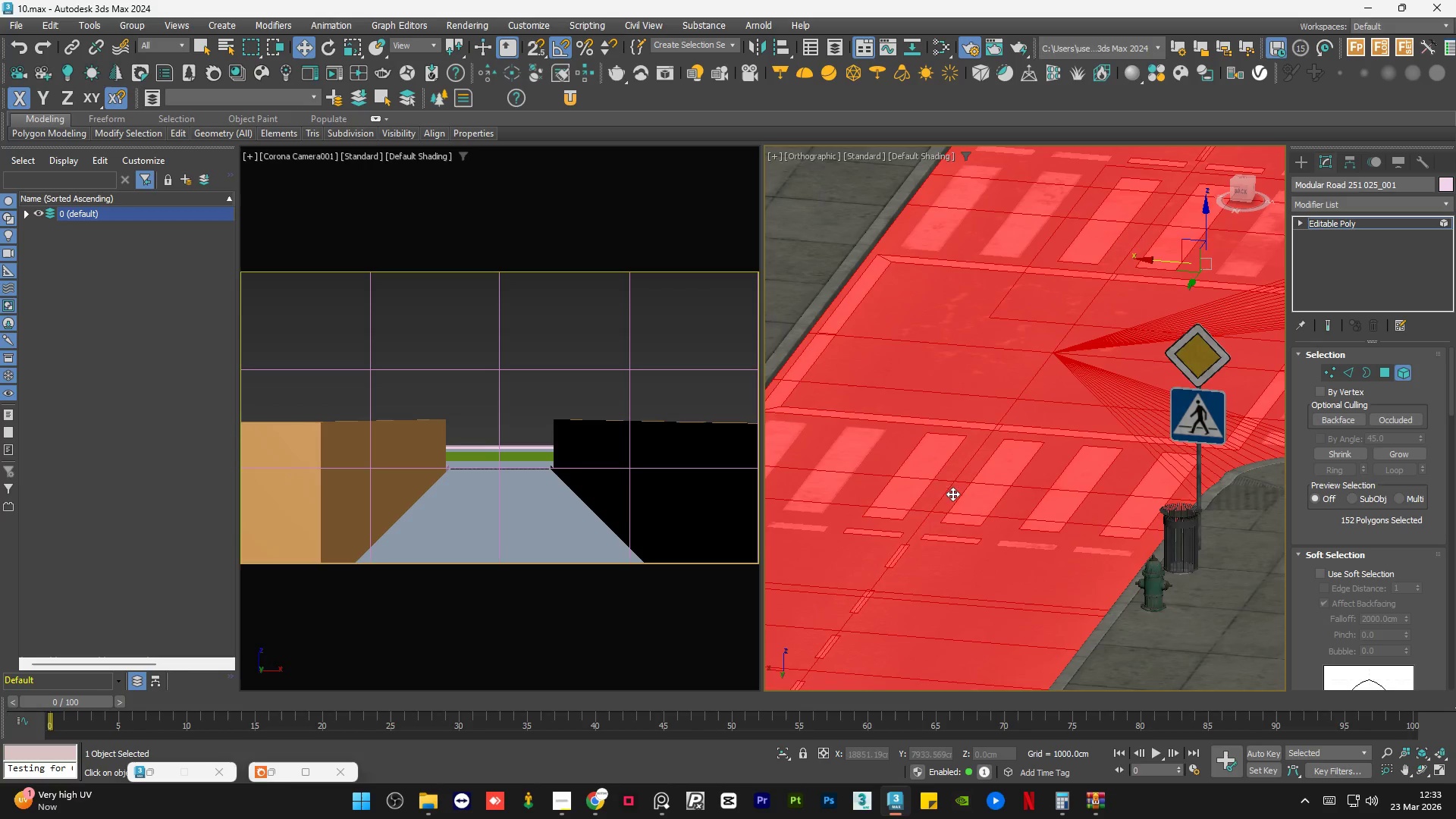 
hold_key(key=ControlLeft, duration=0.5)
left_click([815, 488])
 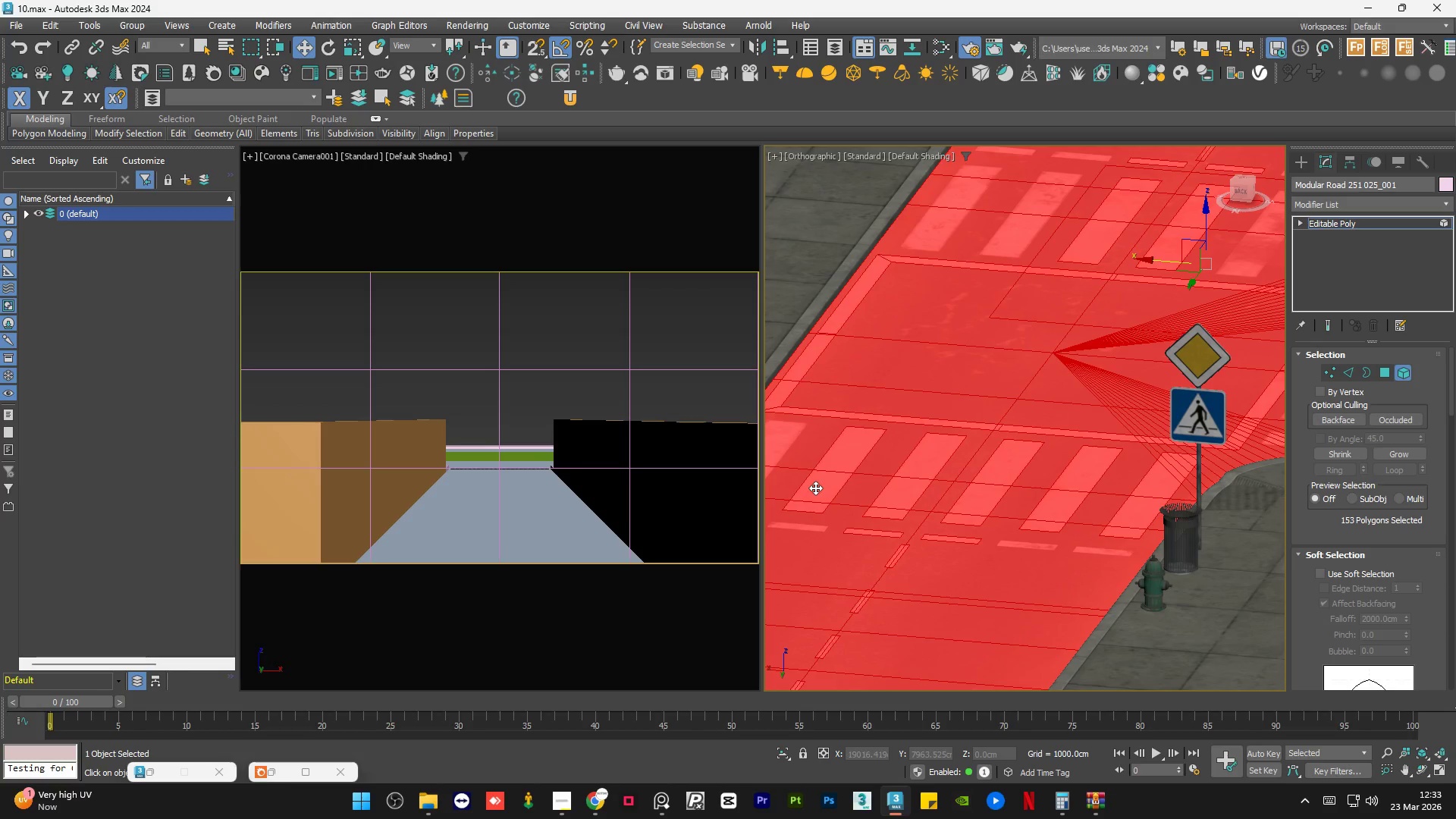 
hold_key(key=ControlLeft, duration=1.5)
scroll: coordinate [931, 490], scroll_direction: up, amount: 2.0
 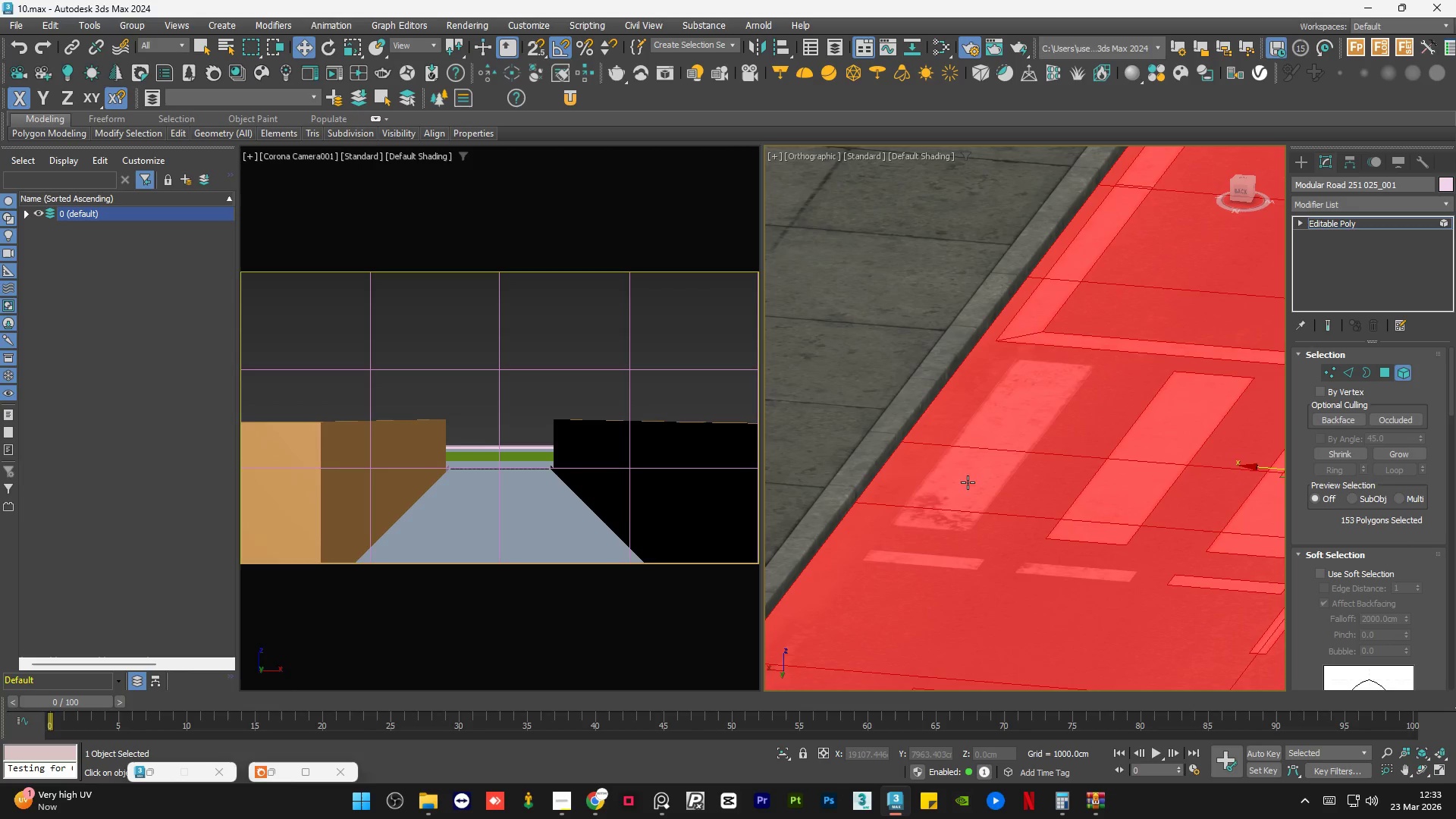 
left_click([968, 482])
 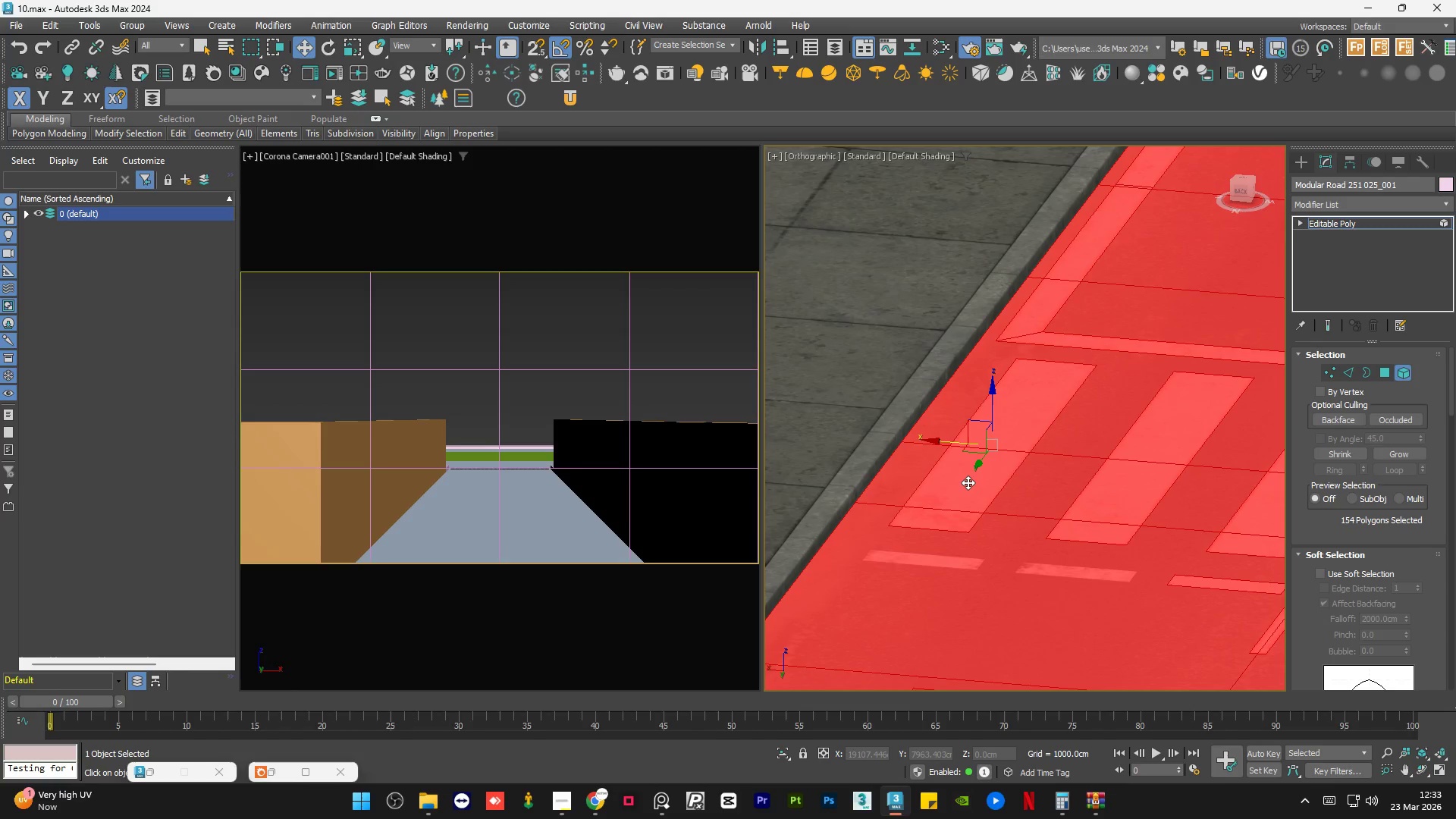 
key(Control+ControlLeft)
 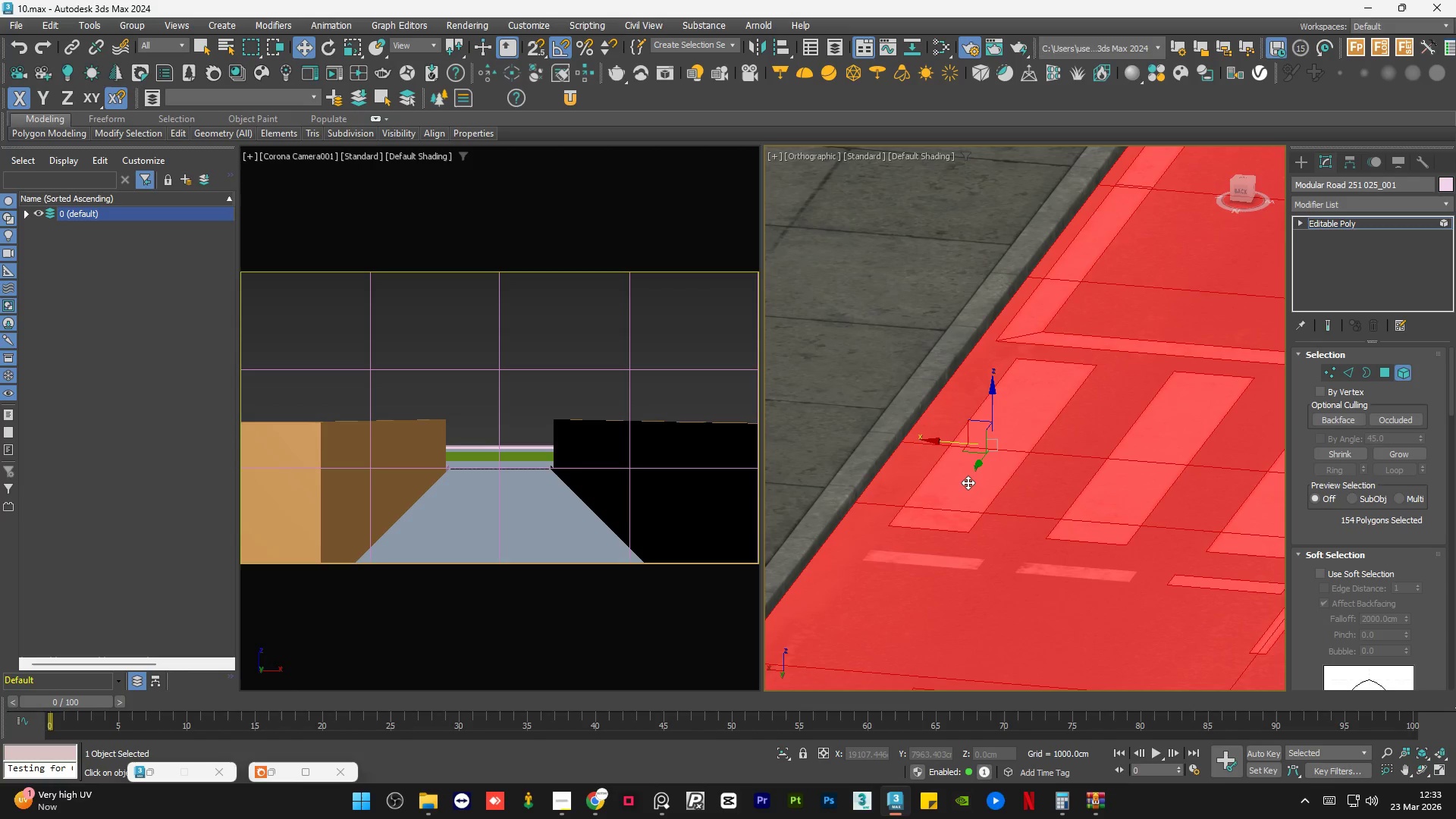 
key(Control+ControlLeft)
 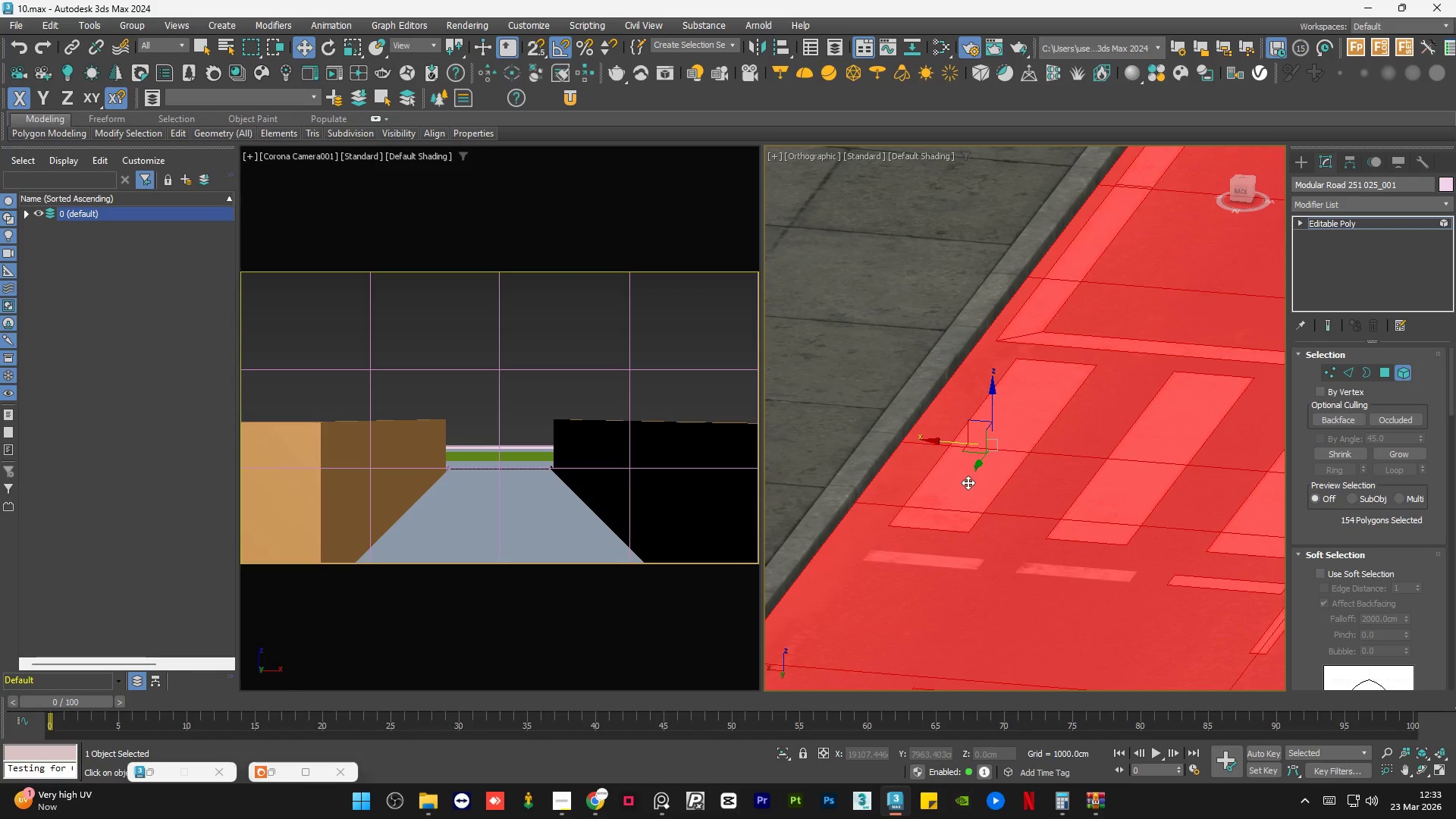 
key(Control+ControlLeft)
 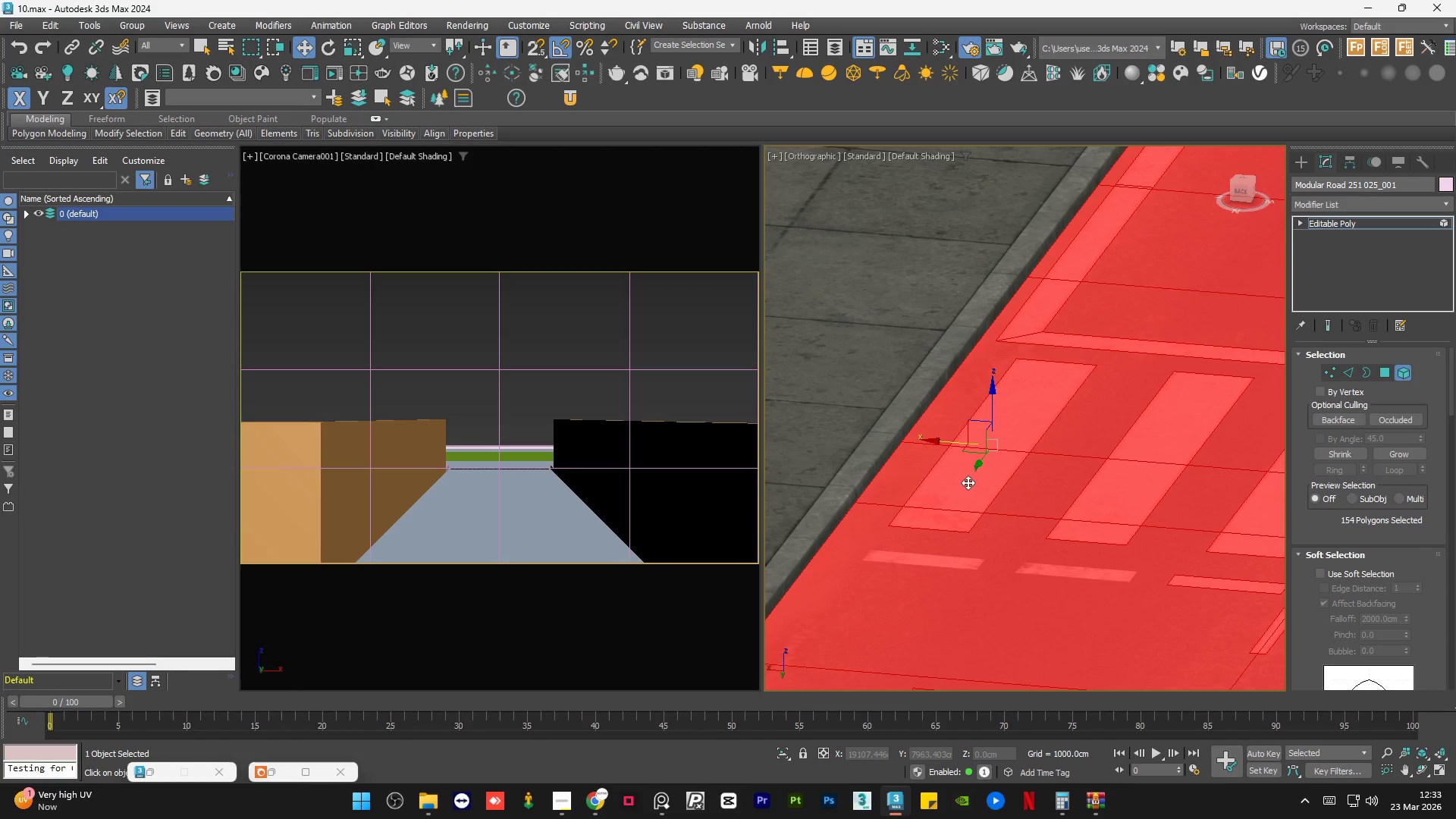 
key(Control+ControlLeft)
 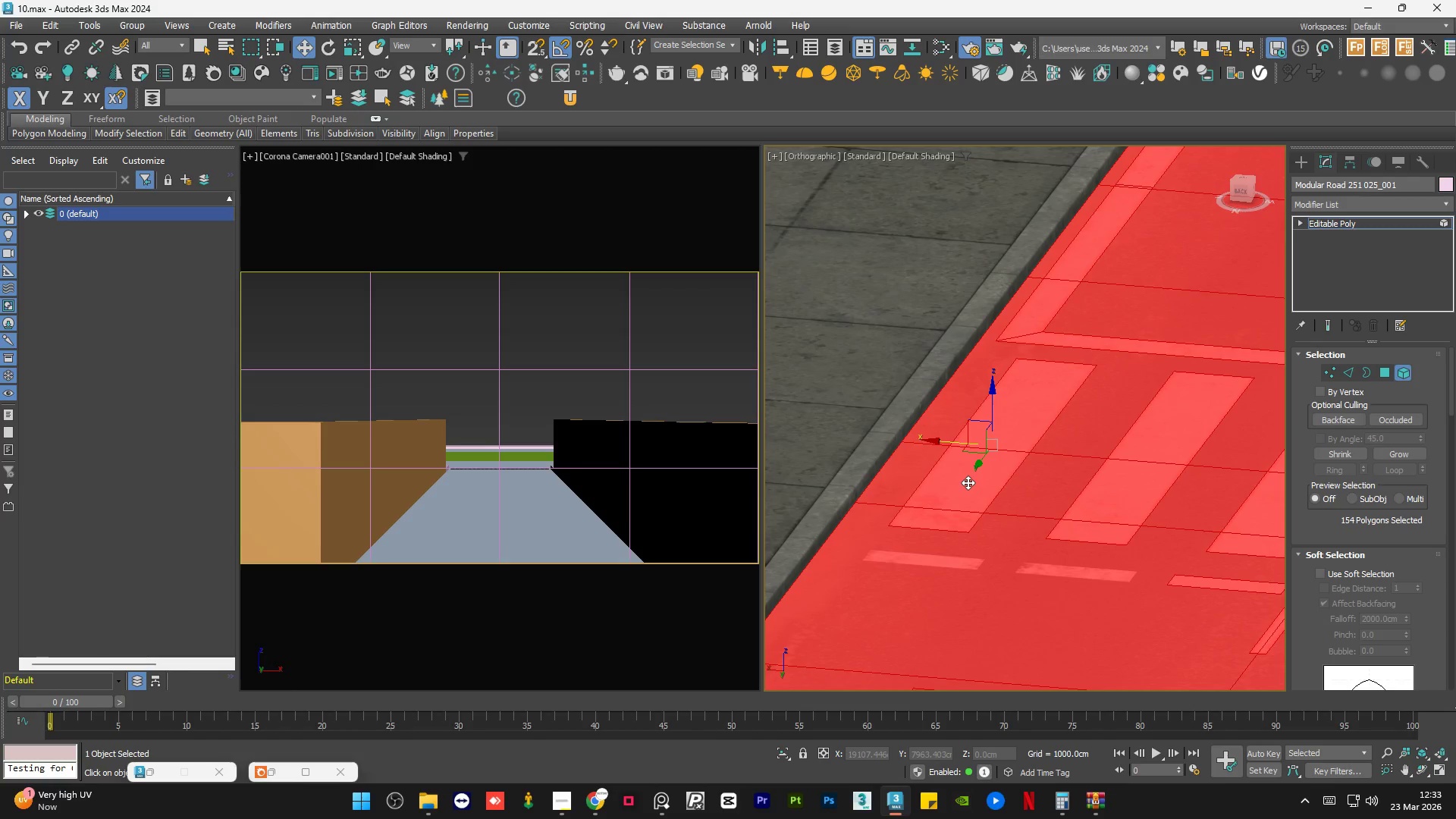 
key(Control+ControlLeft)
 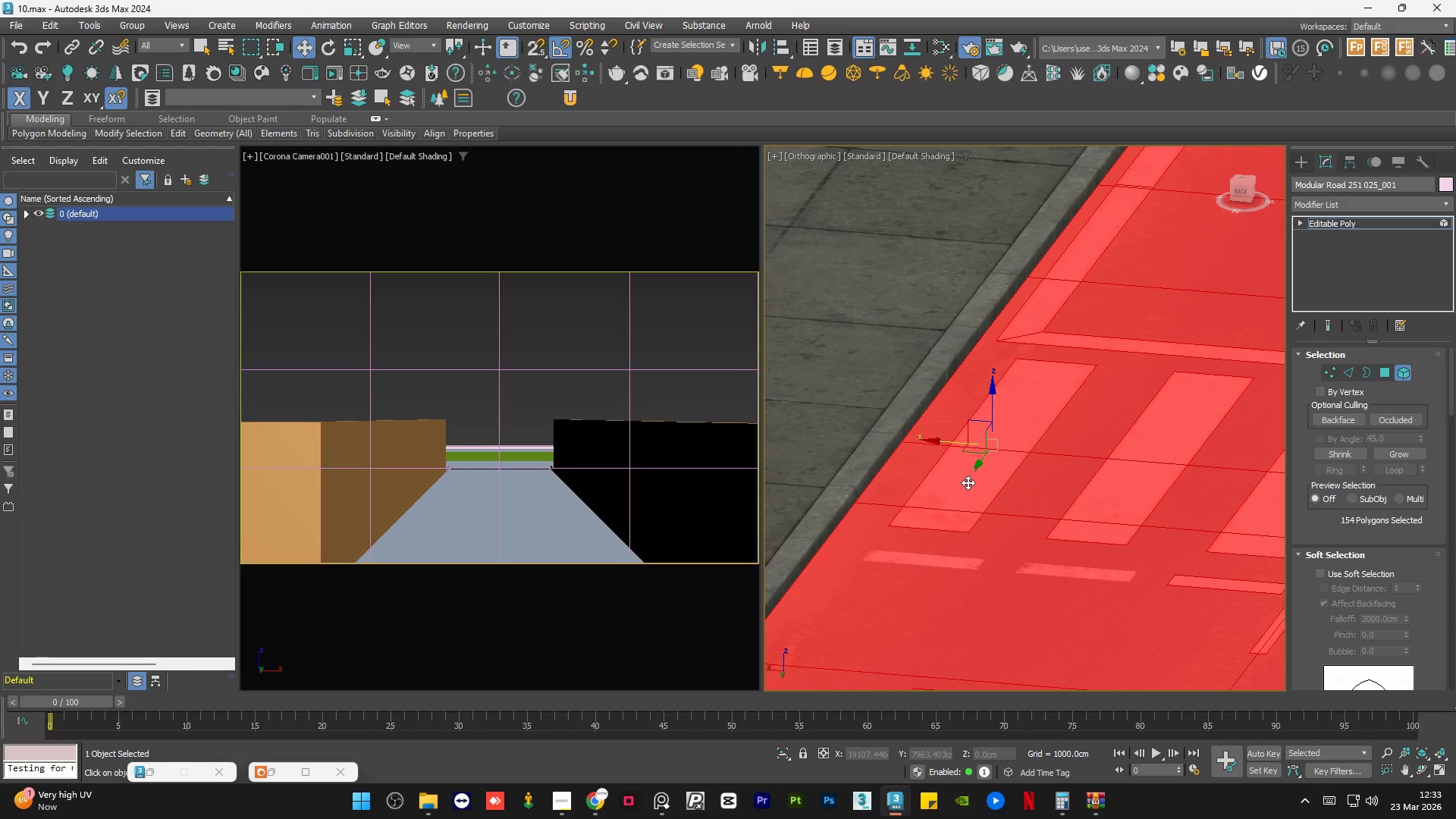 
key(Control+ControlLeft)
 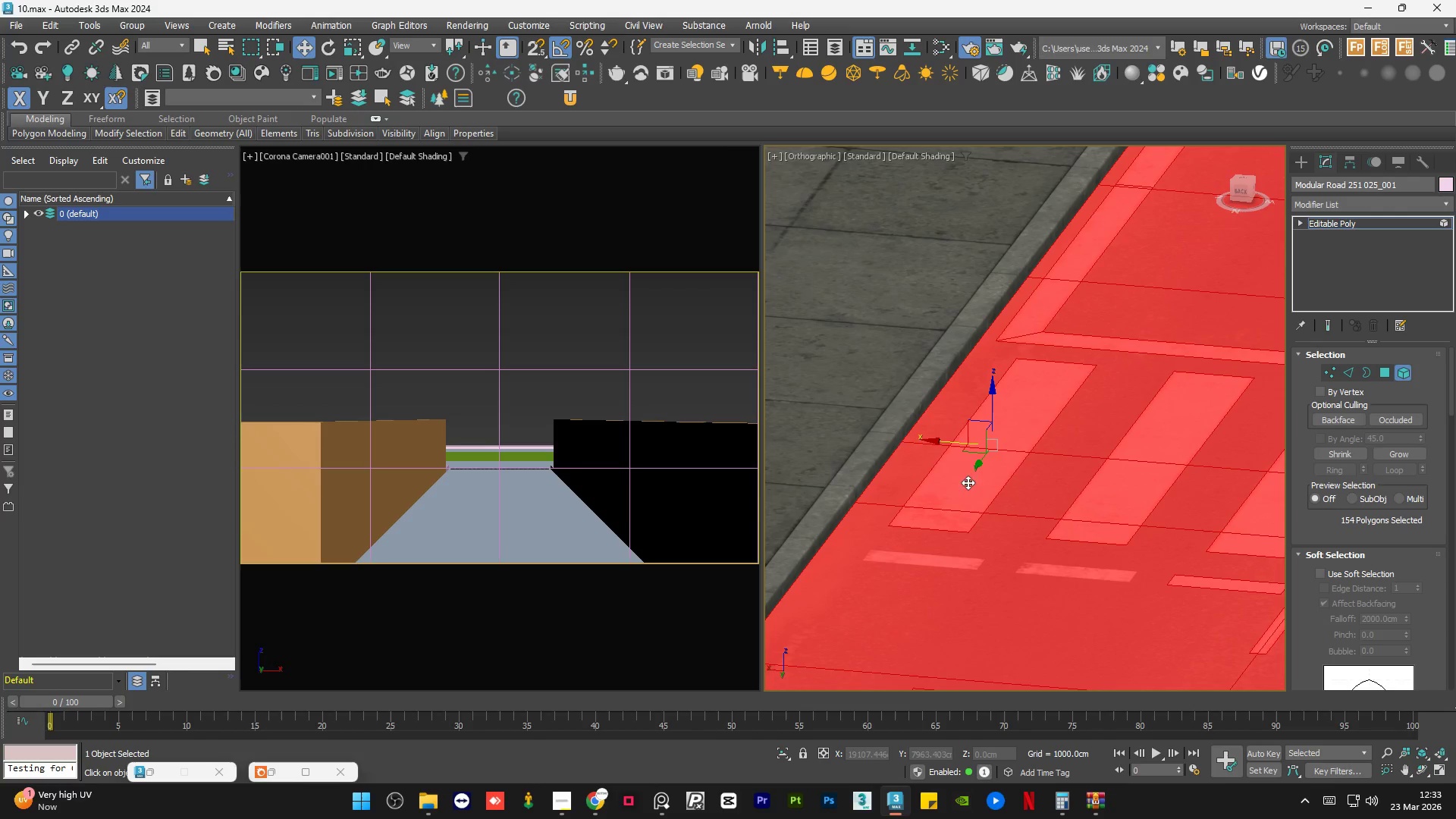 
key(Control+ControlLeft)
 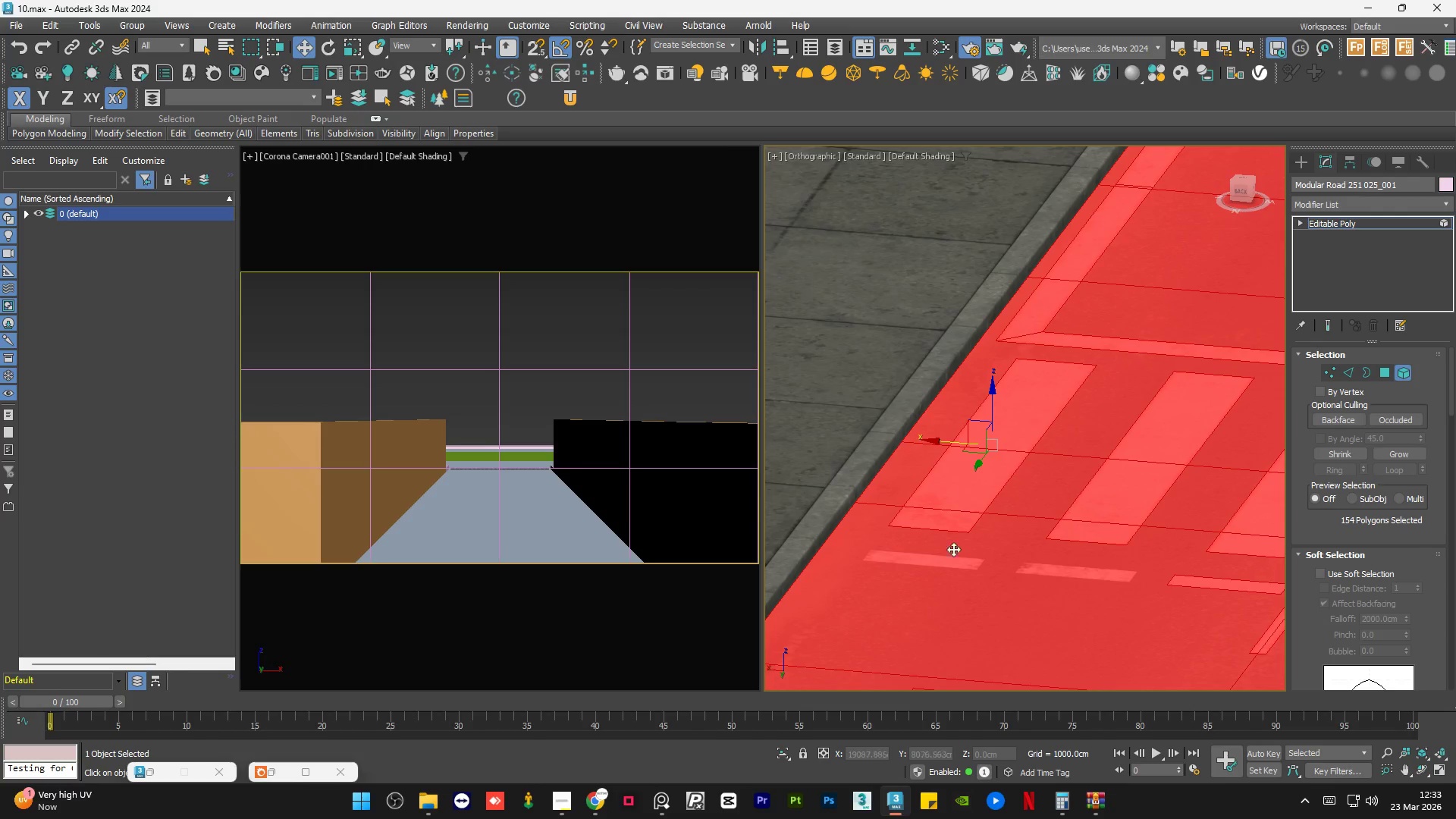 
hold_key(key=ControlLeft, duration=0.7)
left_click([943, 563])
 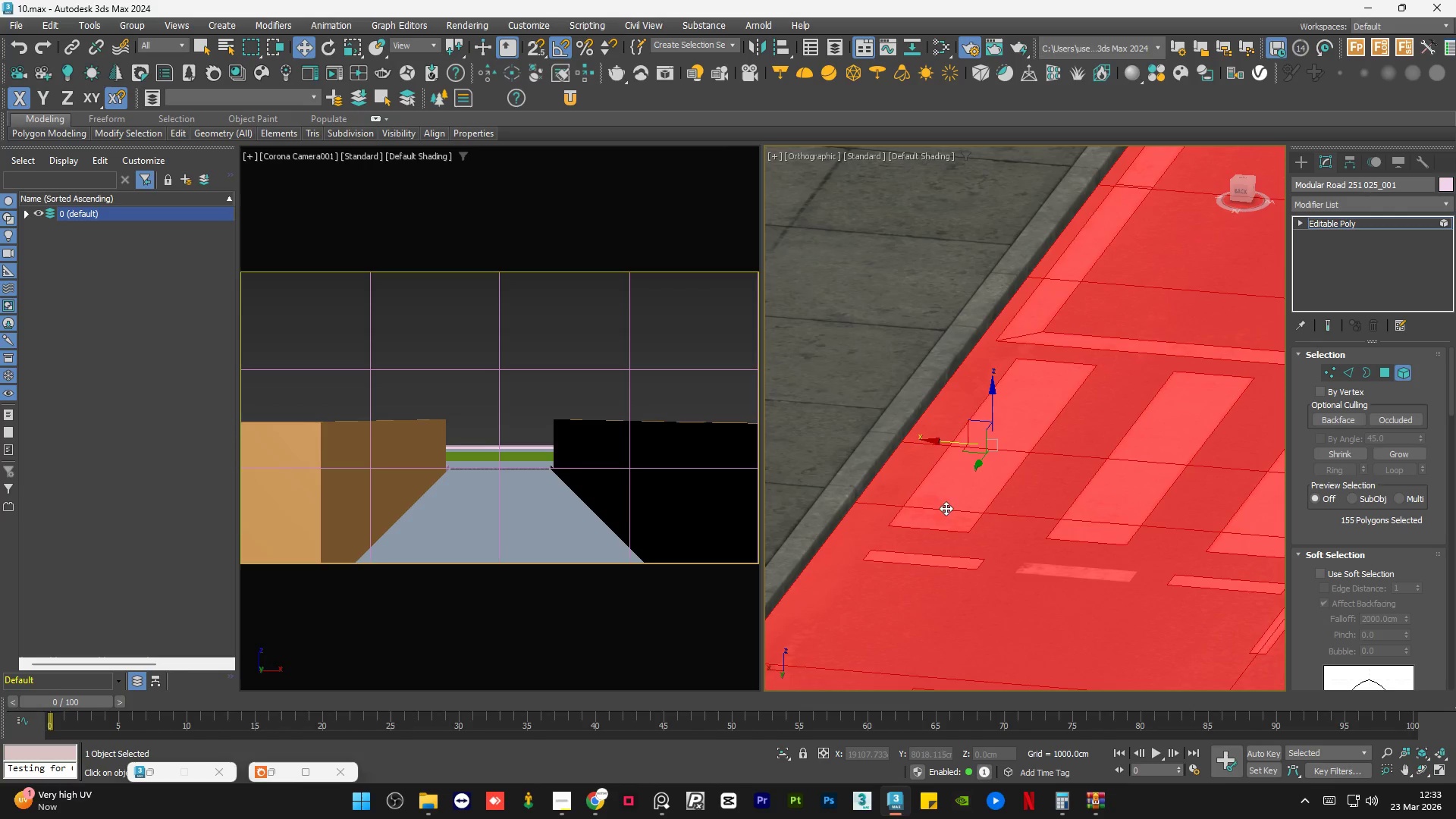 
hold_key(key=ControlLeft, duration=0.53)
left_click([971, 526])
 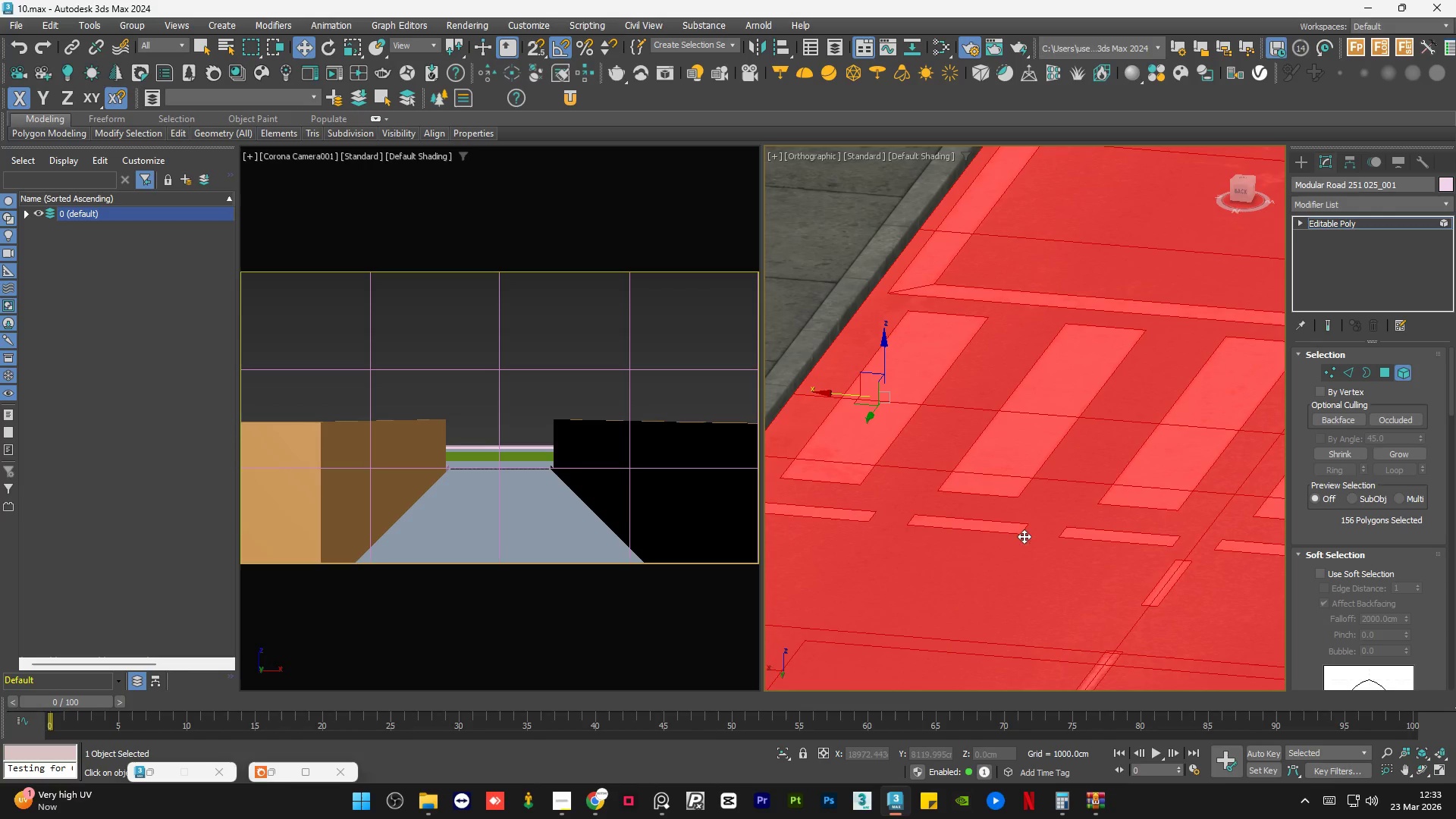 
scroll: coordinate [983, 520], scroll_direction: none, amount: 0.0
 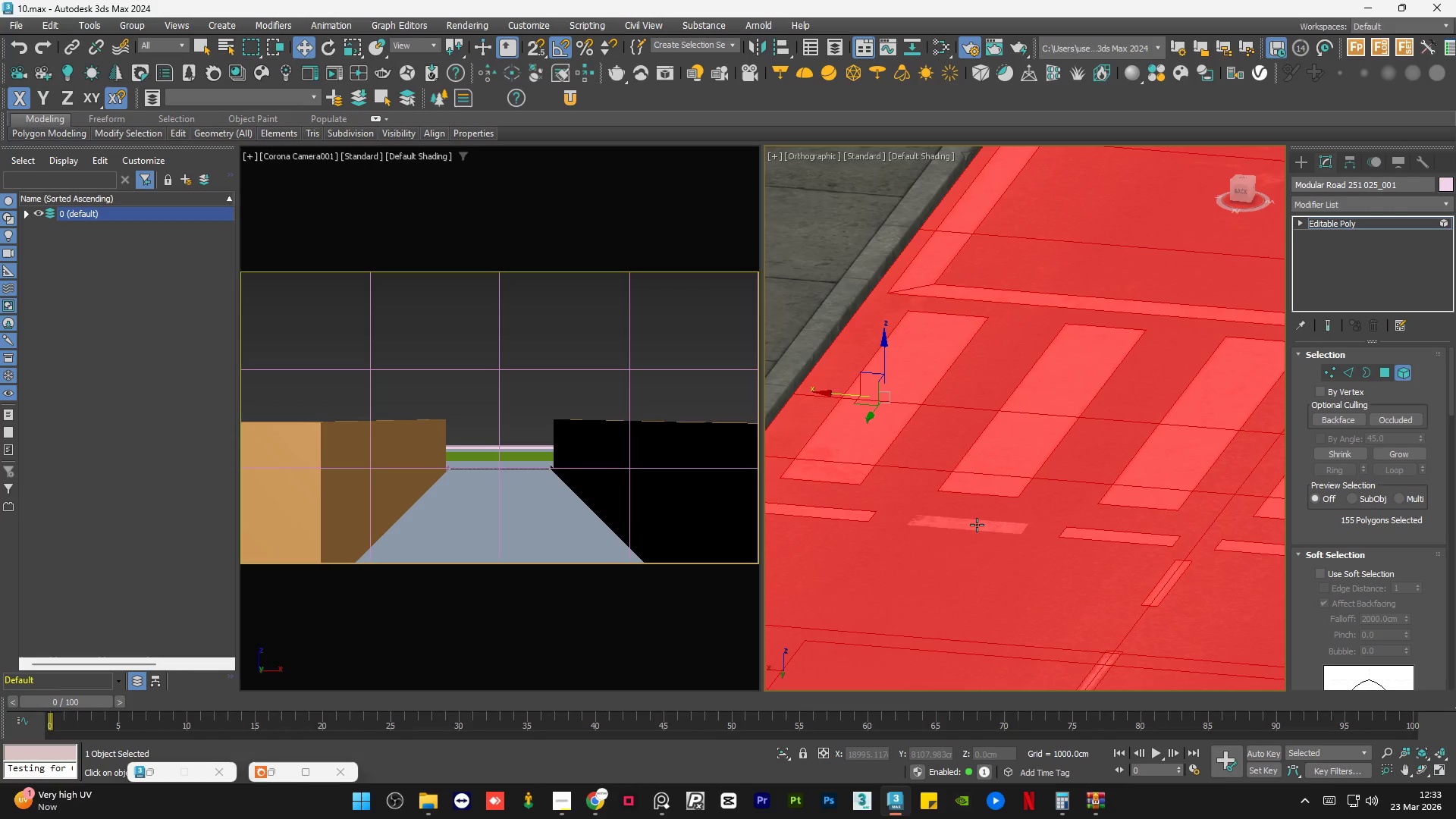 
hold_key(key=ControlLeft, duration=0.72)
left_click([1112, 535])
 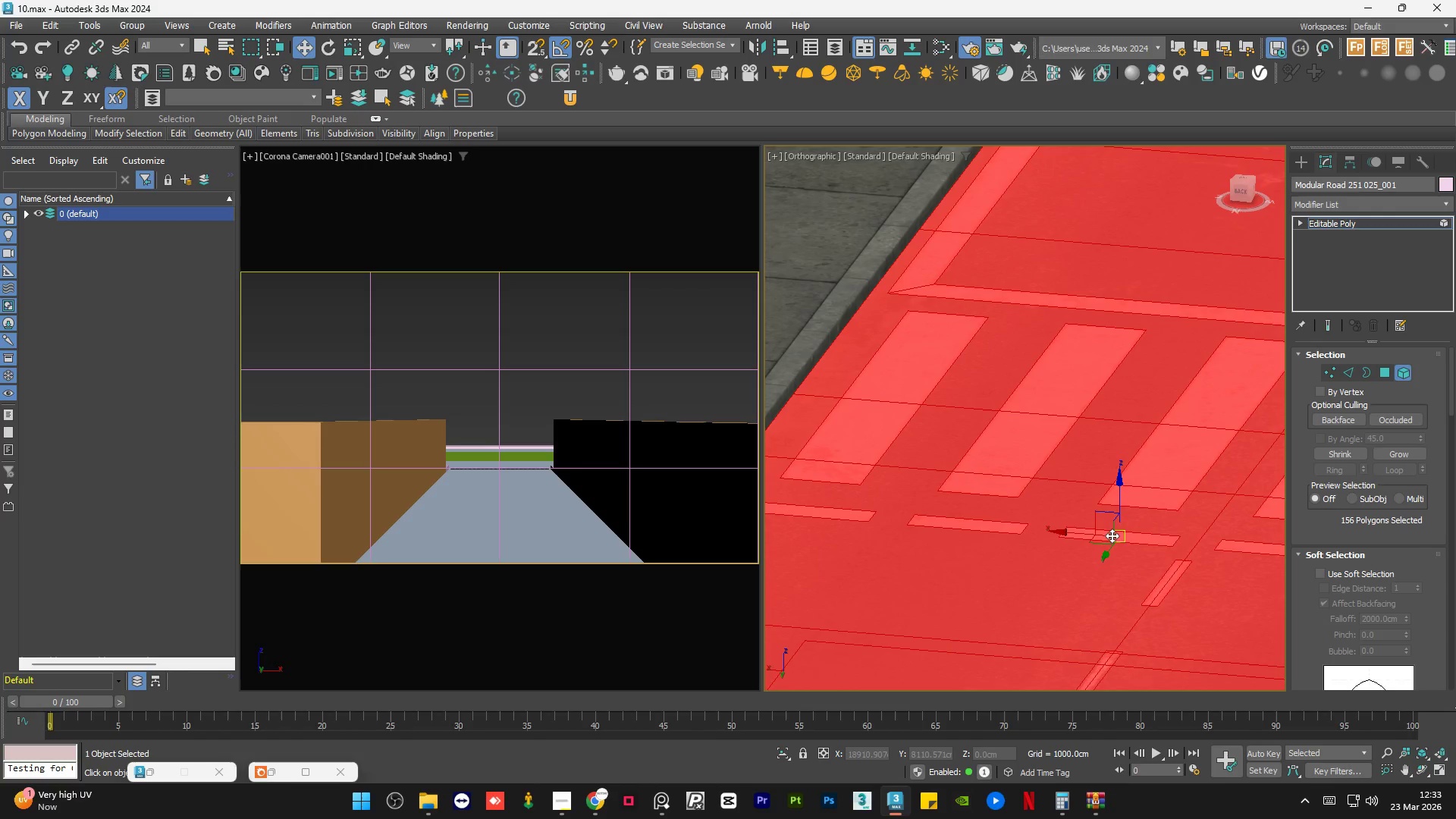 
hold_key(key=ControlLeft, duration=0.95)
left_click([1148, 538])
 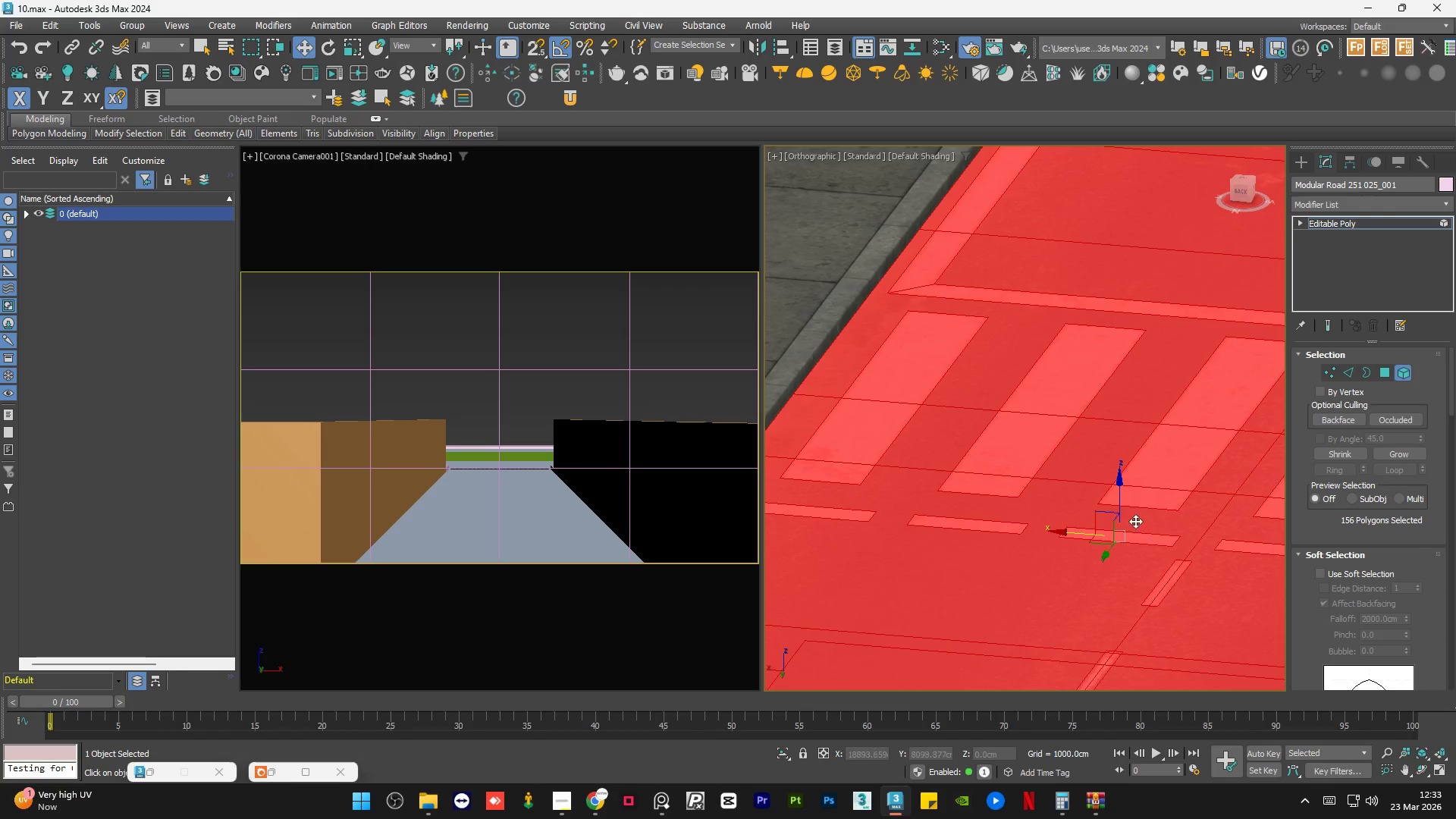 
hold_key(key=AltLeft, duration=0.58)
 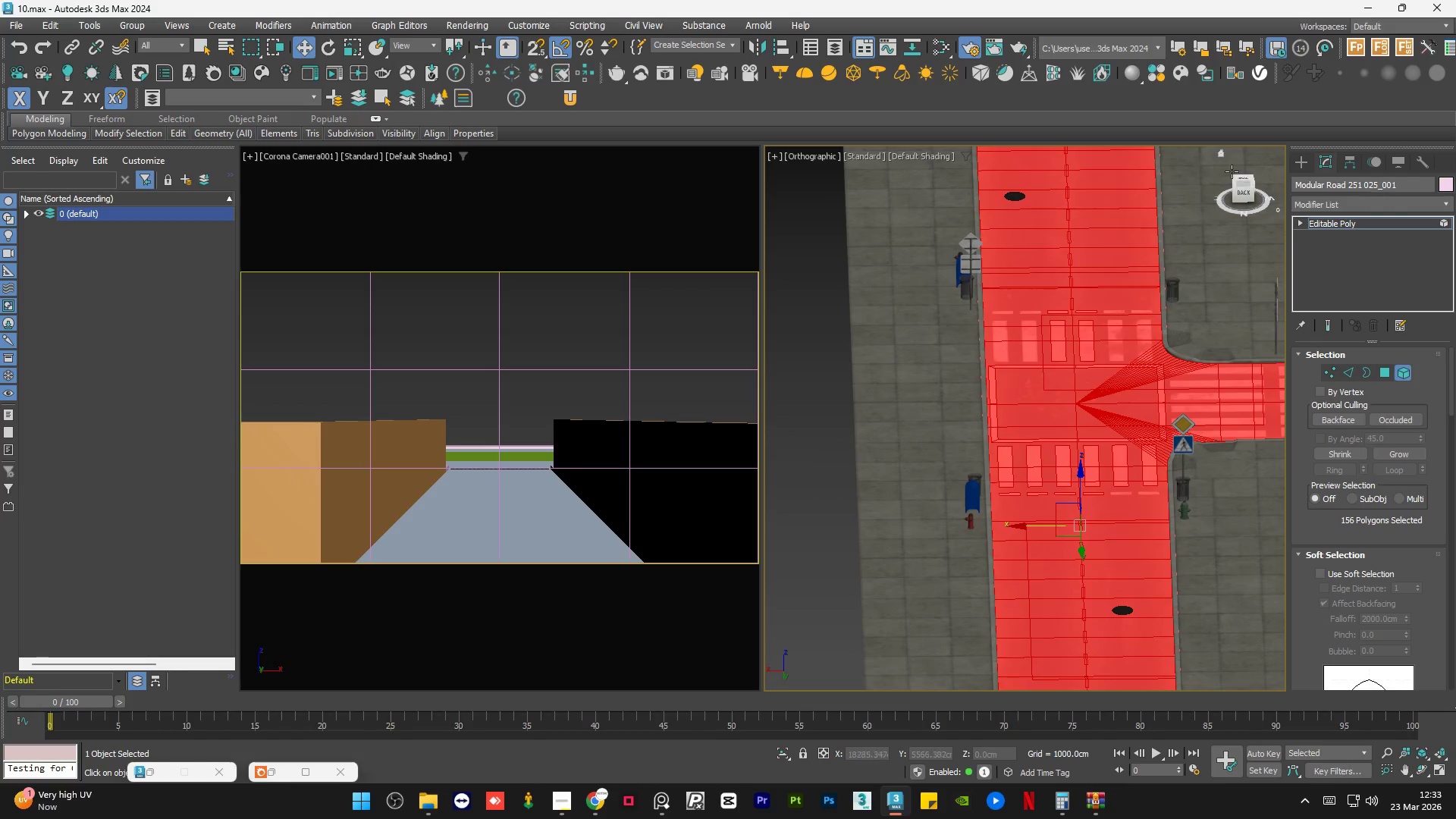 
scroll: coordinate [995, 454], scroll_direction: down, amount: 5.0
 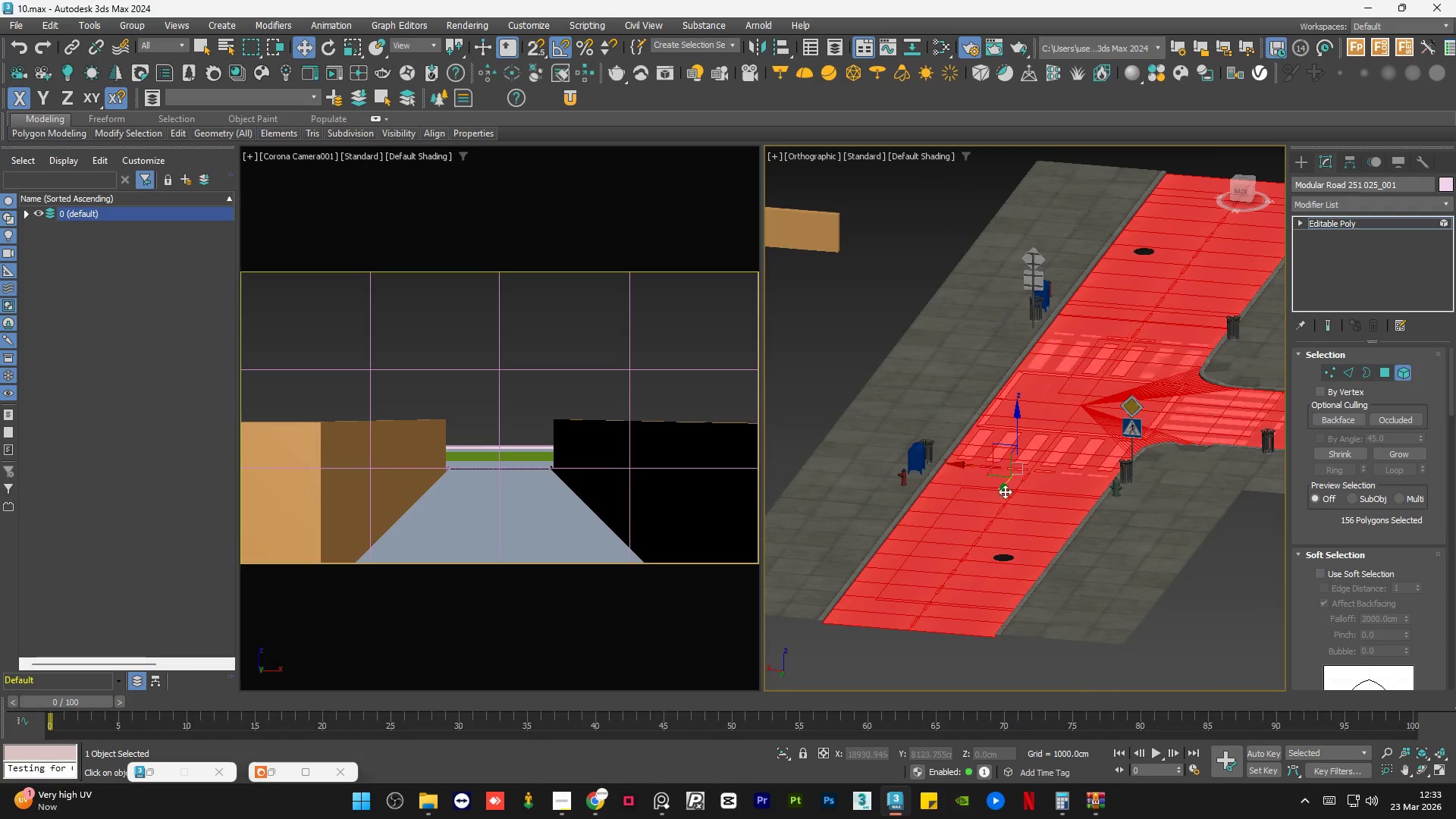 
hold_key(key=AltLeft, duration=11.42)
left_click([1244, 179])
 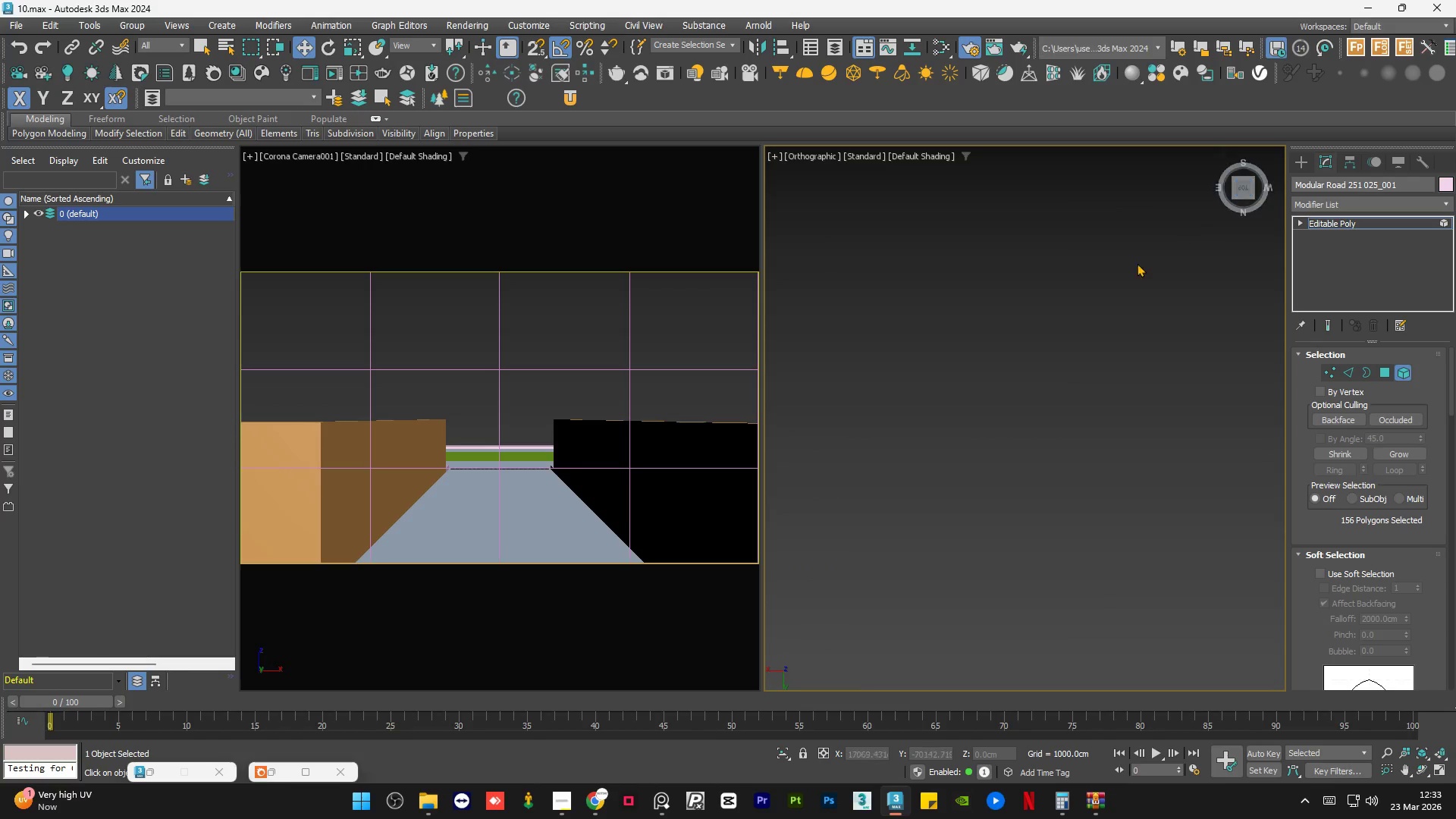 
key(Z)
 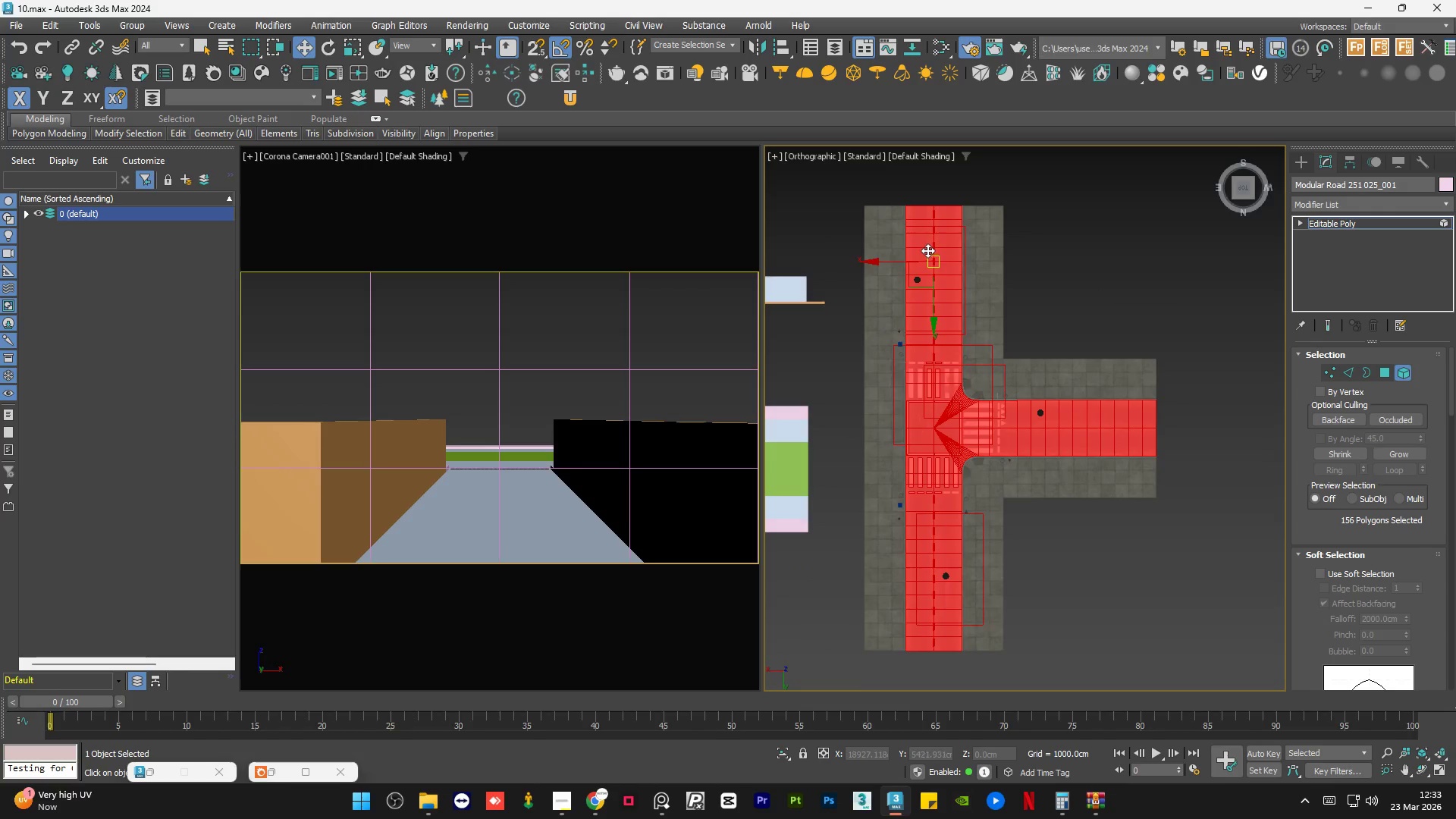 
scroll: coordinate [902, 196], scroll_direction: up, amount: 5.0
 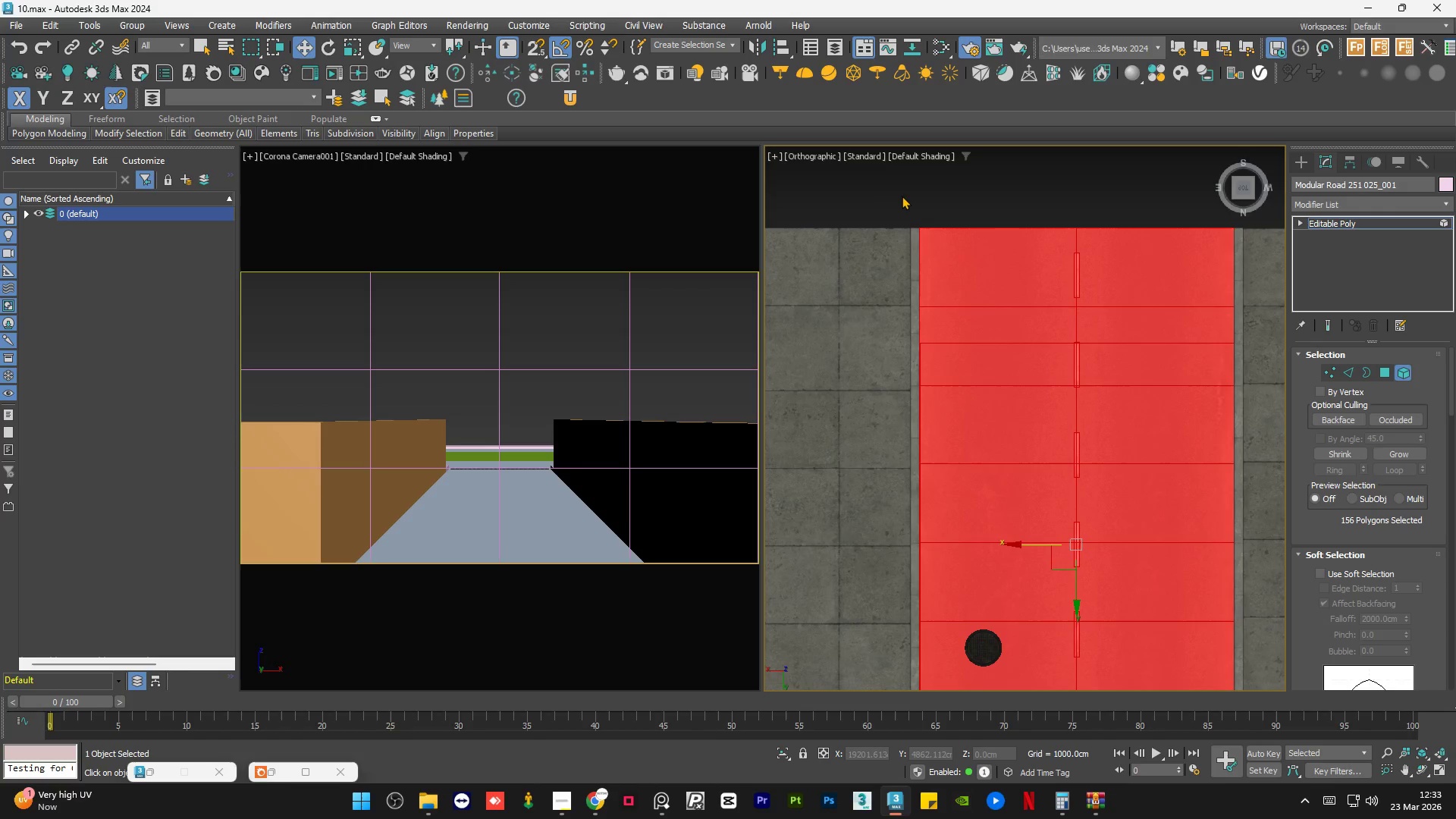 
scroll: coordinate [949, 171], scroll_direction: down, amount: 4.0
 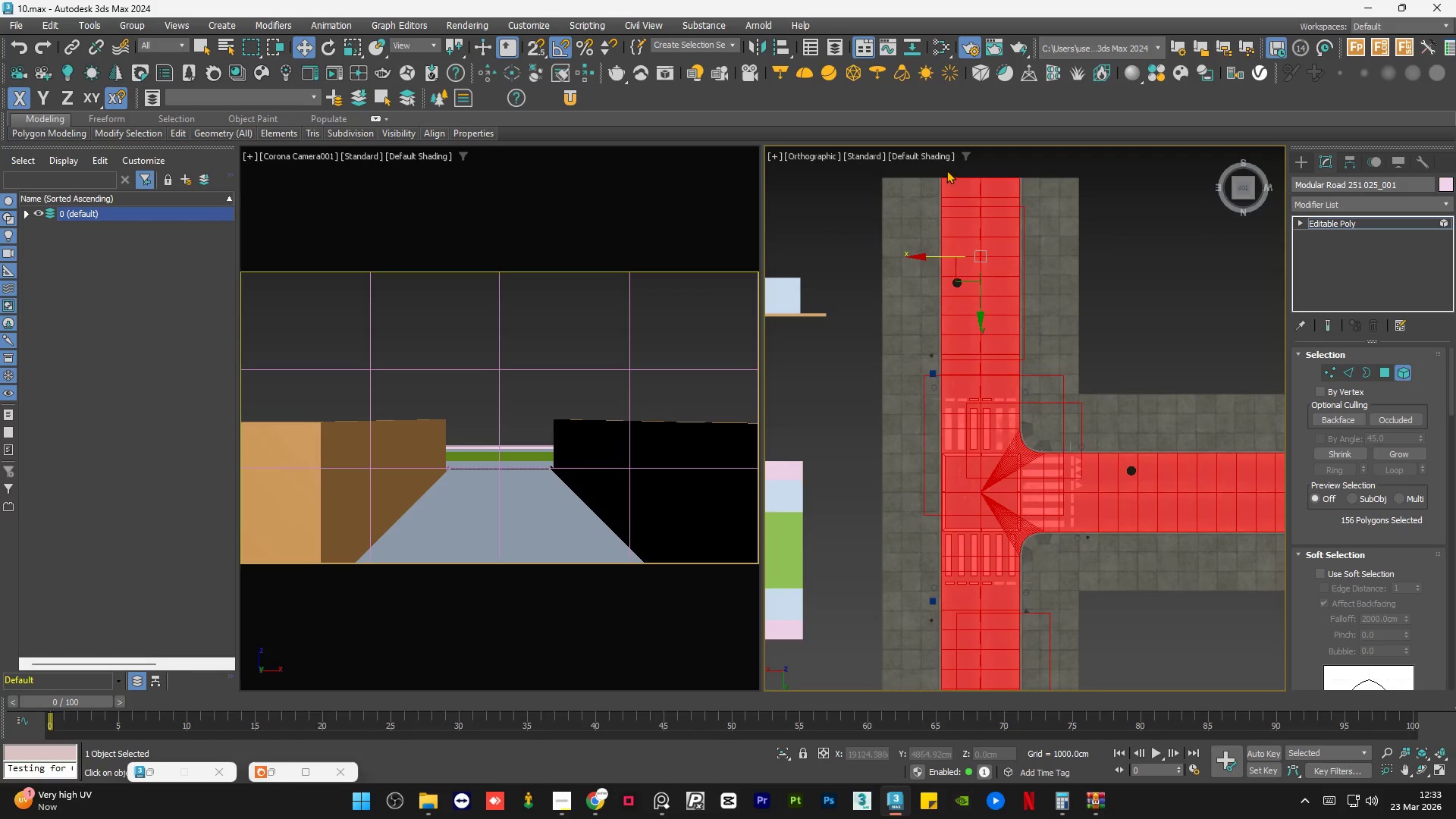 
hold_key(key=ControlLeft, duration=1.5)
 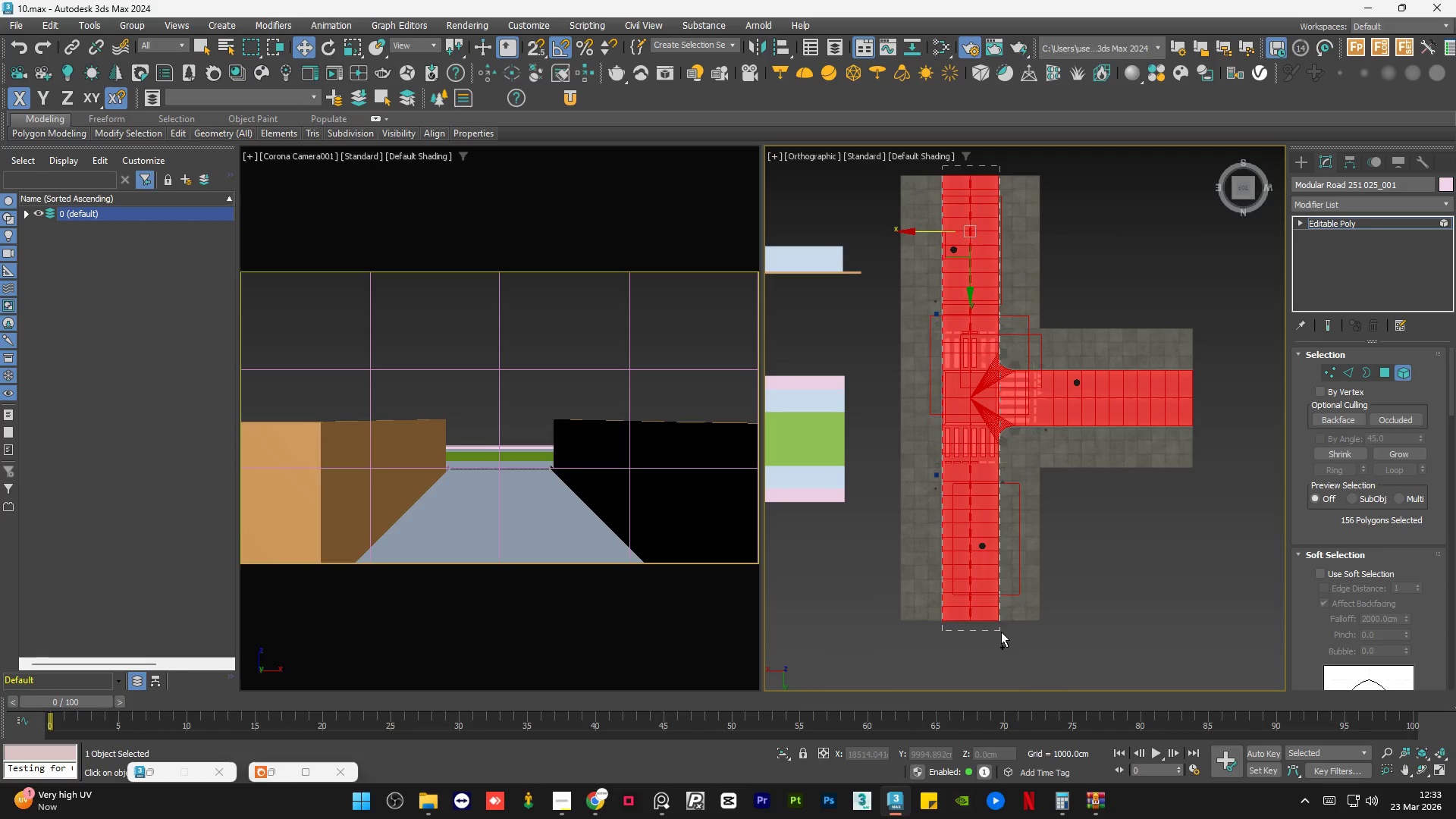 
scroll: coordinate [945, 170], scroll_direction: down, amount: 1.0
 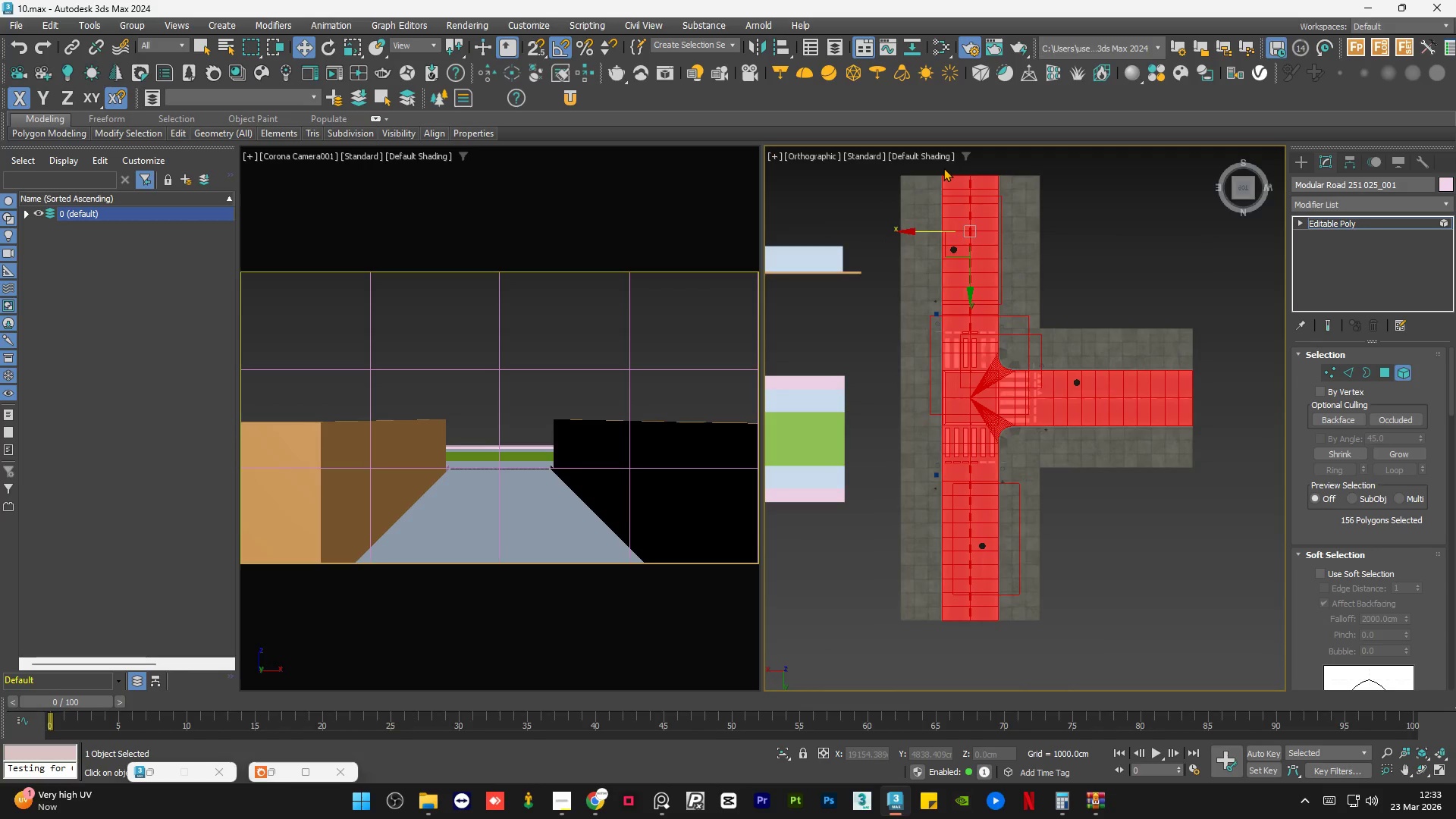 
left_click_drag(start_coordinate=[943, 167], to_coordinate=[999, 632])
 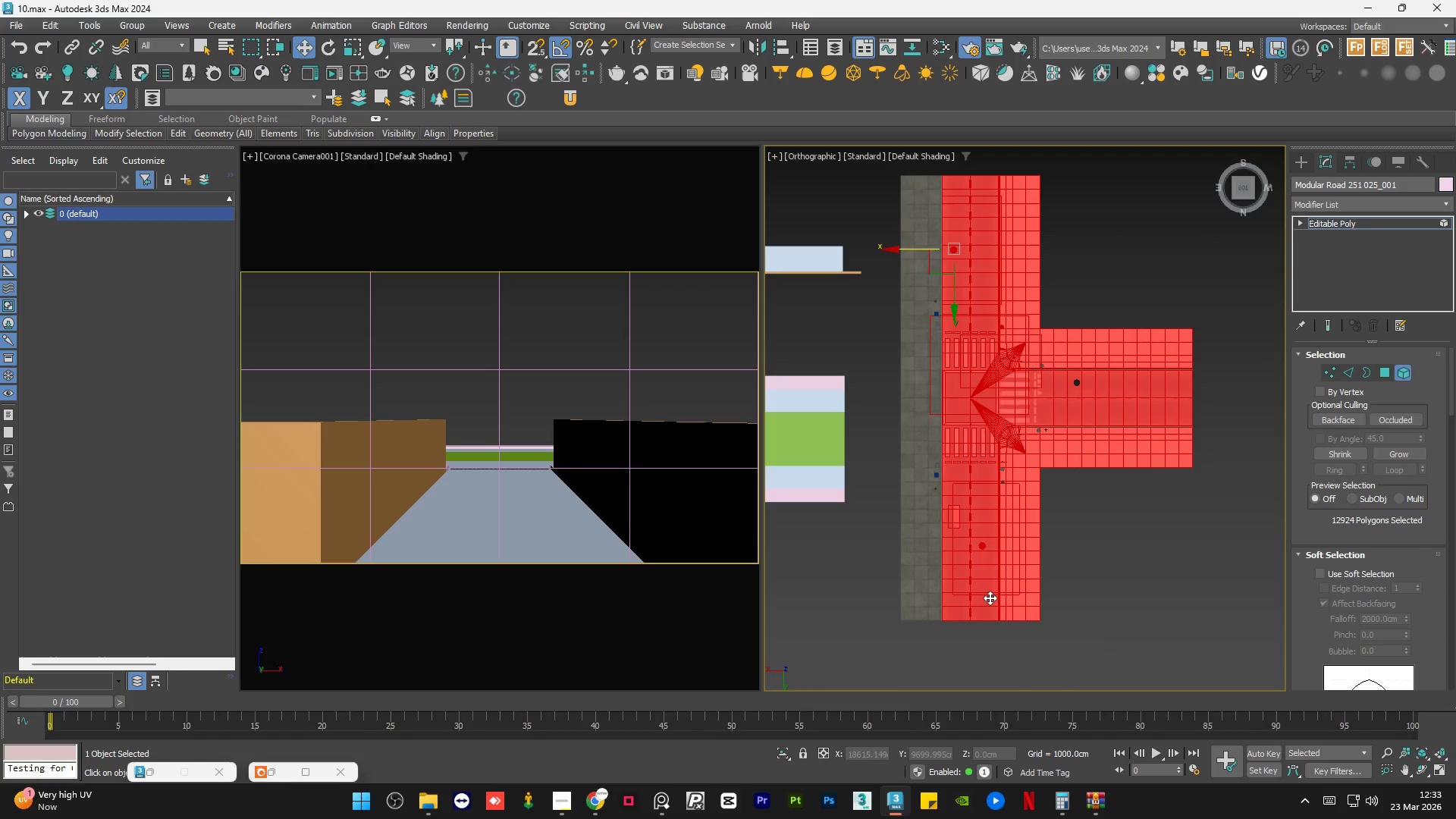 
hold_key(key=ControlLeft, duration=1.52)
 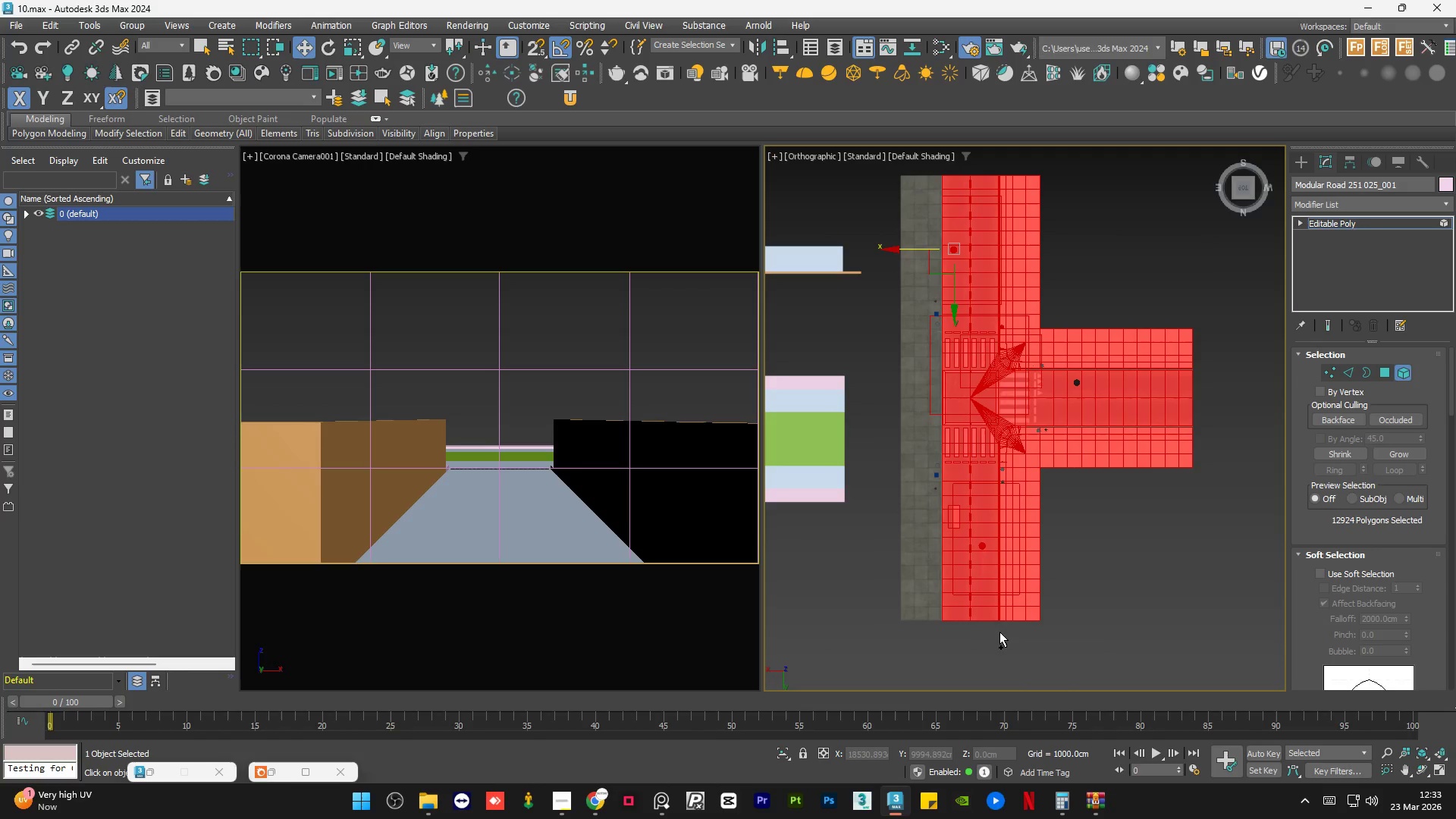 
key(Control+ControlLeft)
 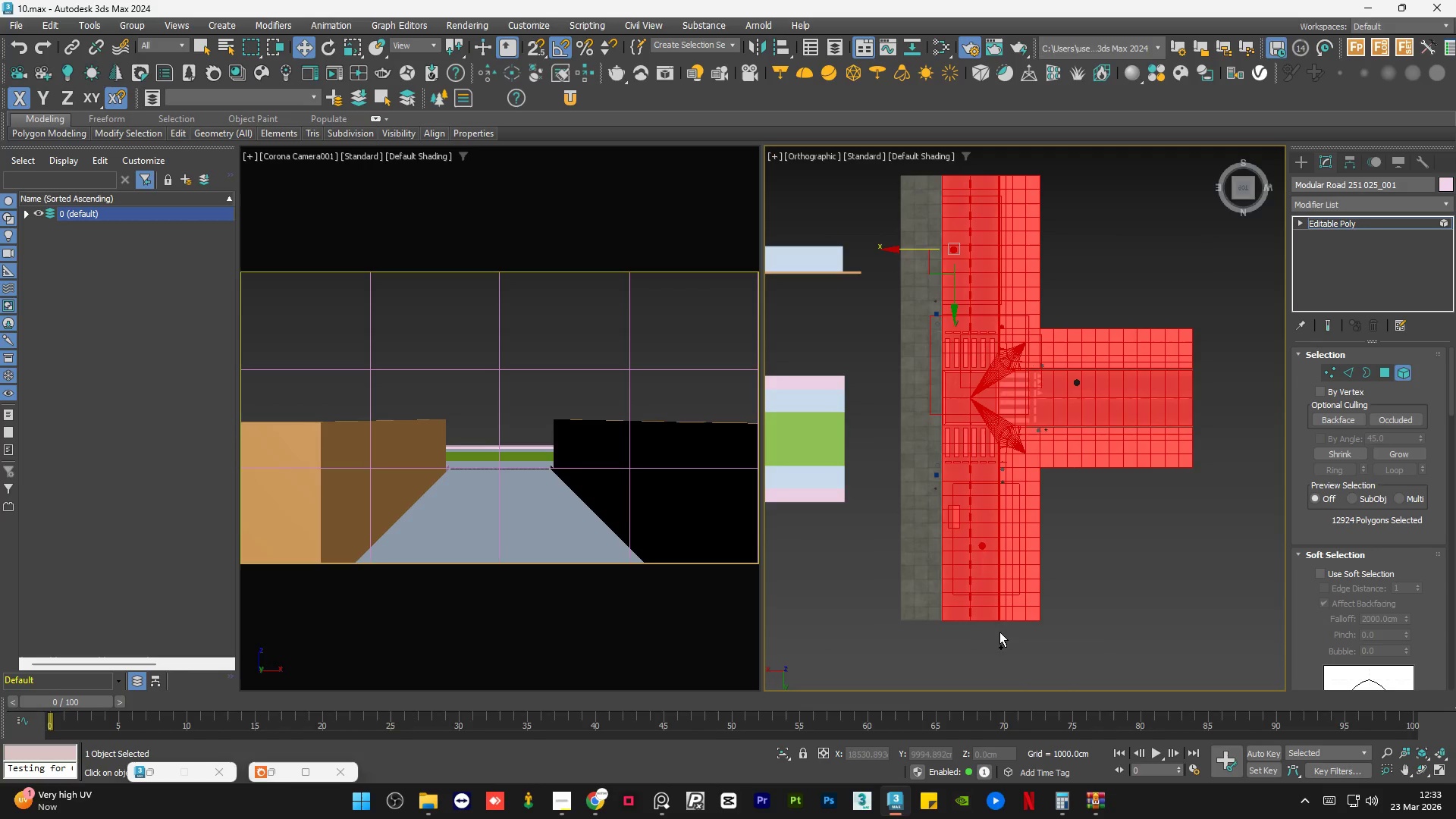 
key(Control+ControlLeft)
 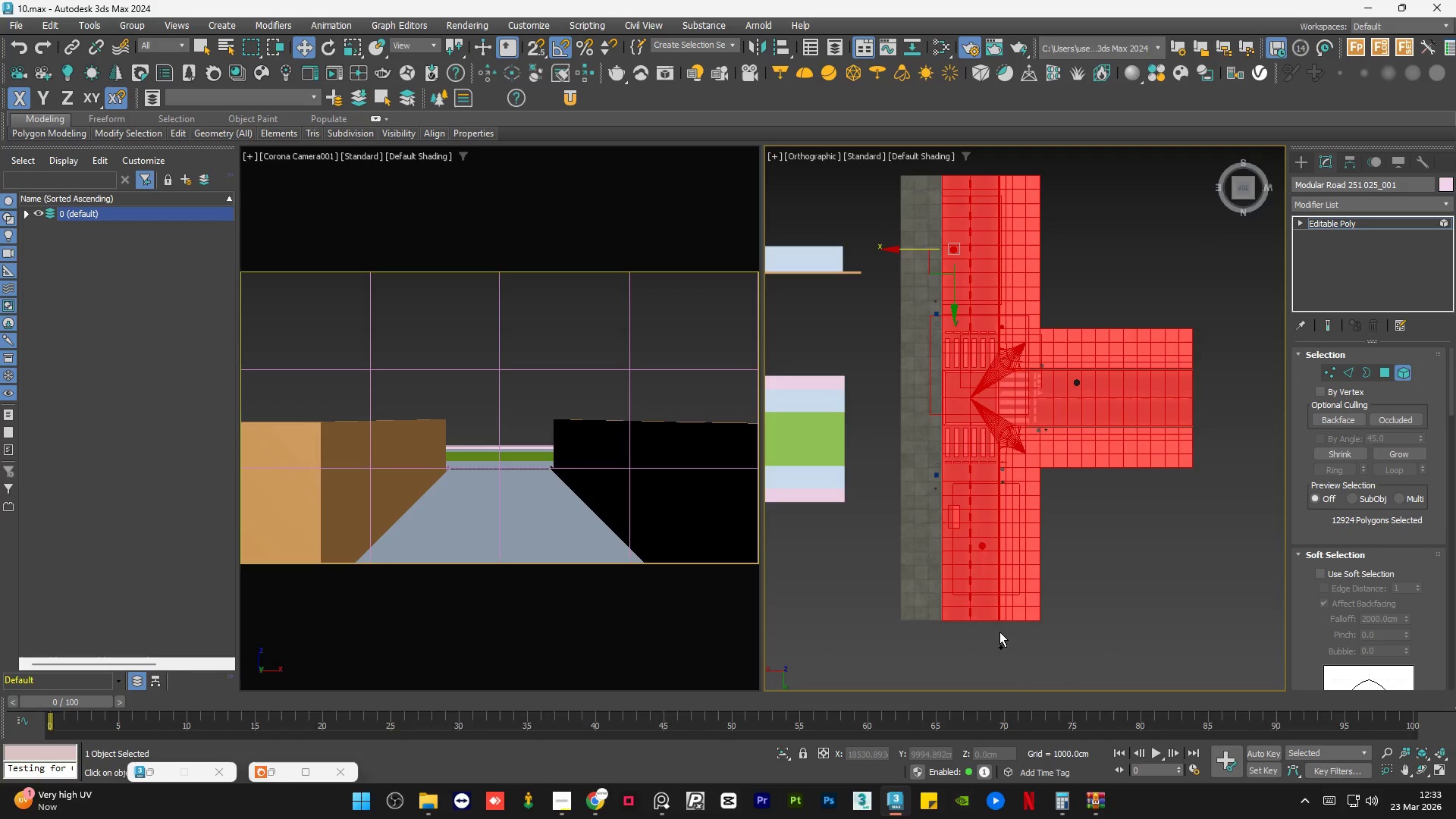 
key(Control+ControlLeft)
 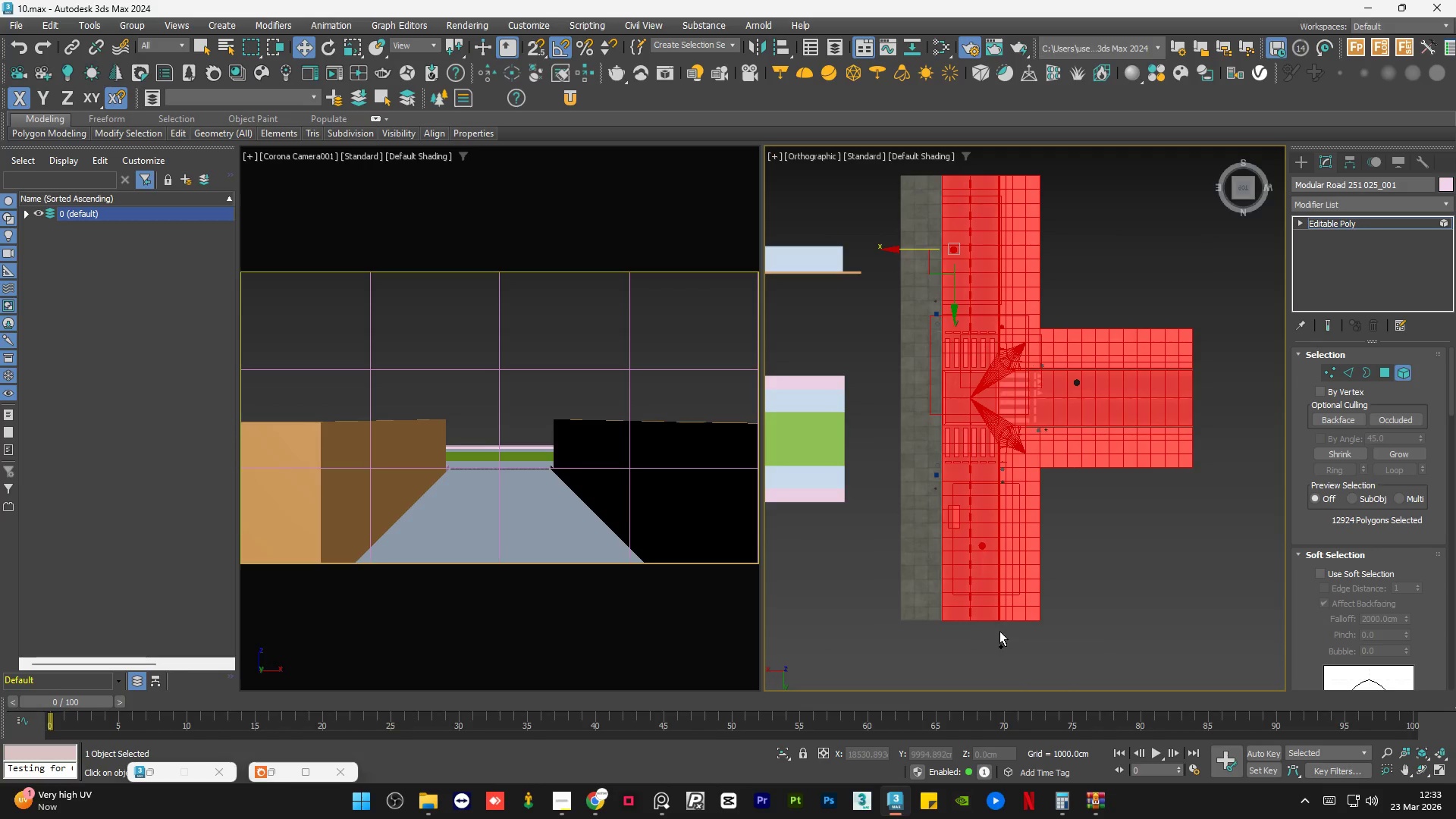 
key(Control+ControlLeft)
 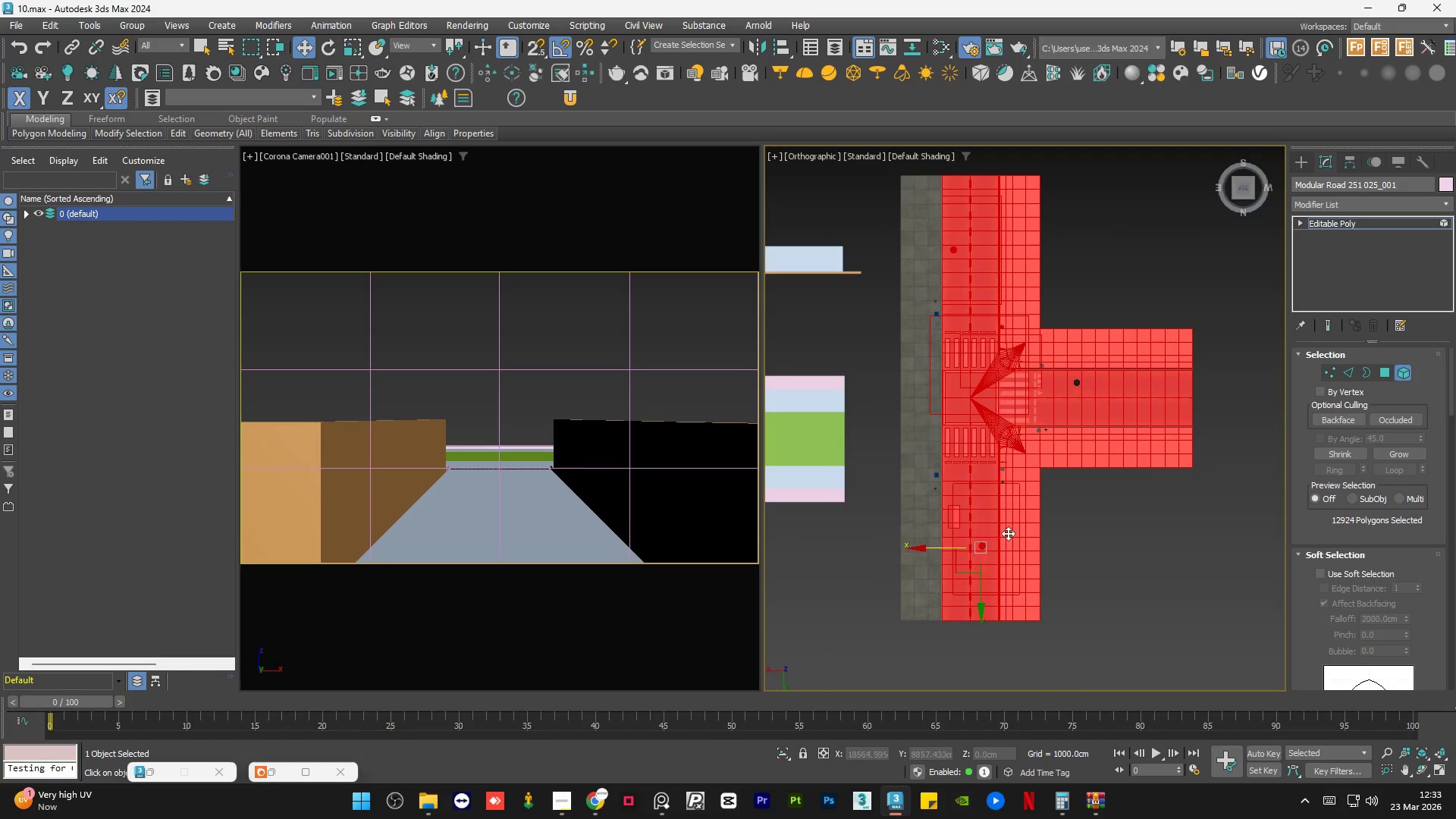 
hold_key(key=AltLeft, duration=1.5)
left_click_drag(start_coordinate=[1097, 651], to_coordinate=[1025, 146])
 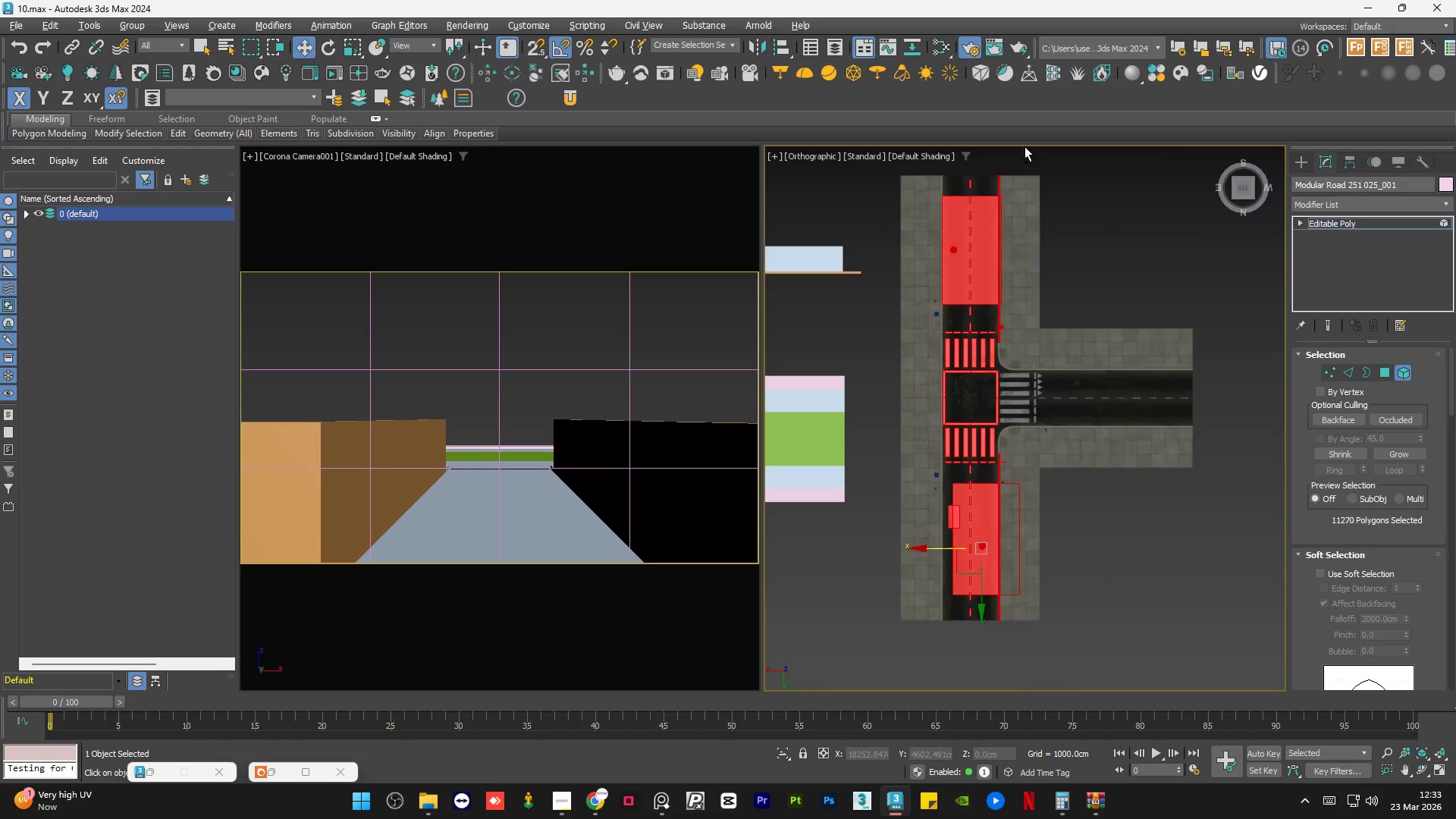 
key(Alt+AltLeft)
 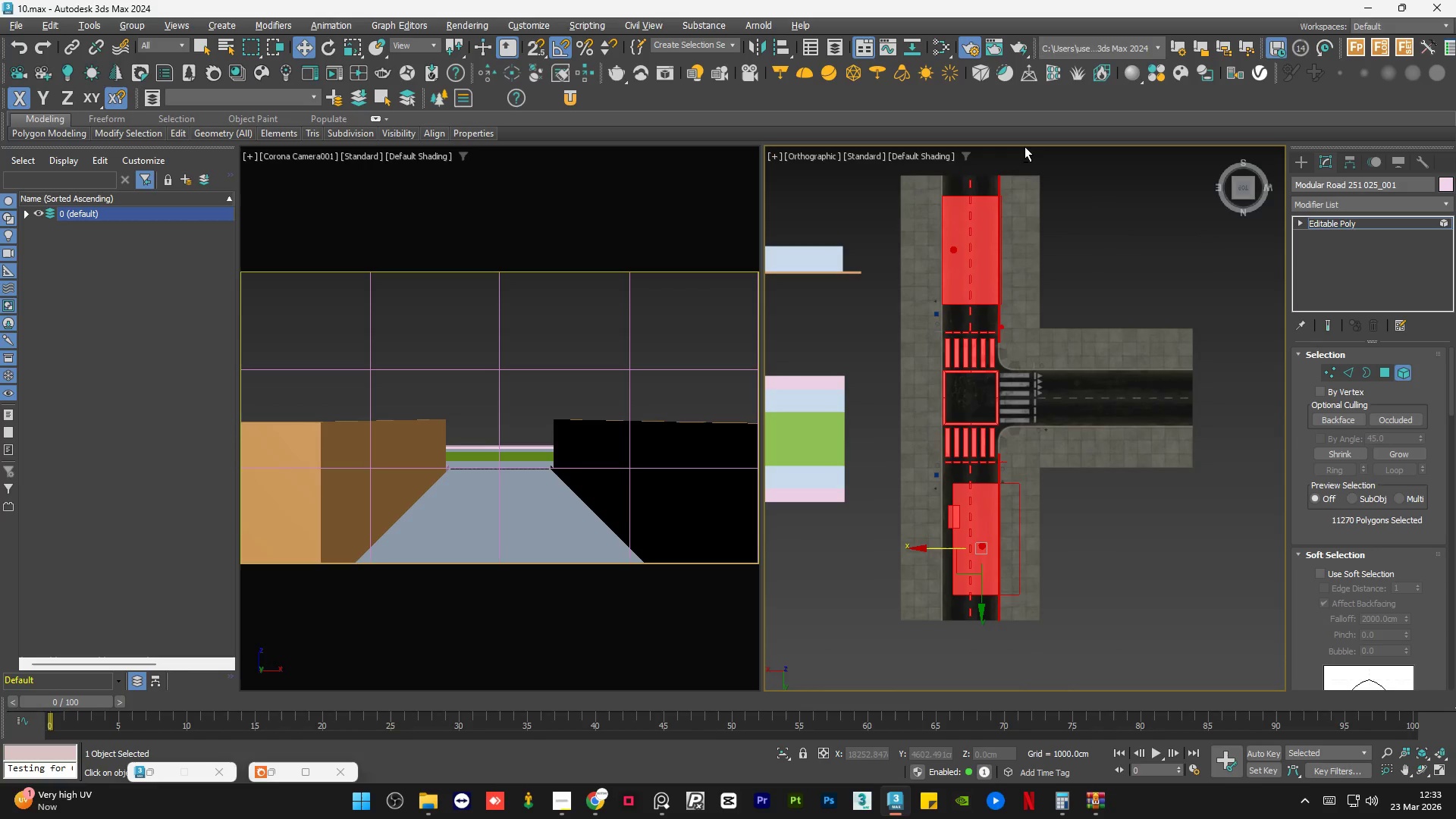 
key(Alt+AltLeft)
 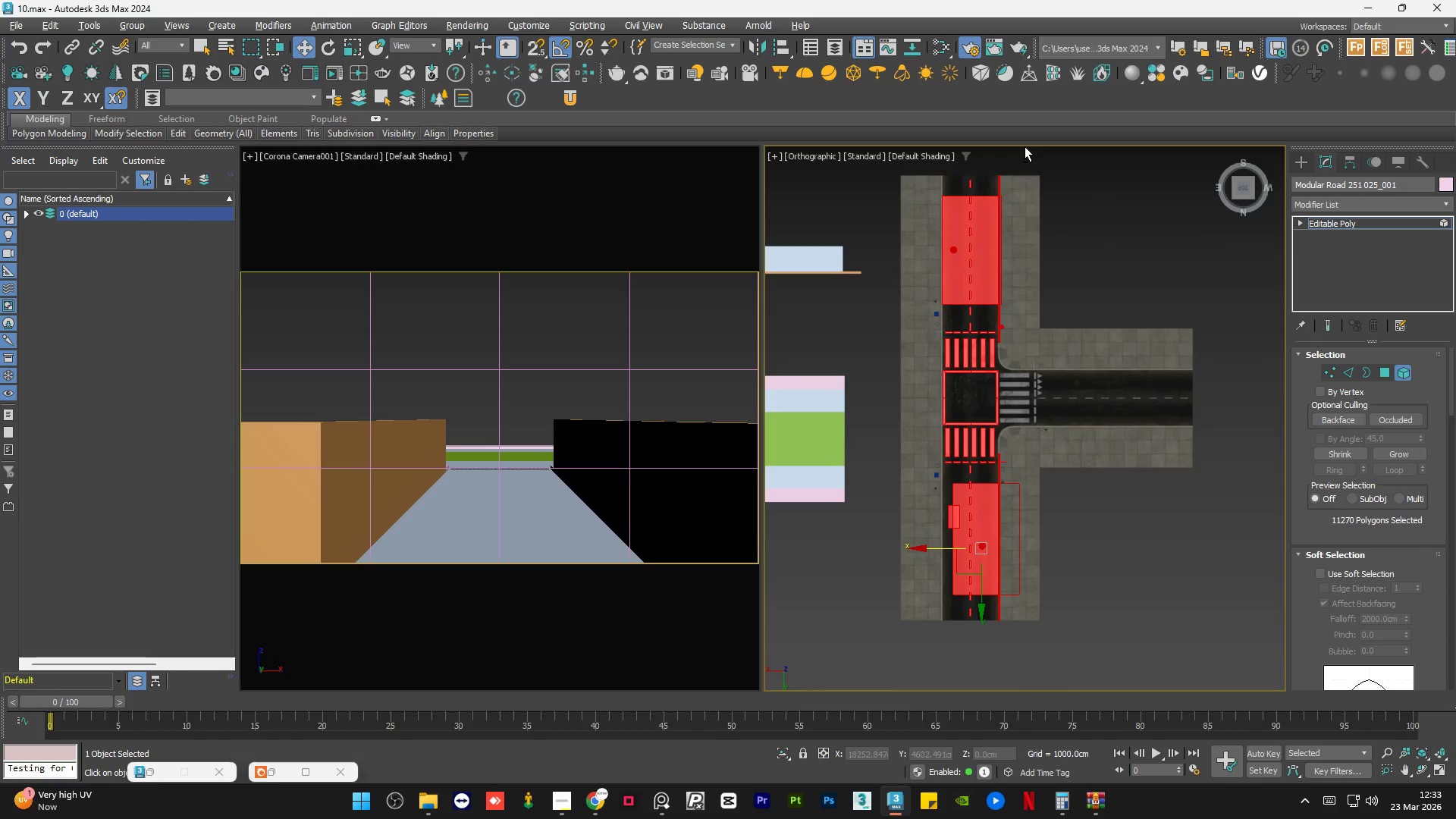 
key(Alt+AltLeft)
 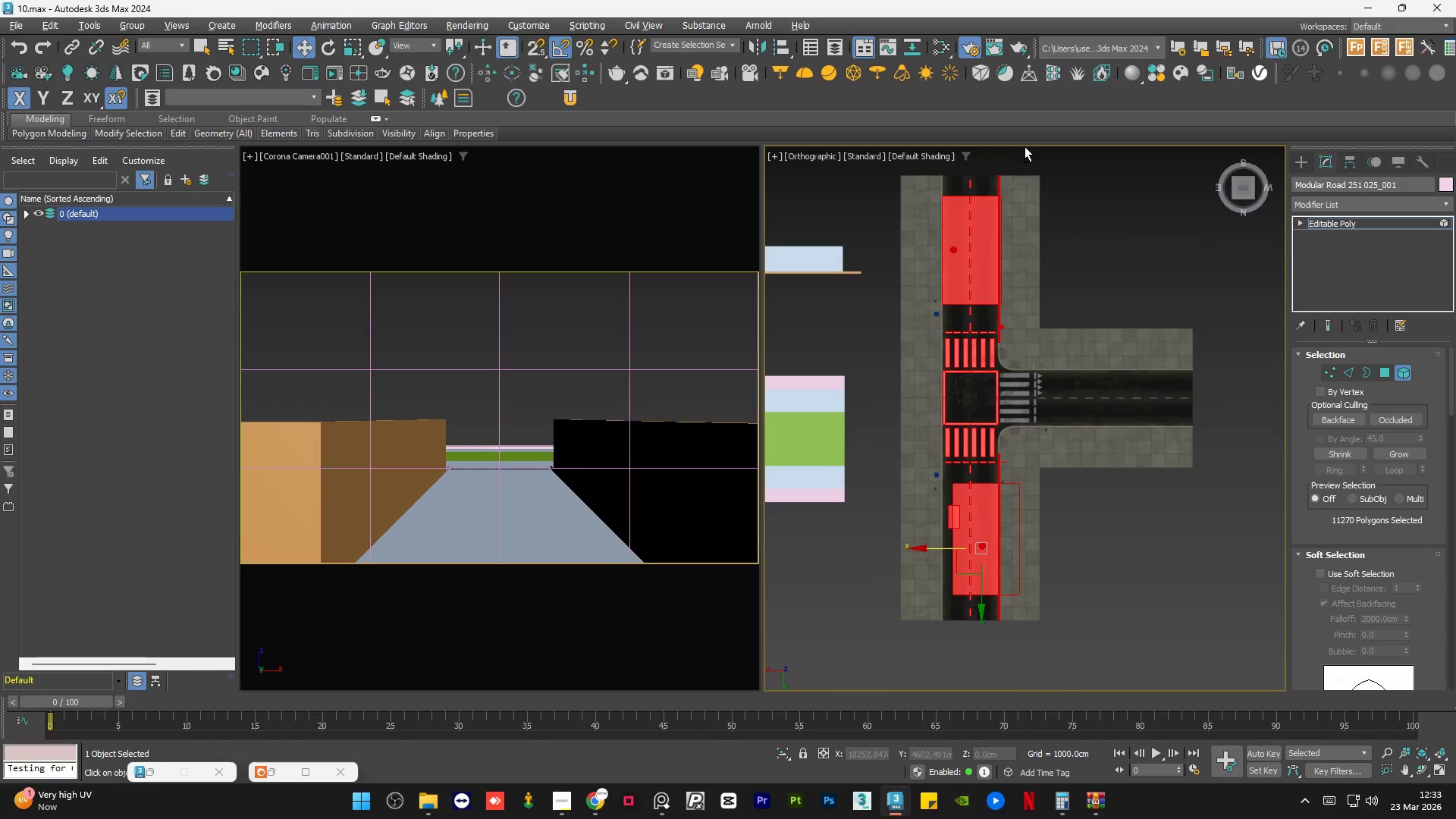 
key(Alt+AltLeft)
 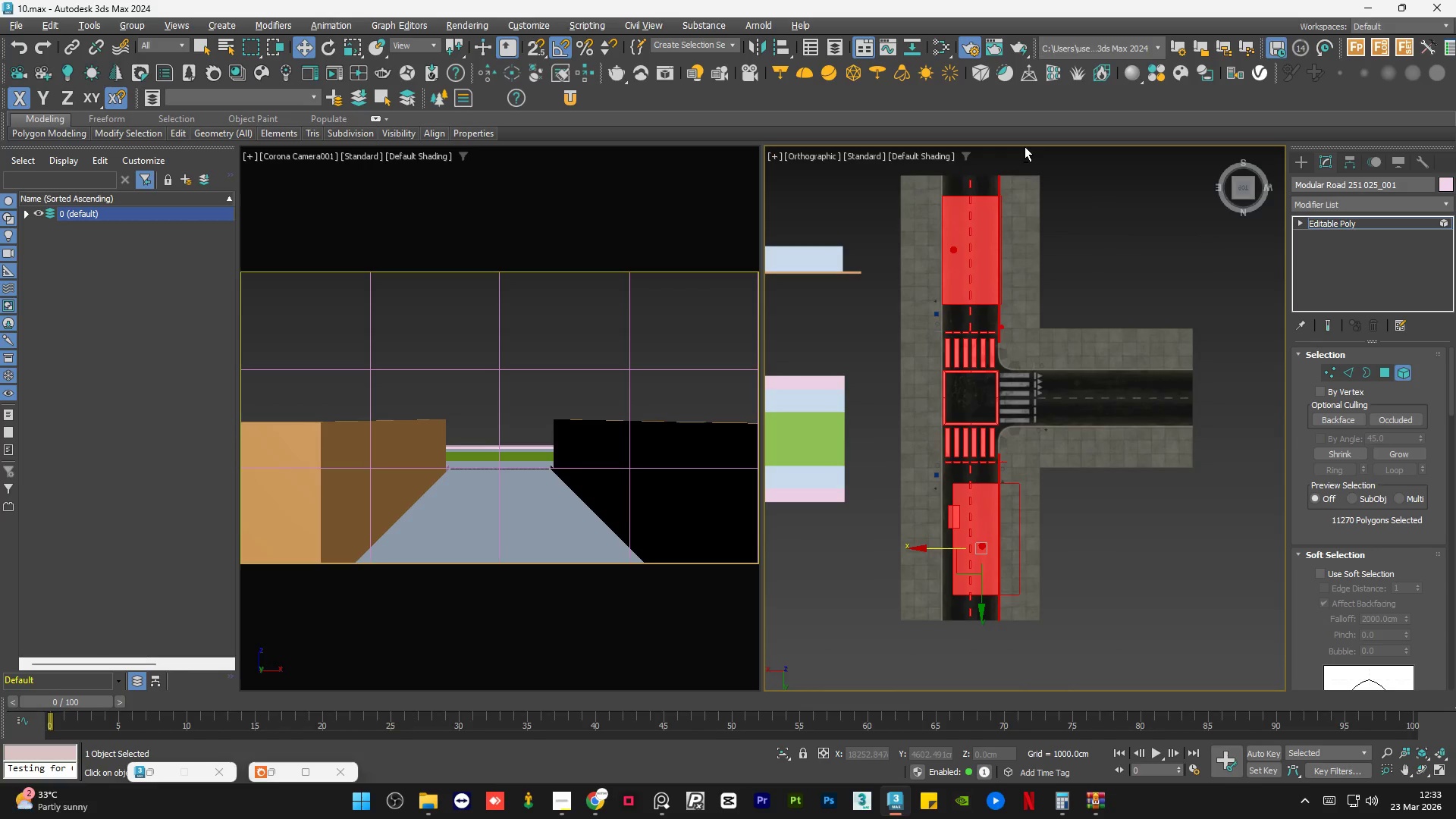 
key(Alt+AltLeft)
 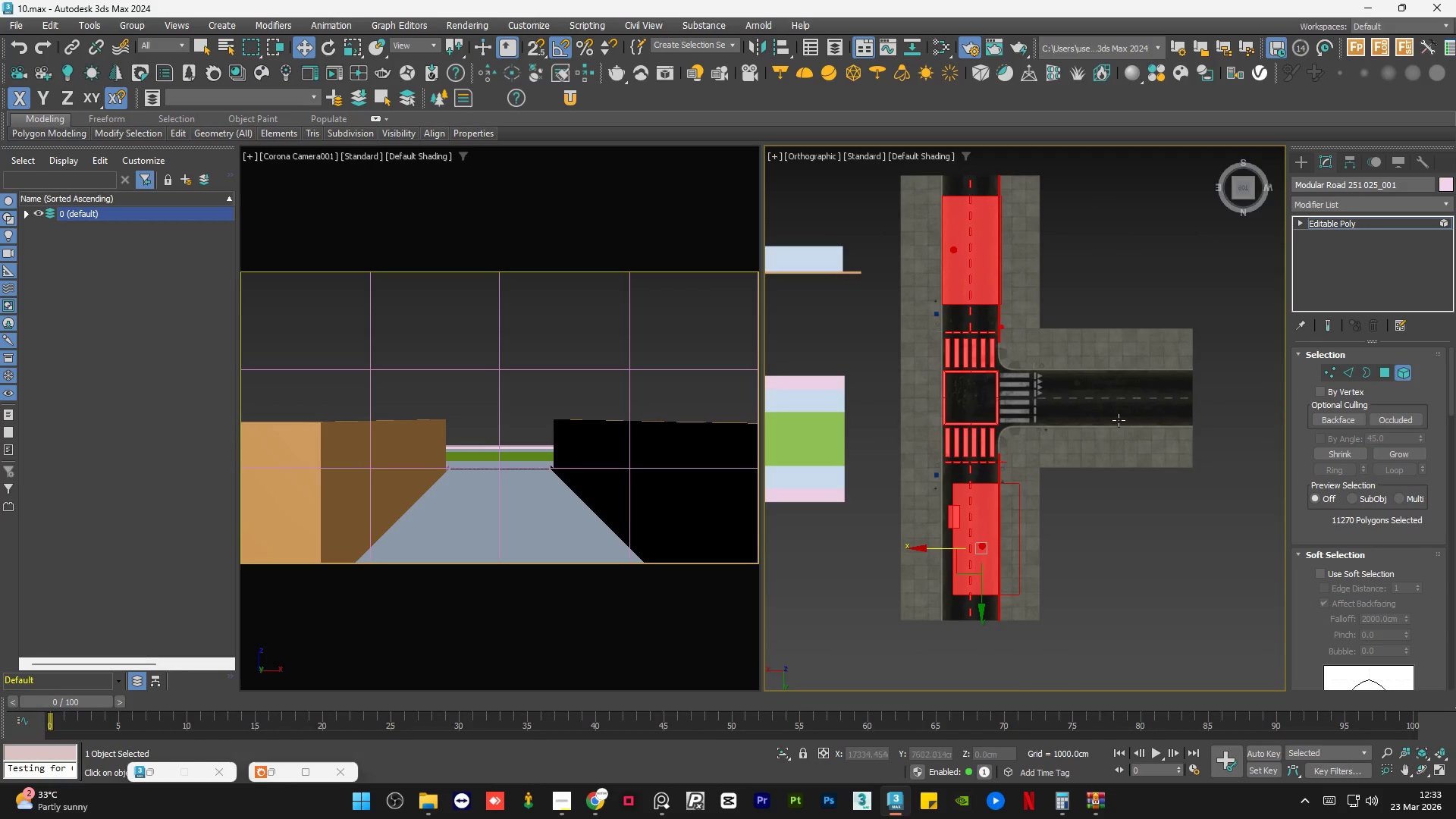 
hold_key(key=ControlLeft, duration=0.89)
left_click_drag(start_coordinate=[1222, 402], to_coordinate=[1118, 403])
 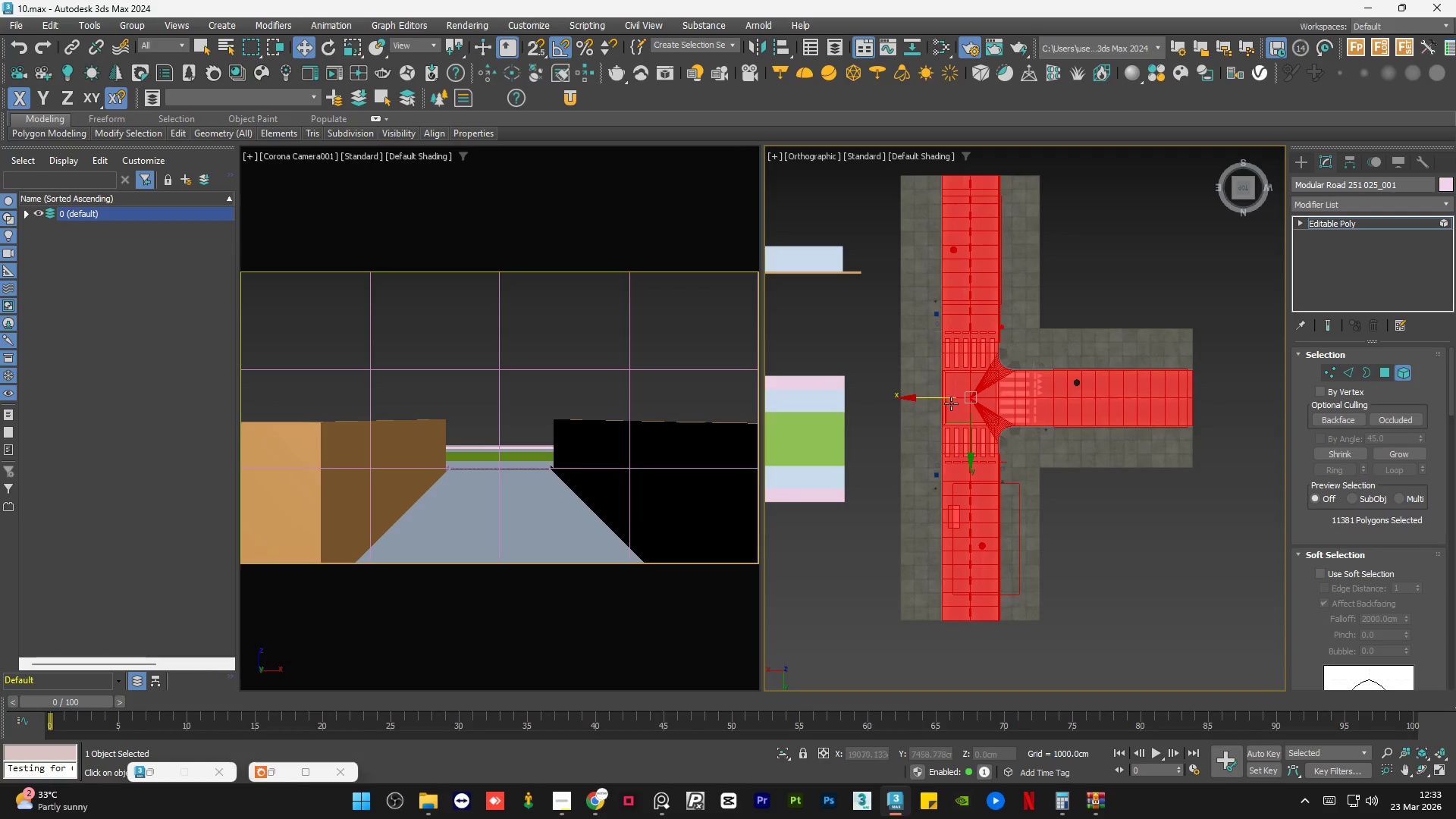 
left_click_drag(start_coordinate=[937, 397], to_coordinate=[1058, 403])
 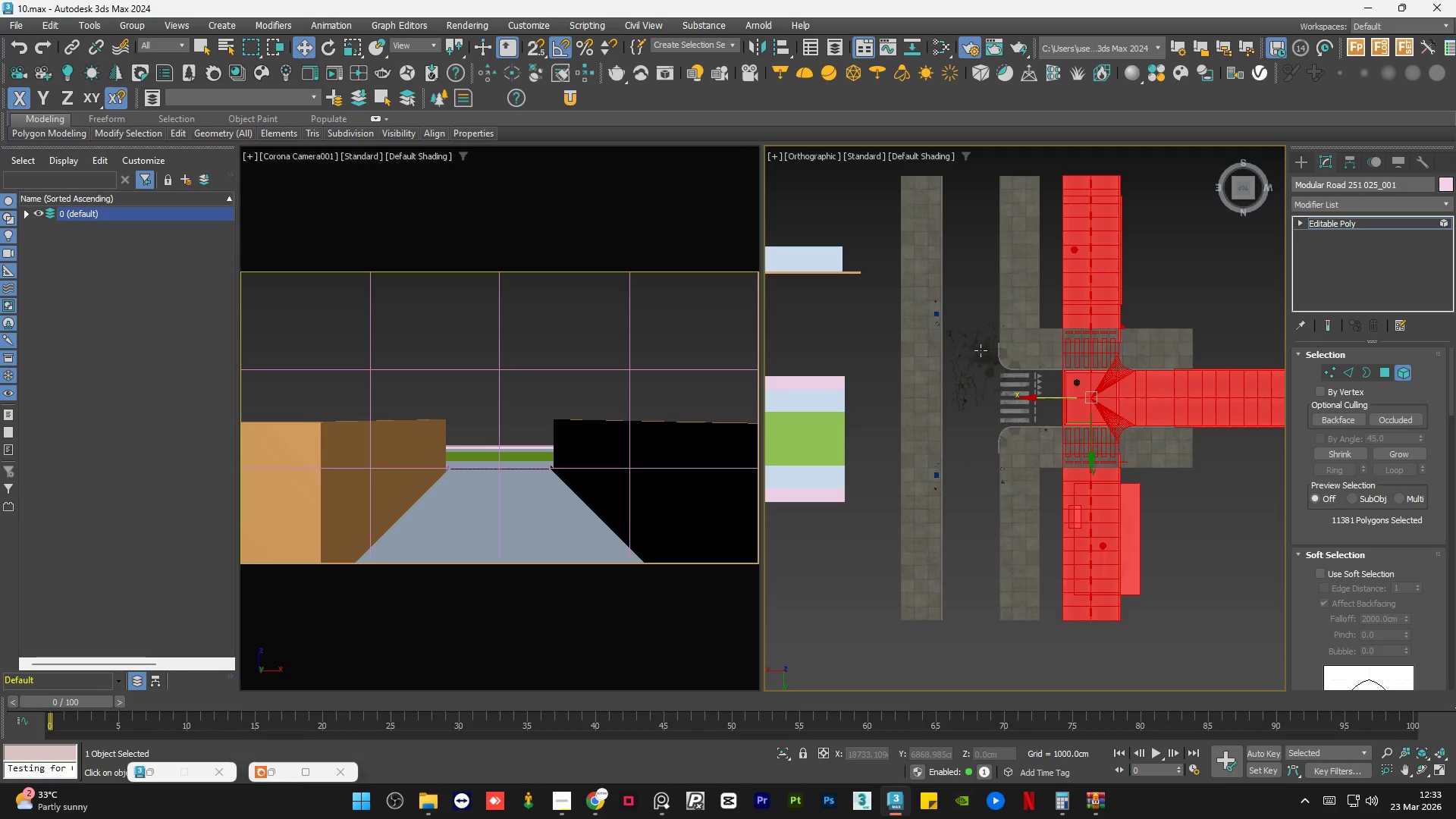 
scroll: coordinate [980, 350], scroll_direction: up, amount: 4.0
 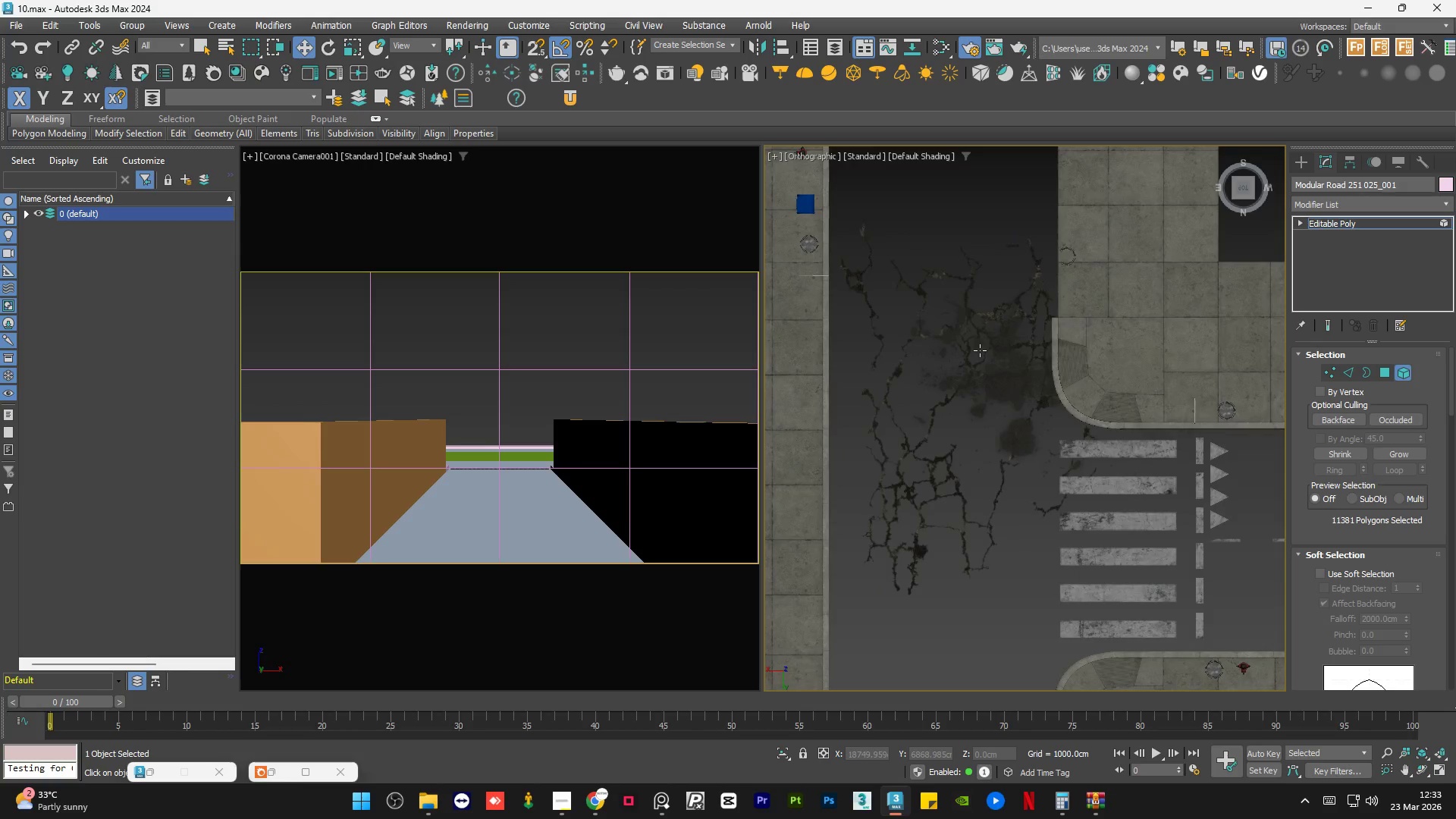 
key(Control+Z)
 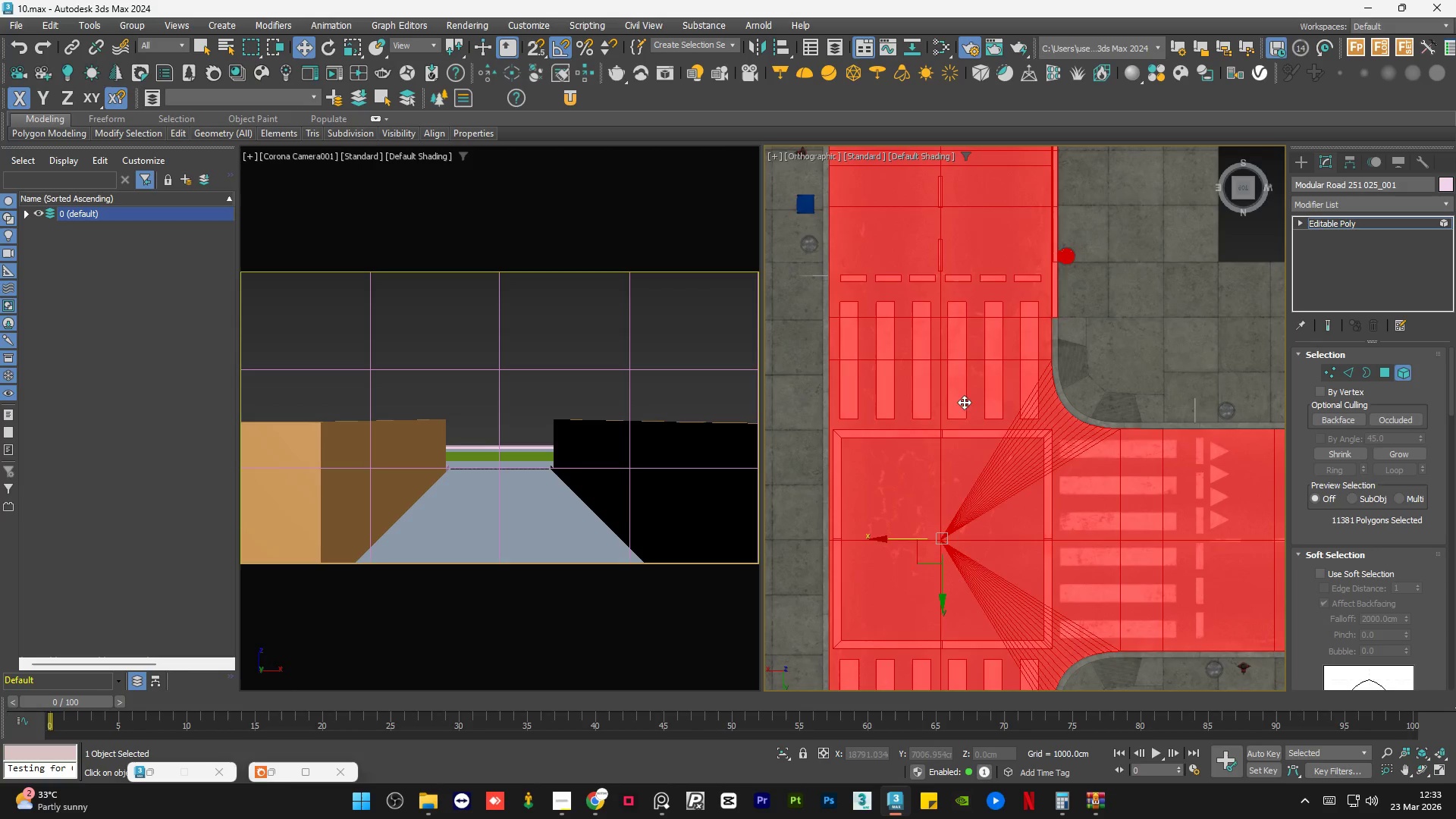 
hold_key(key=ControlLeft, duration=0.7)
left_click([962, 413])
 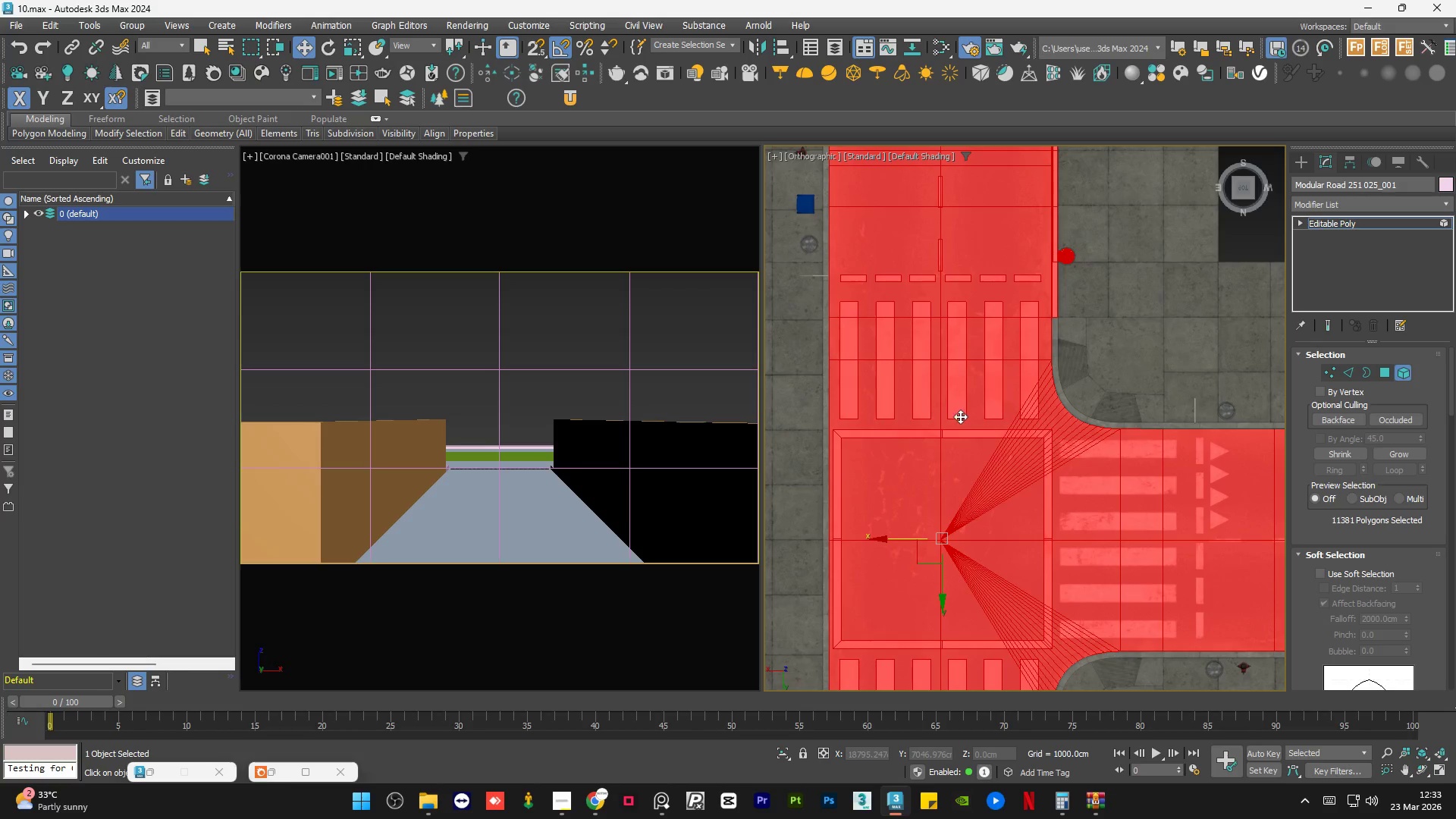 
hold_key(key=ControlLeft, duration=1.14)
left_click([882, 494])
 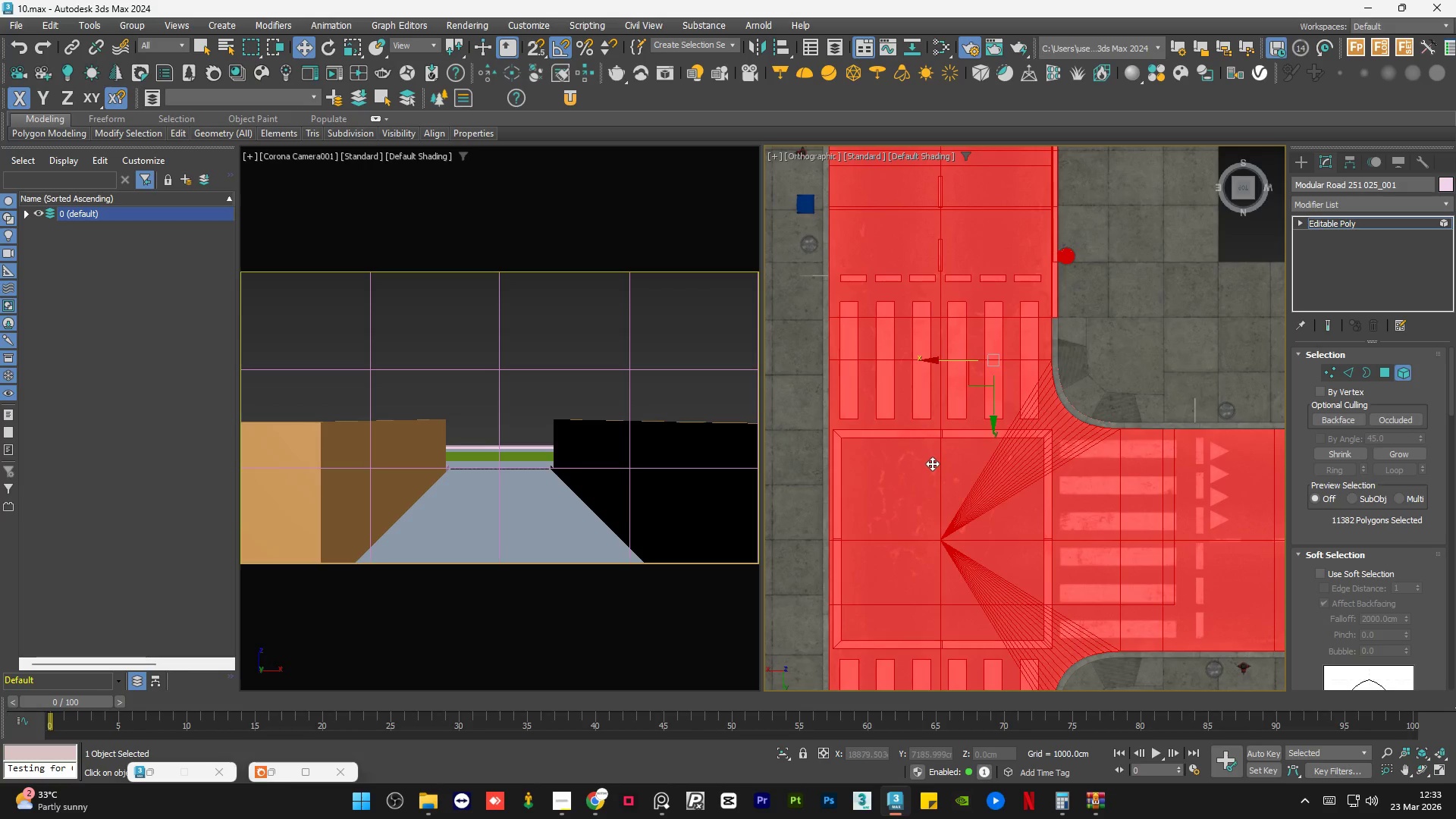 
key(F3)
 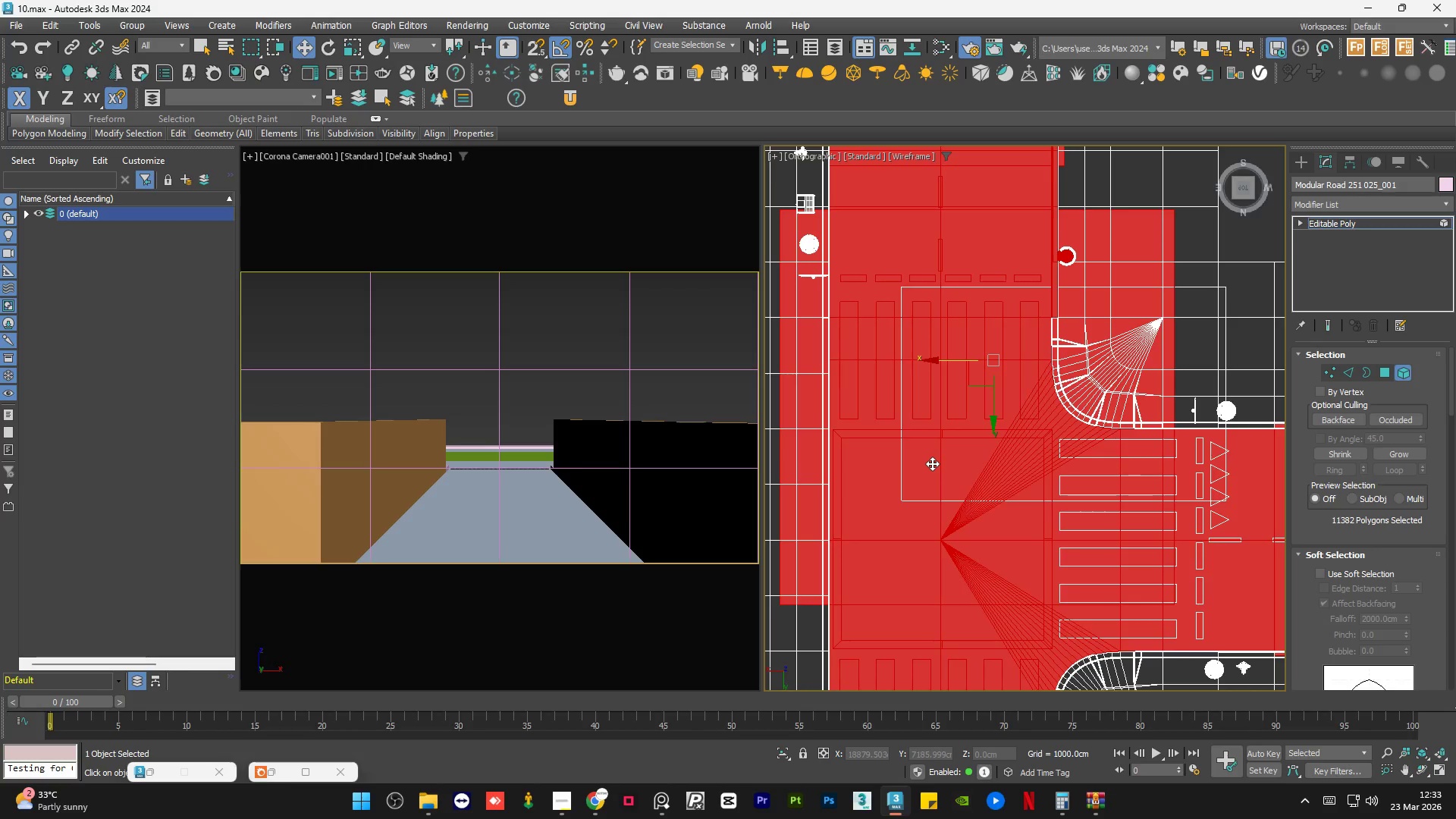 
key(F3)
 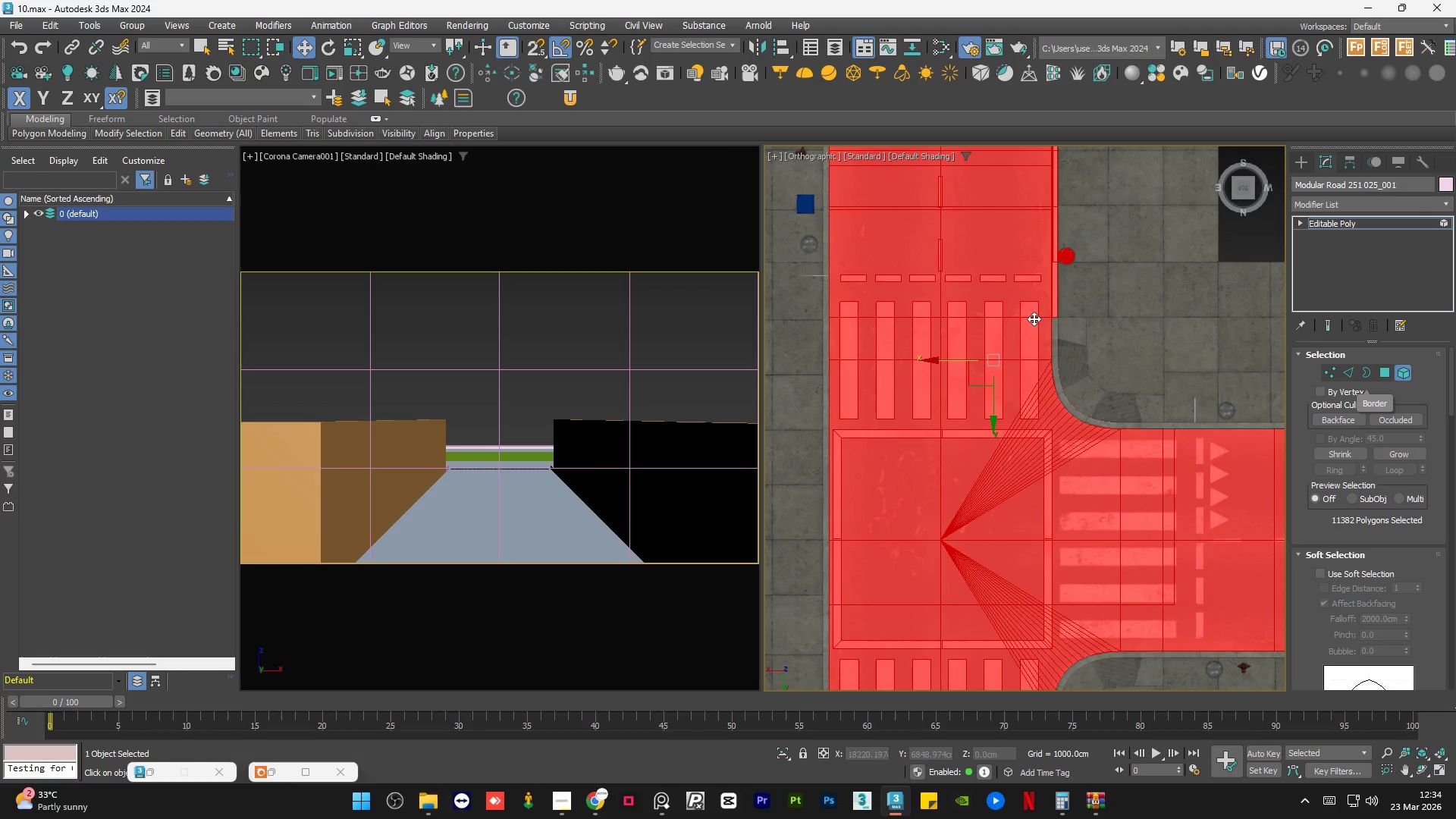 
key(F3)
 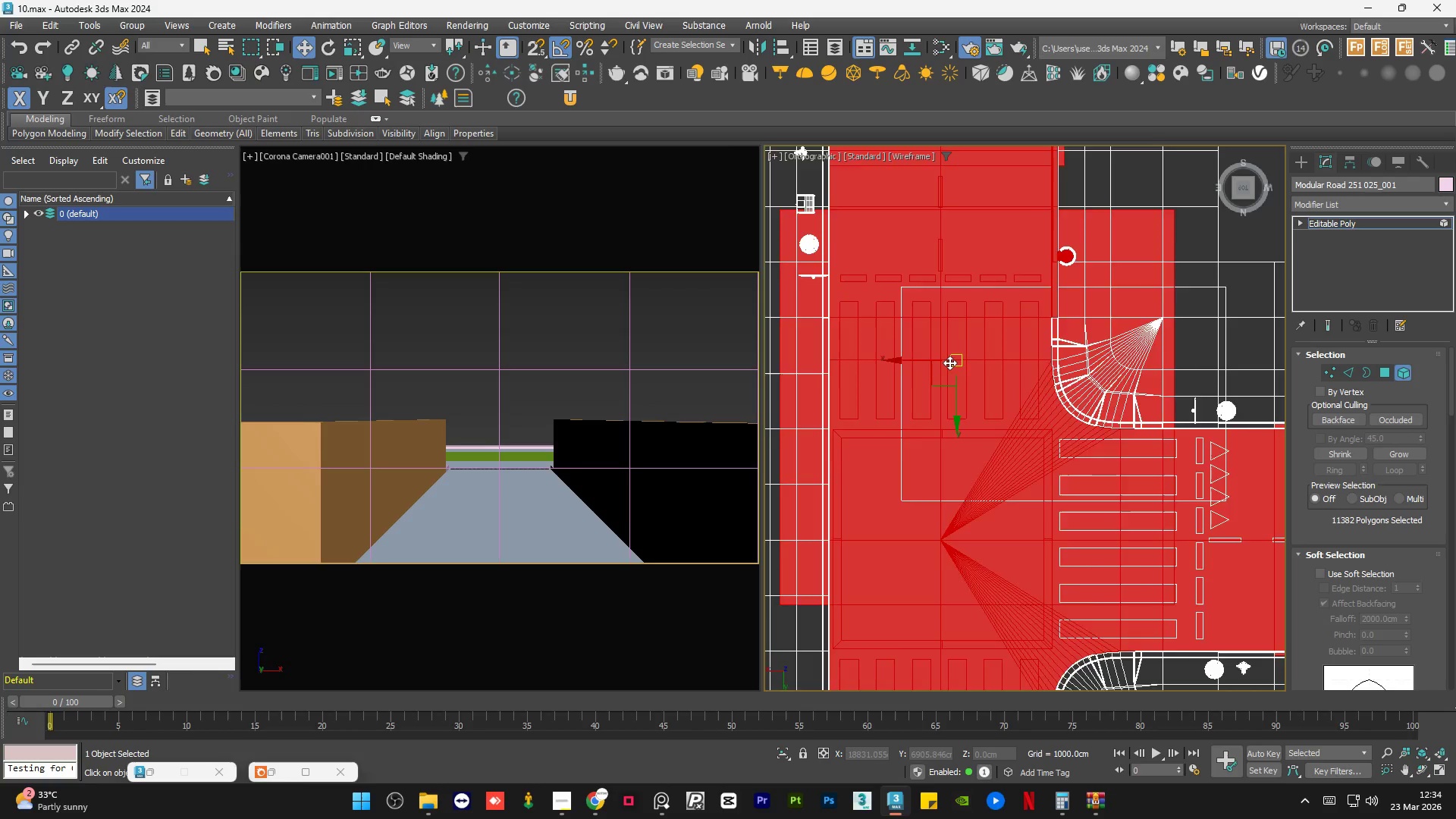 
key(F3)
 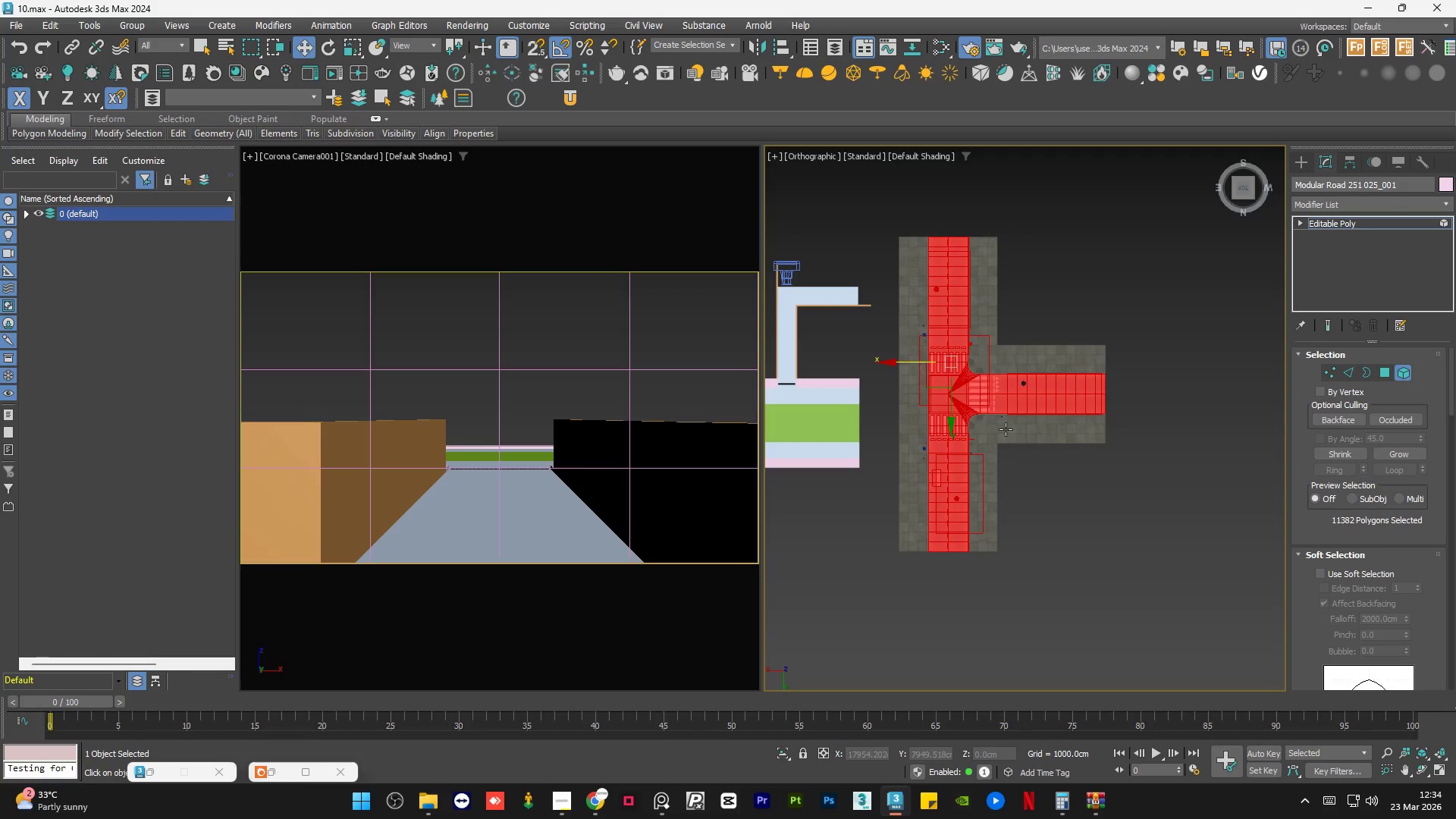 
scroll: coordinate [949, 362], scroll_direction: down, amount: 5.0
 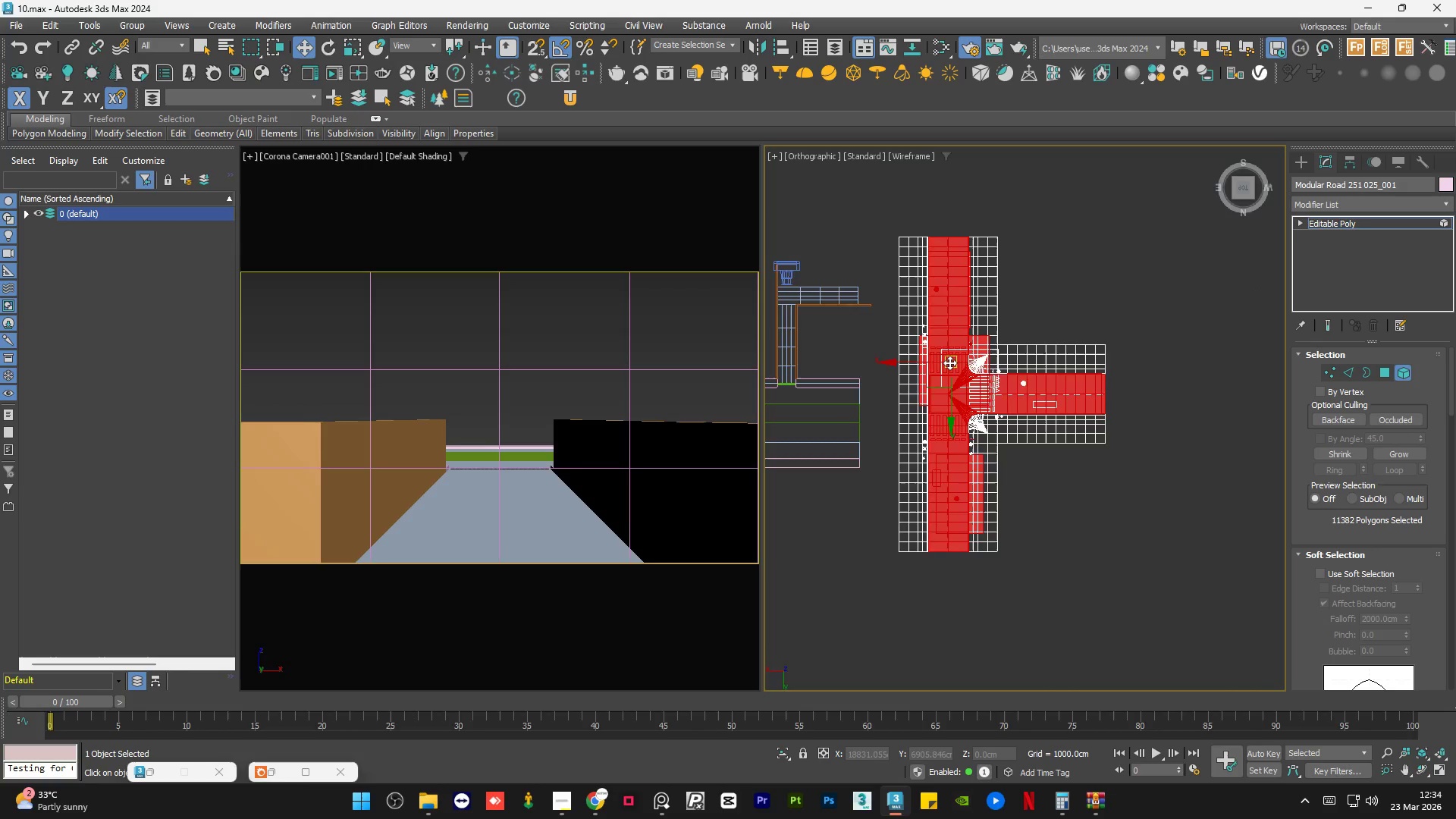 
hold_key(key=AltLeft, duration=1.25)
 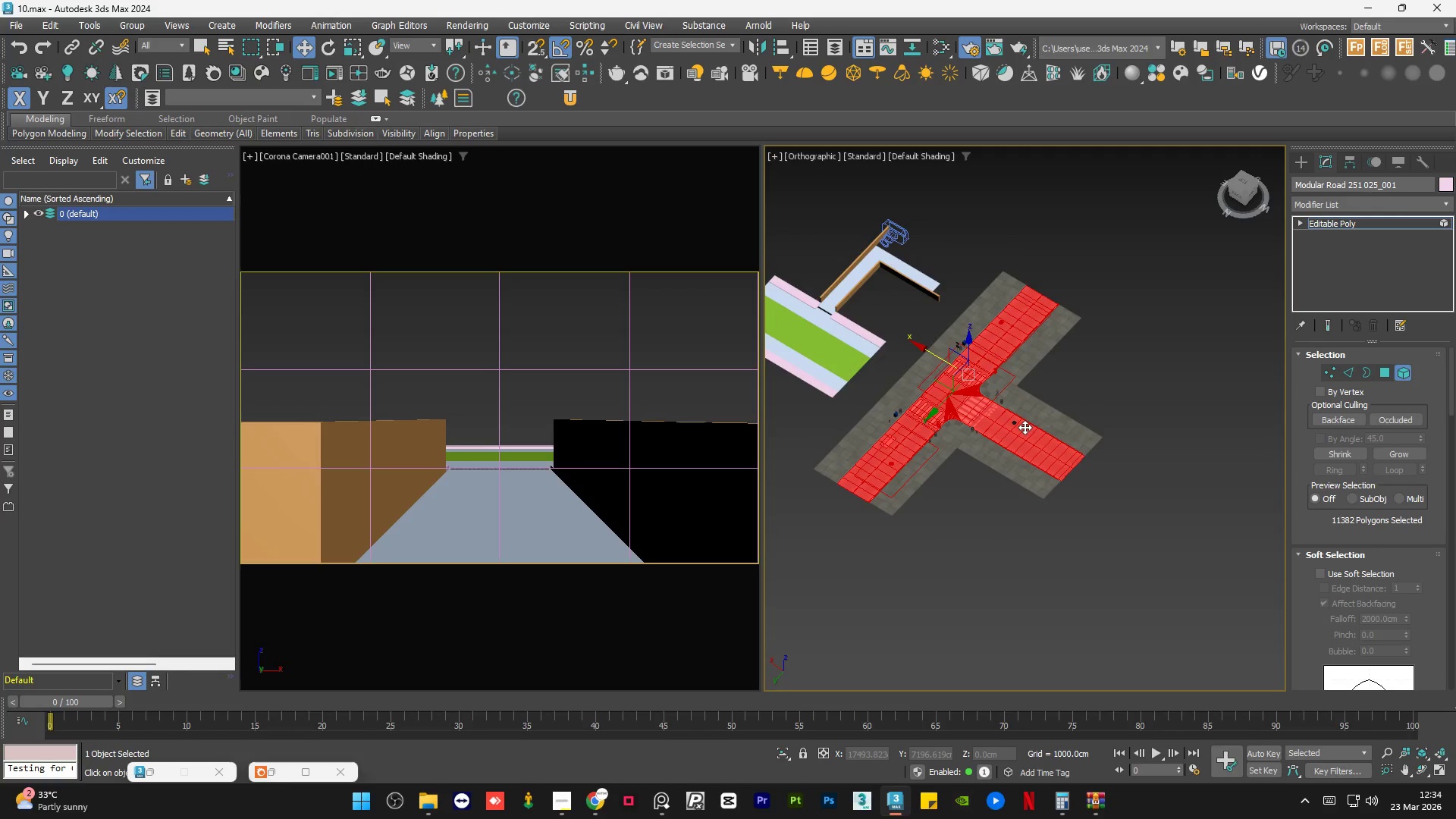 
hold_key(key=AltLeft, duration=11.94)
scroll: coordinate [898, 317], scroll_direction: up, amount: 13.0
 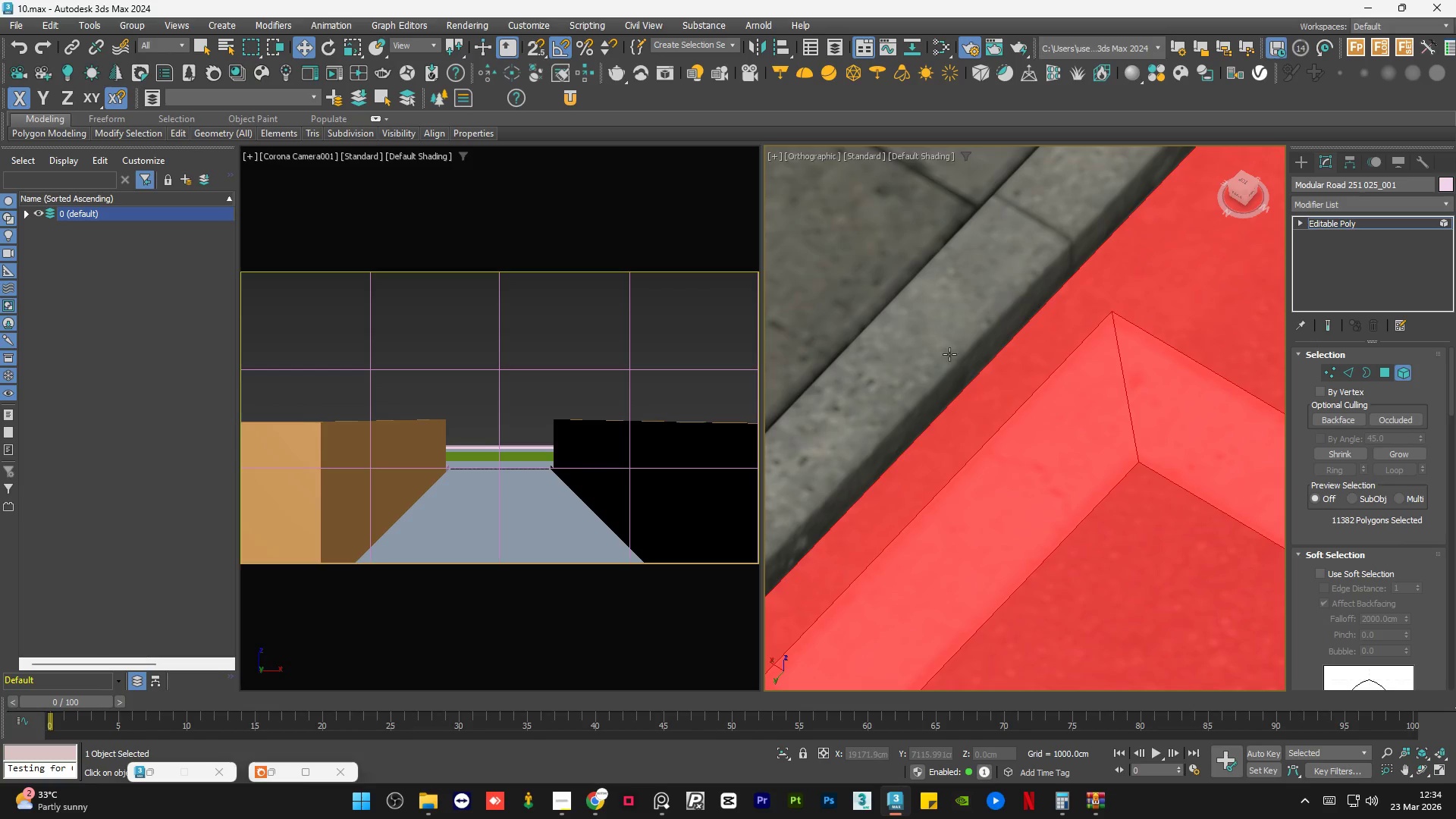 
hold_key(key=ControlLeft, duration=0.62)
left_click([949, 354])
 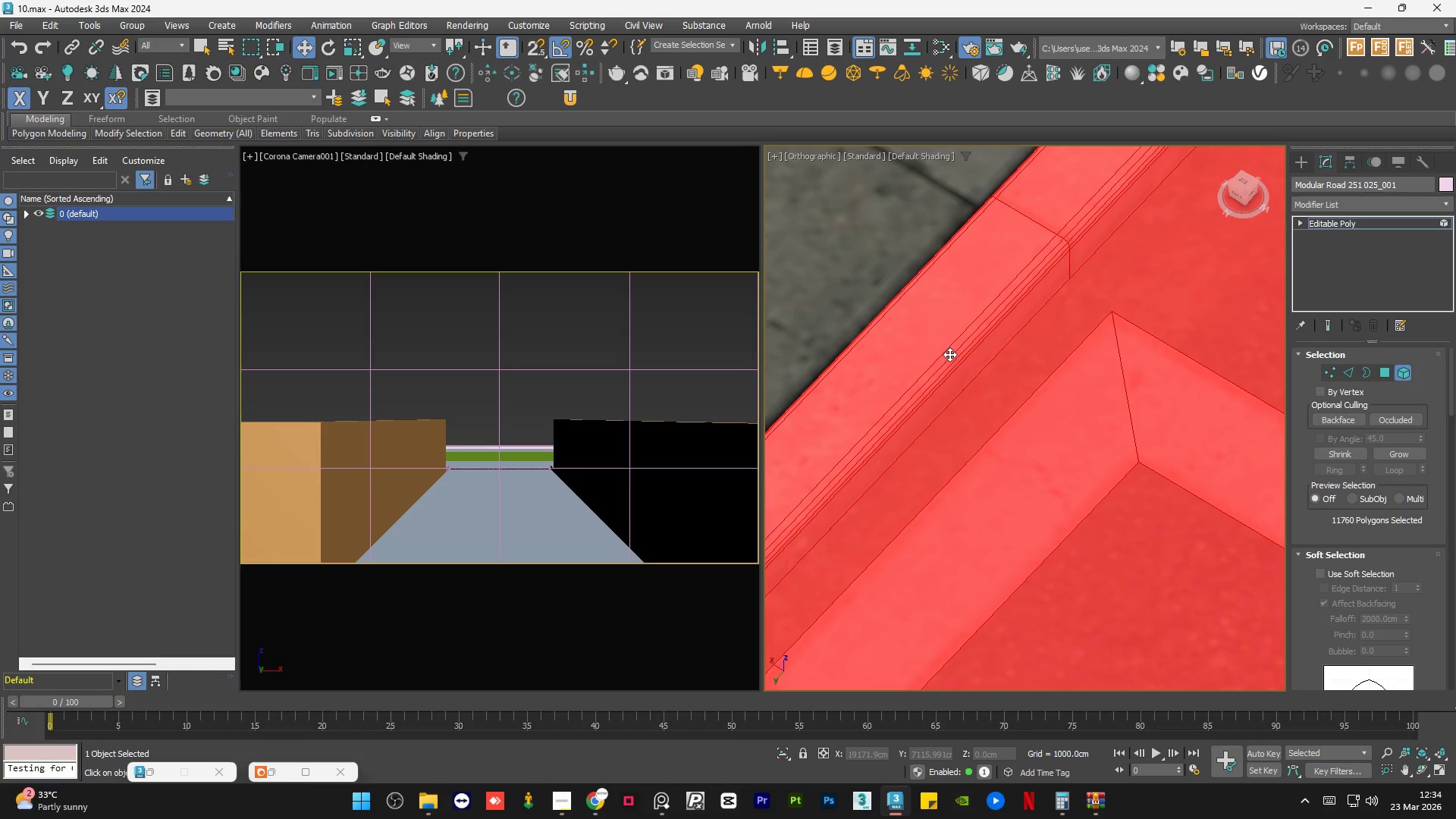 
scroll: coordinate [949, 356], scroll_direction: down, amount: 12.0
 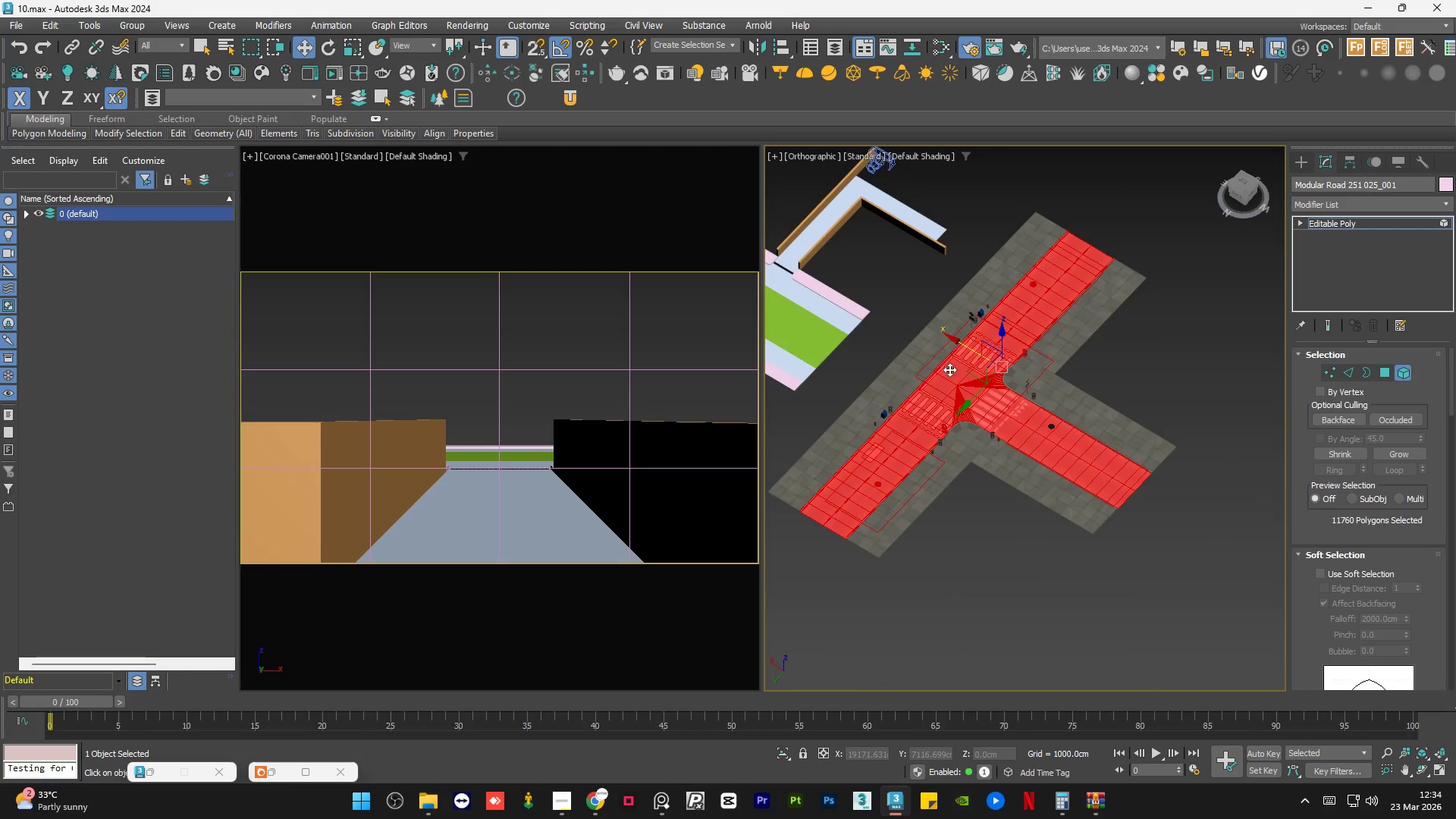 
hold_key(key=ControlLeft, duration=0.62)
left_click([962, 378])
 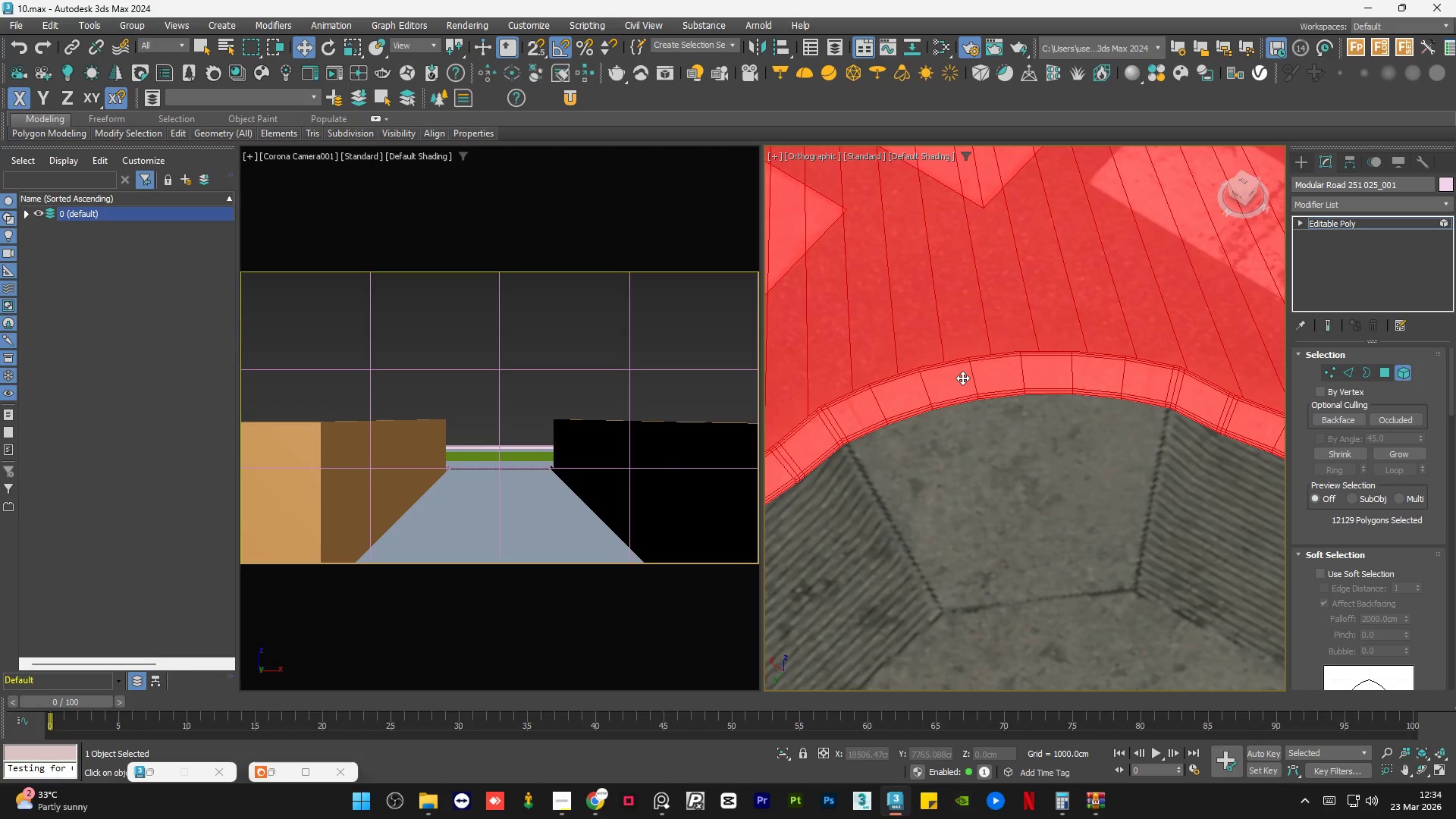 
scroll: coordinate [965, 355], scroll_direction: up, amount: 10.0
 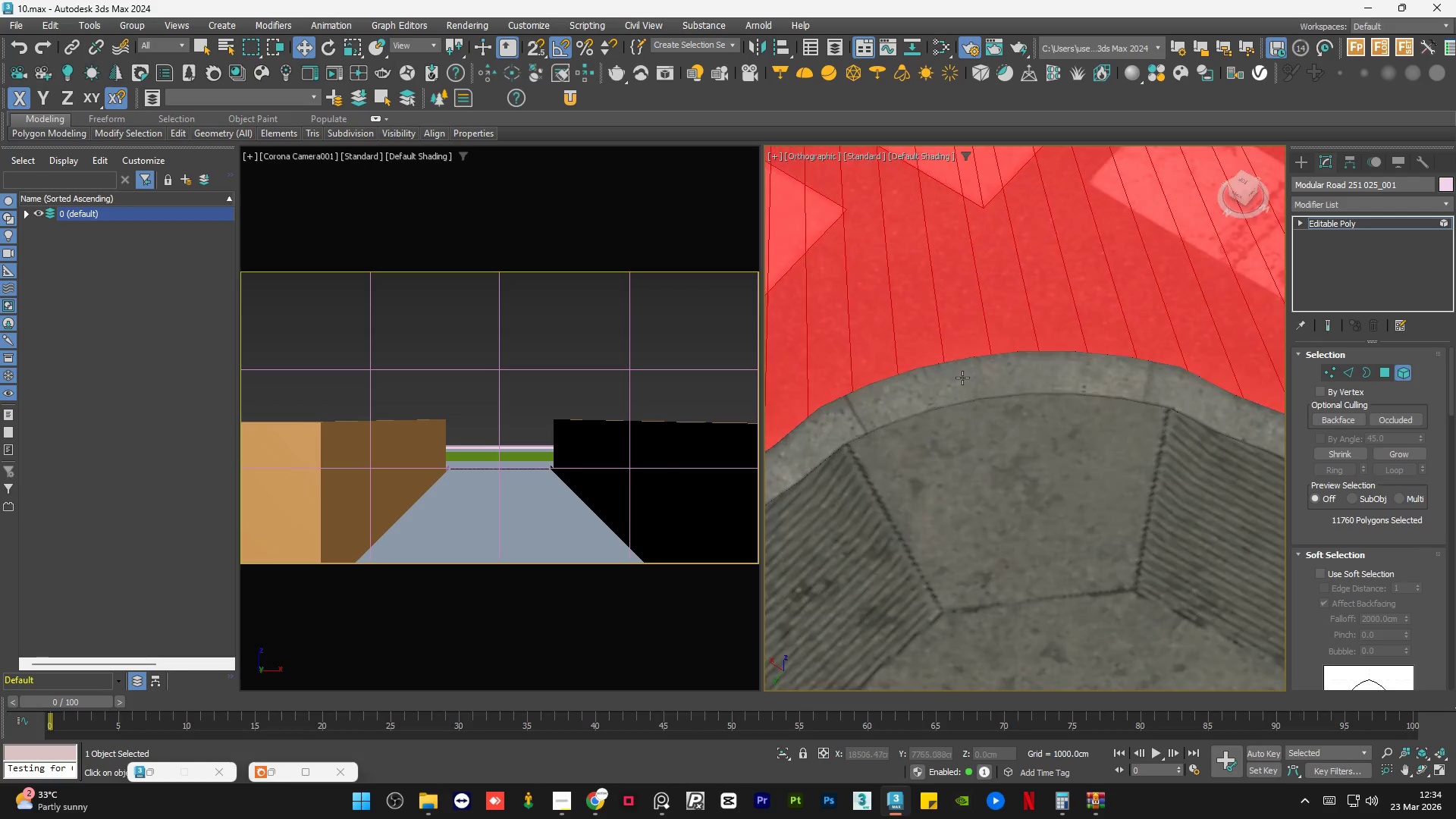 
scroll: coordinate [962, 378], scroll_direction: down, amount: 6.0
 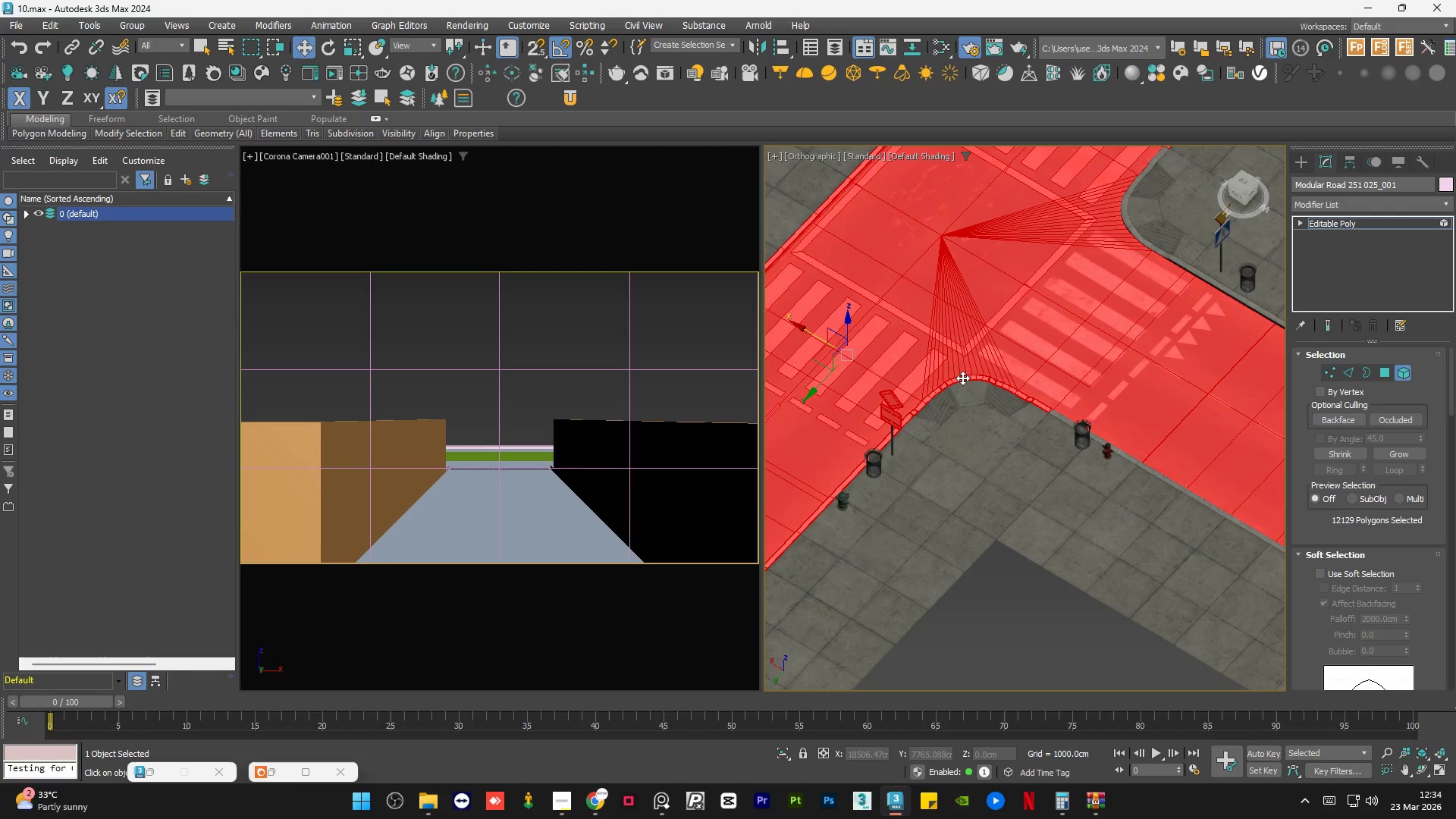 
hold_key(key=AltLeft, duration=0.66)
 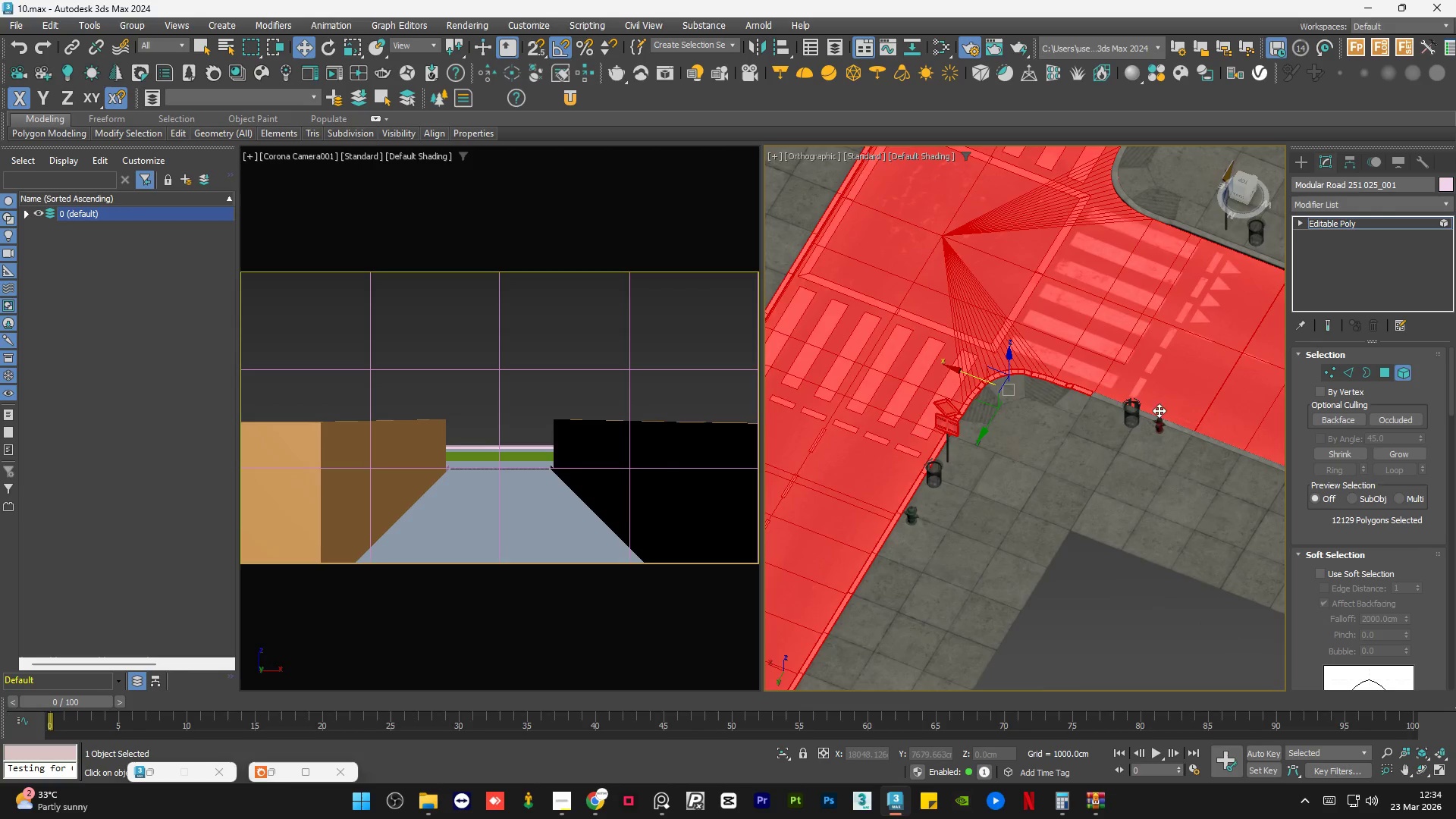 
hold_key(key=ControlLeft, duration=0.59)
left_click([1150, 431])
 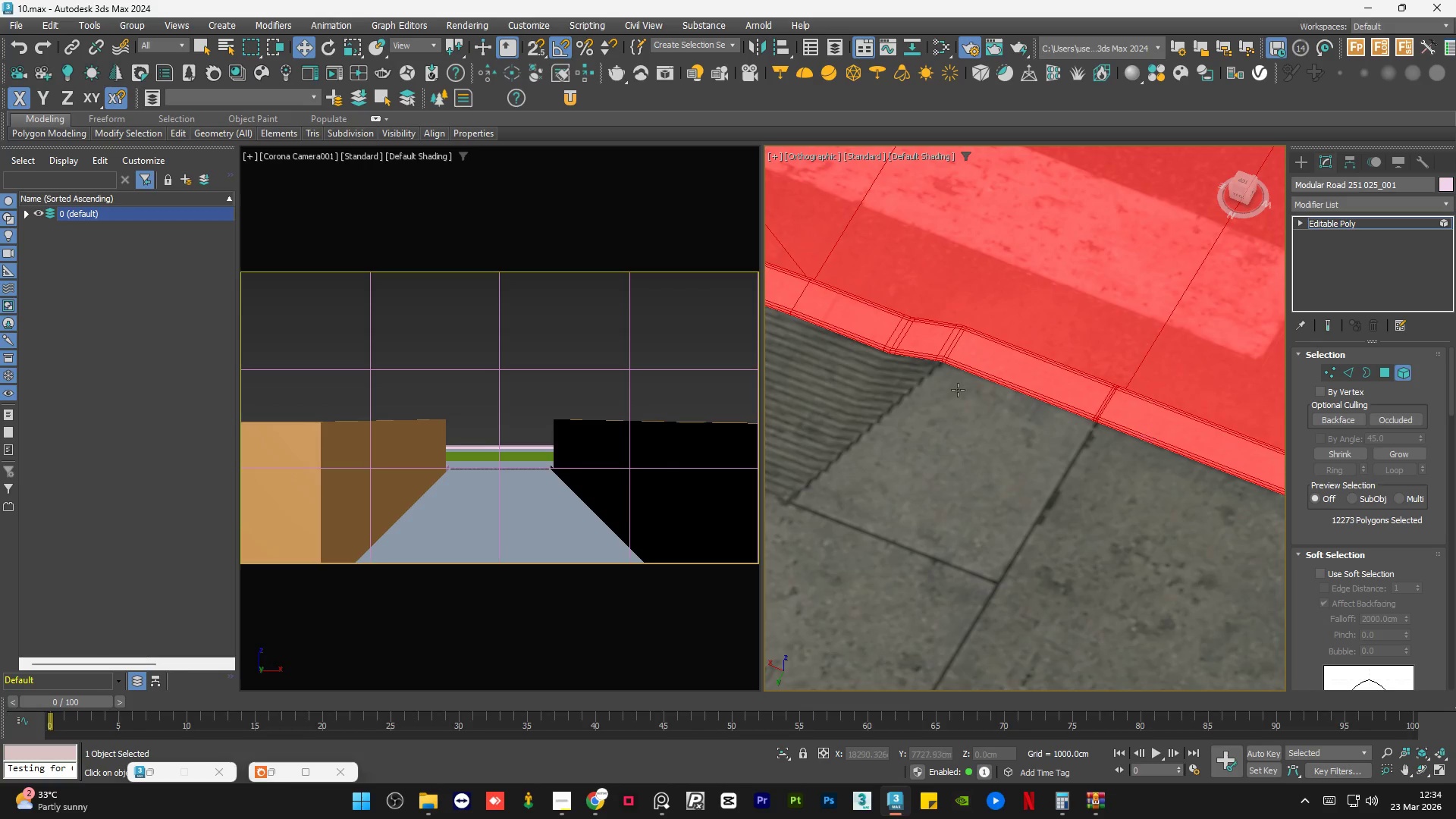 
scroll: coordinate [1089, 392], scroll_direction: up, amount: 6.0
 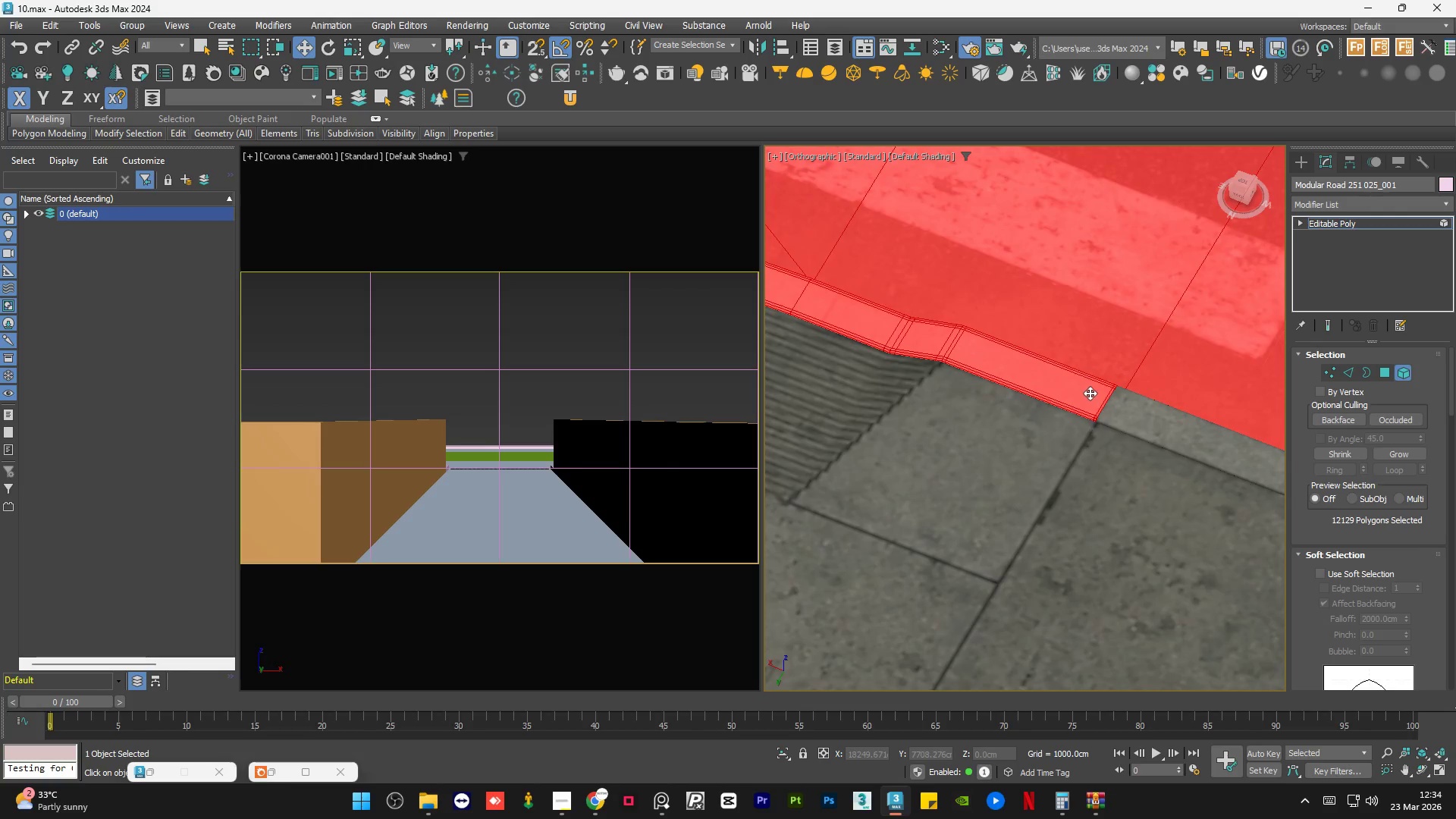 
scroll: coordinate [946, 398], scroll_direction: down, amount: 8.0
 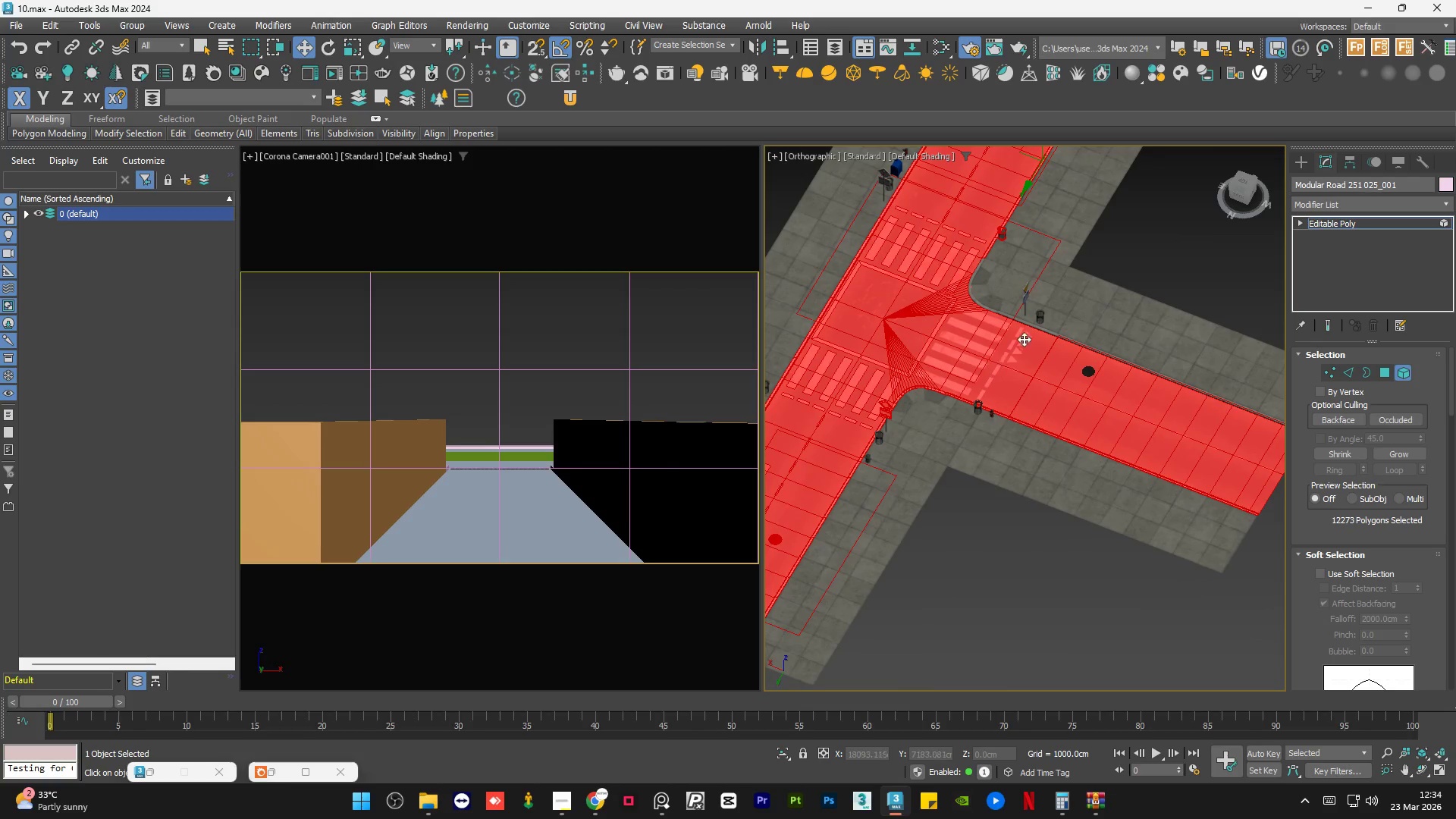 
hold_key(key=ControlLeft, duration=0.61)
 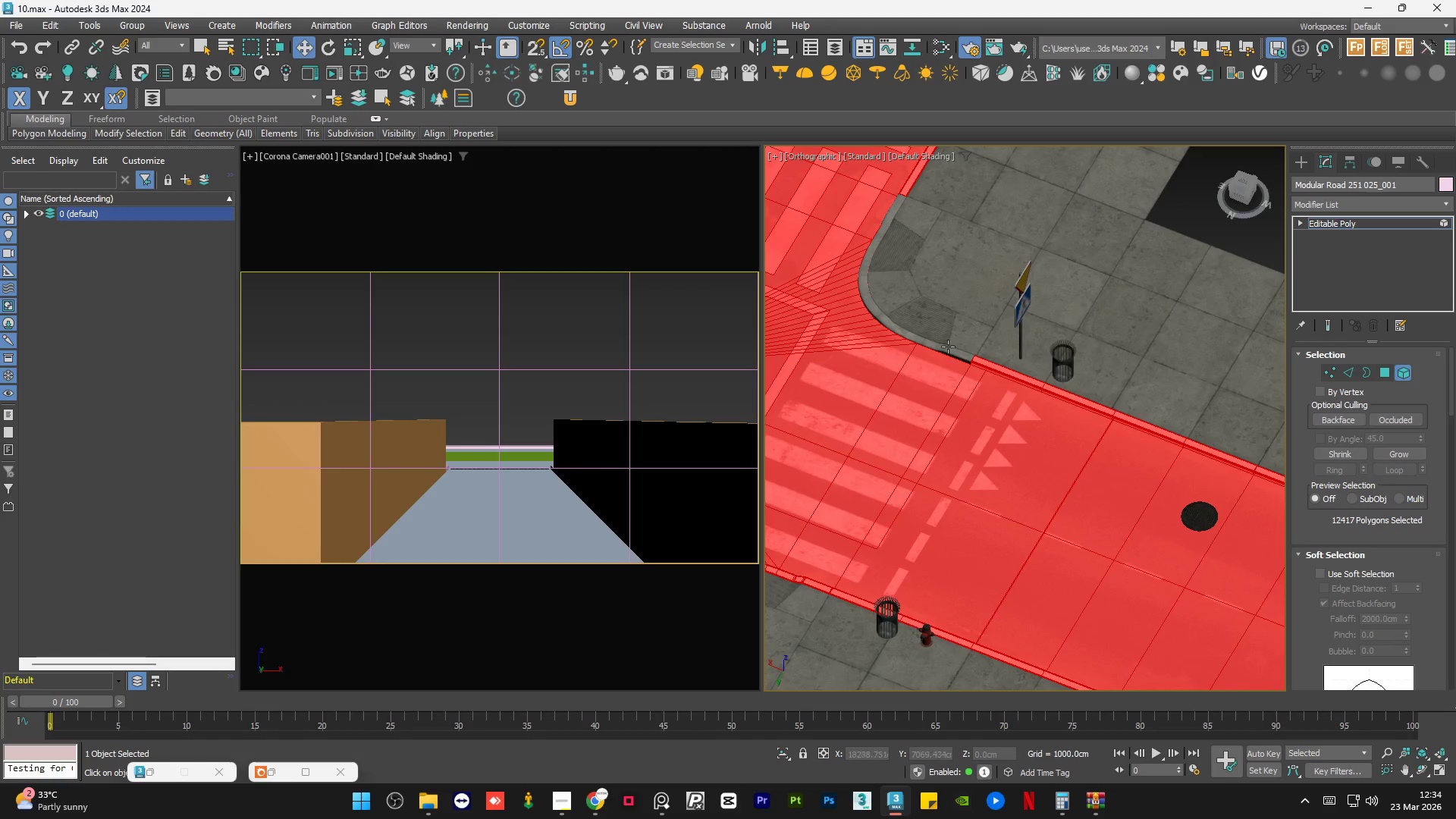 
scroll: coordinate [1026, 325], scroll_direction: up, amount: 6.0
 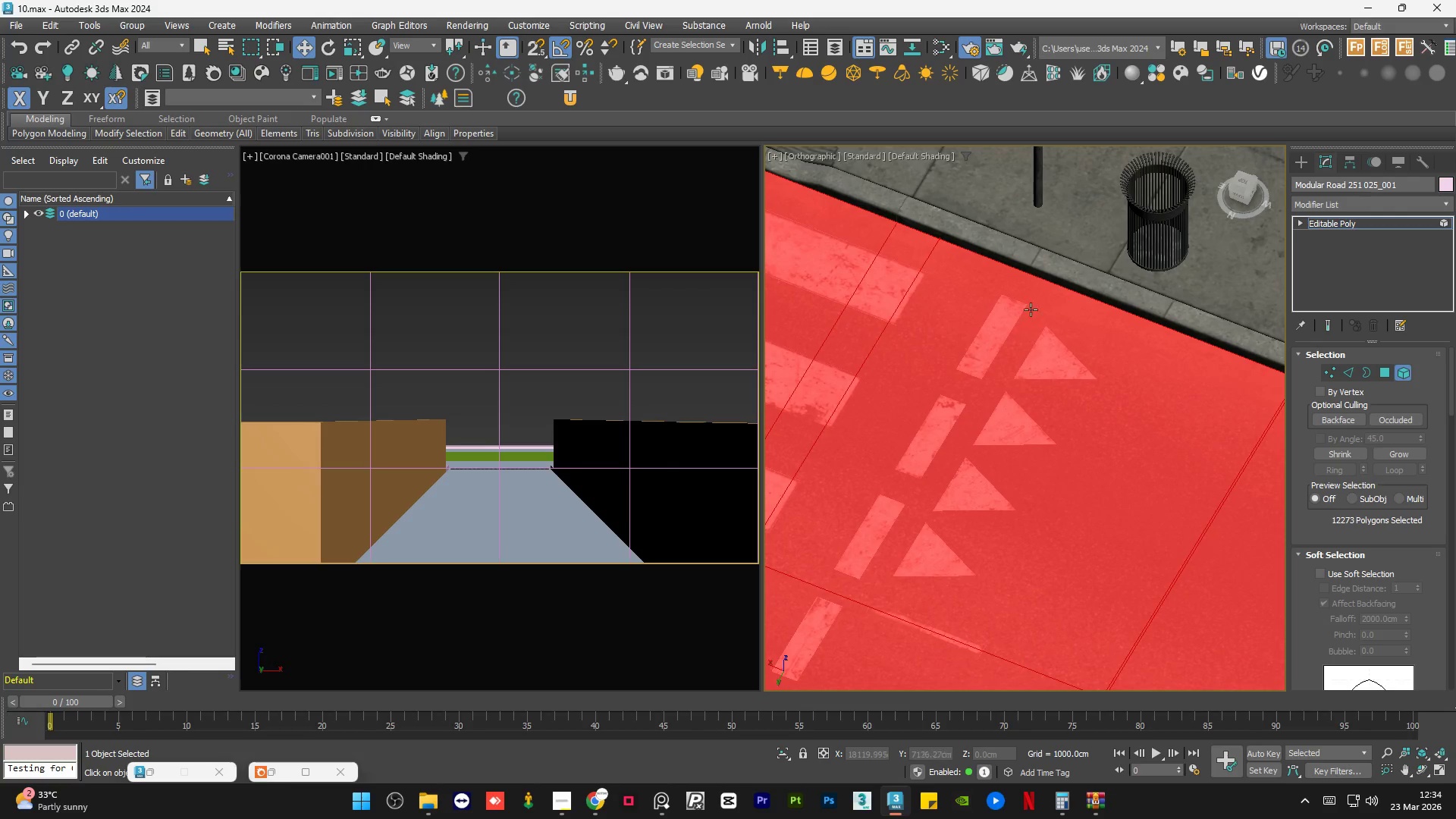 
left_click([1045, 259])
 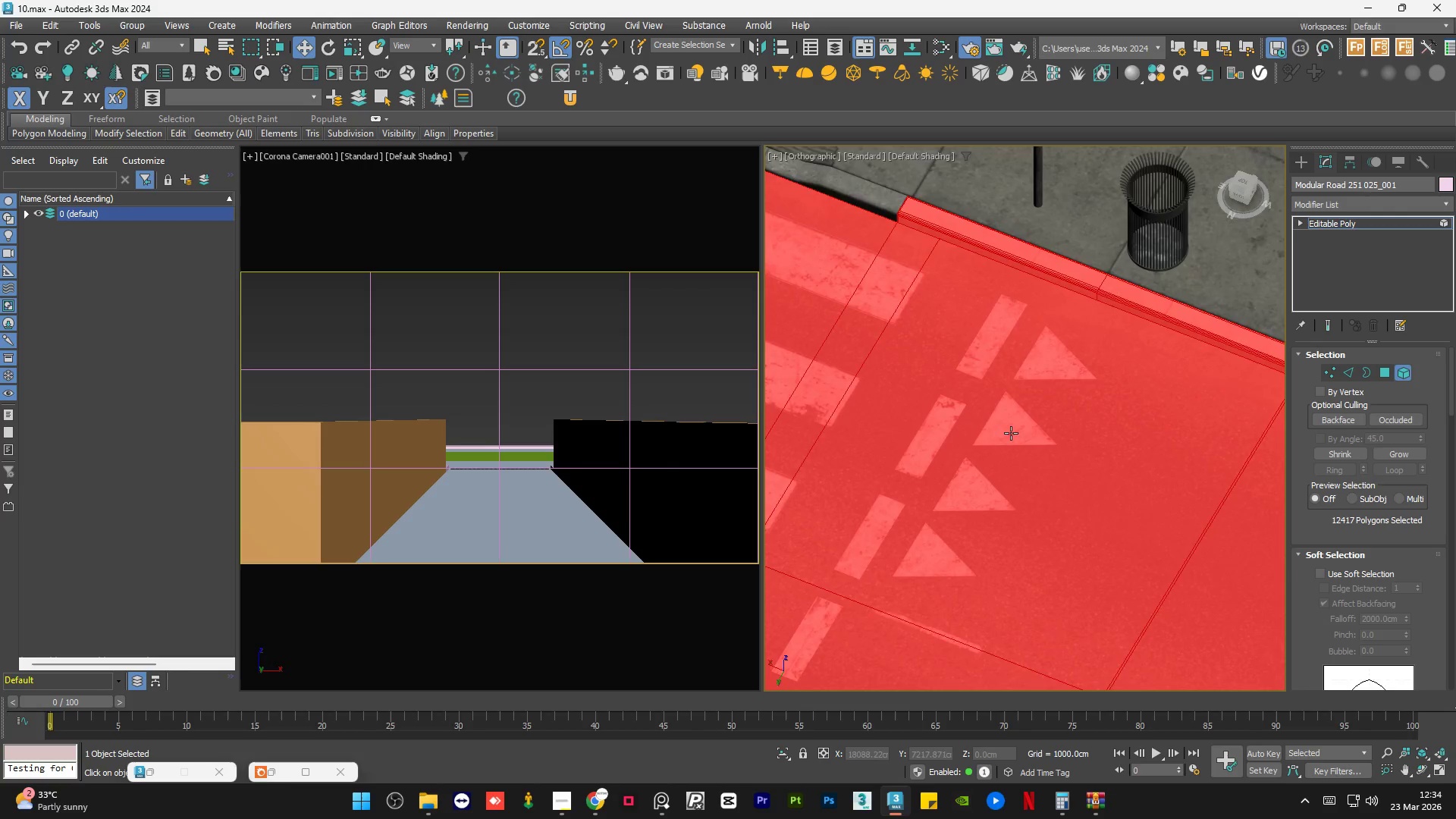 
hold_key(key=ControlLeft, duration=0.59)
left_click([935, 343])
 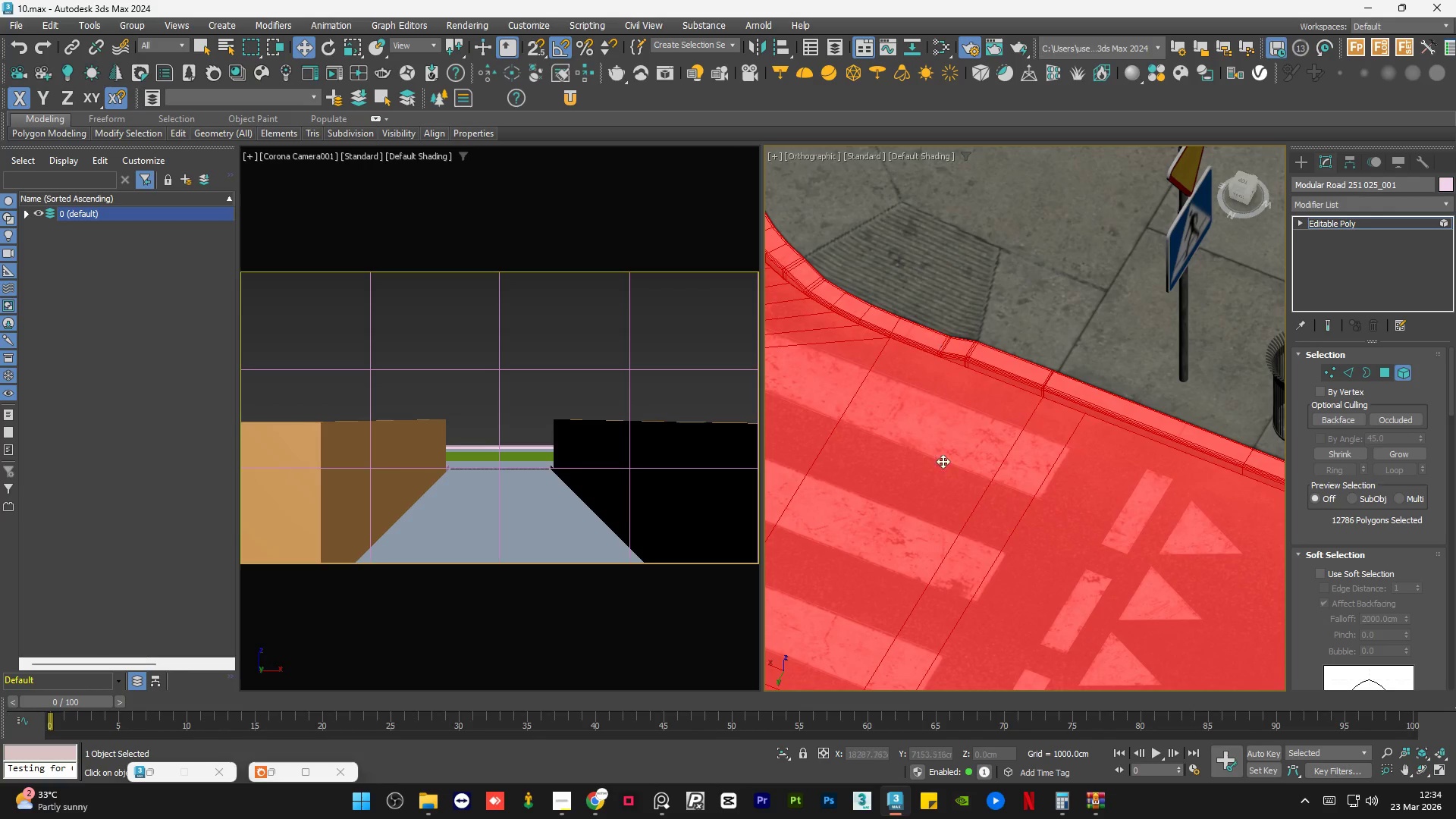 
scroll: coordinate [931, 347], scroll_direction: none, amount: 0.0
 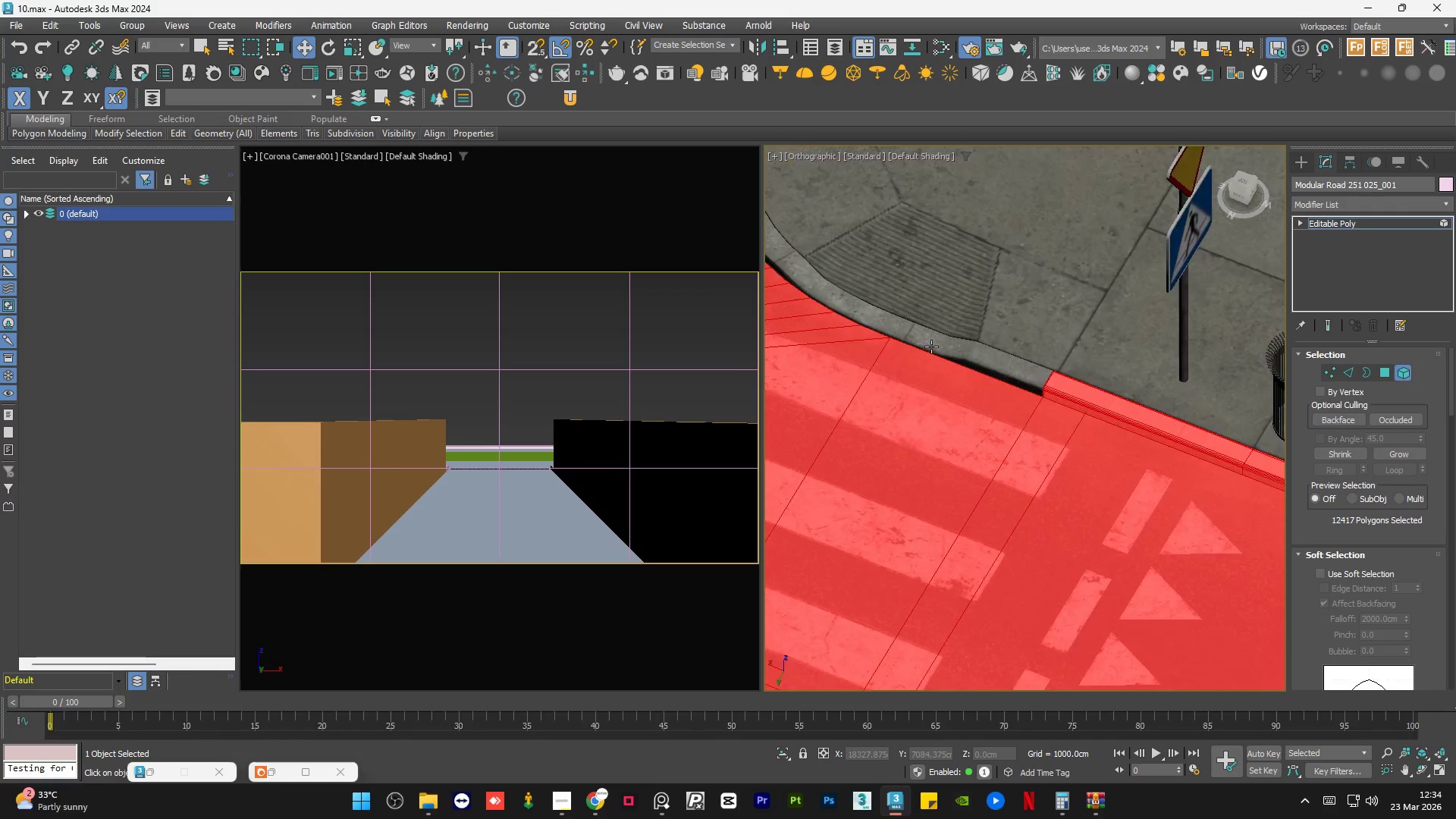 
scroll: coordinate [934, 425], scroll_direction: down, amount: 5.0
 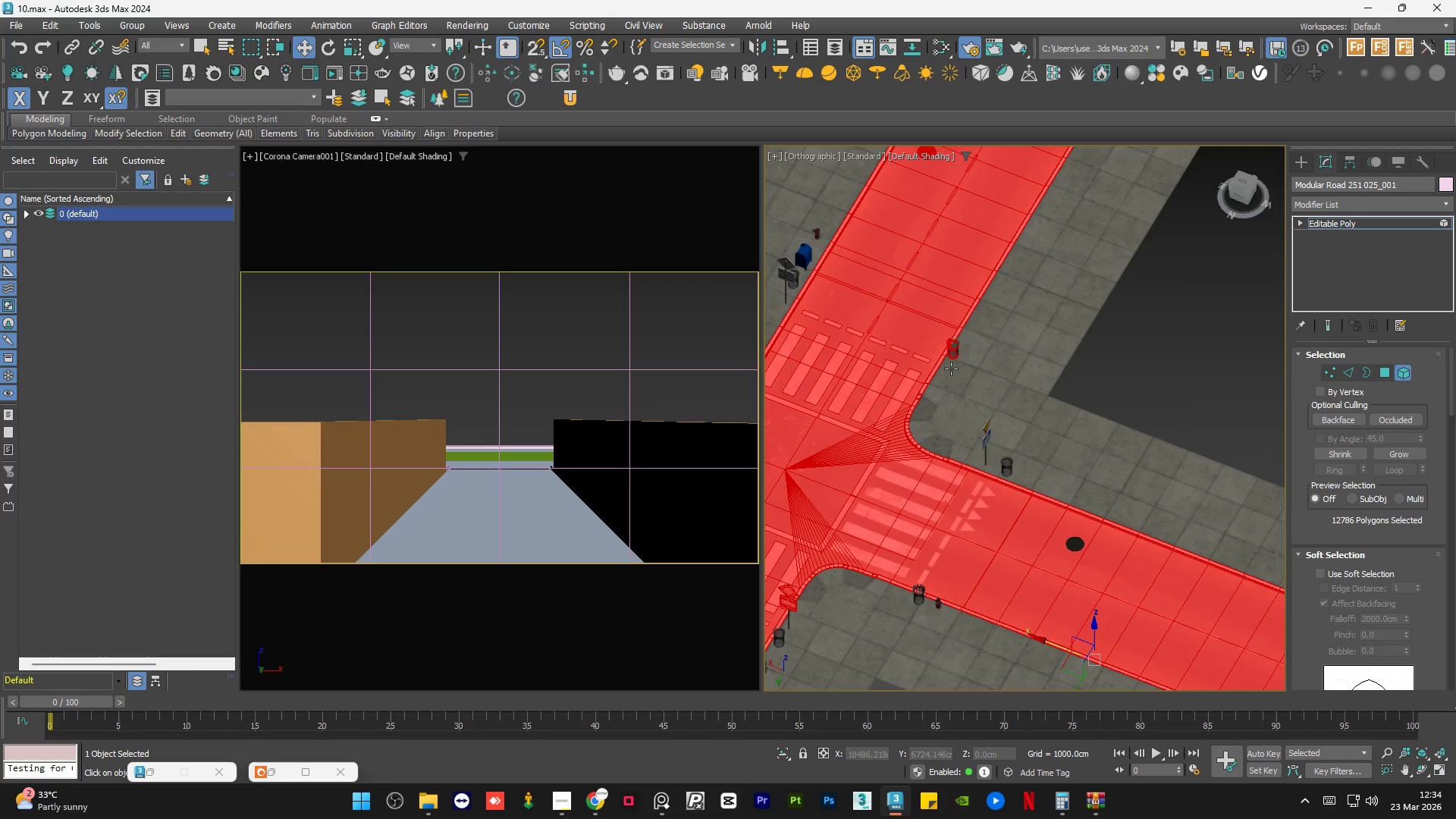 
hold_key(key=AltLeft, duration=0.83)
 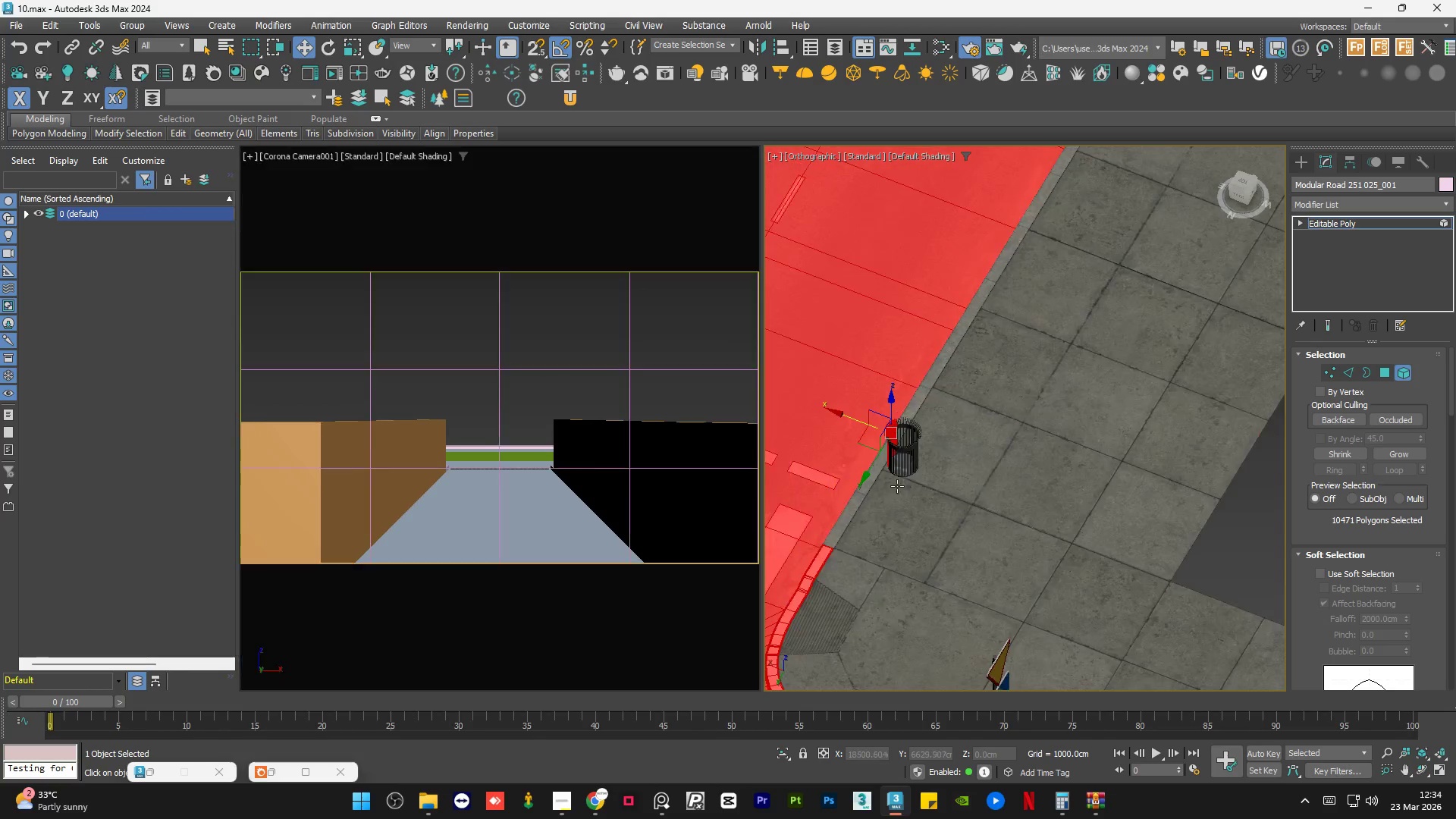 
scroll: coordinate [956, 347], scroll_direction: up, amount: 7.0
 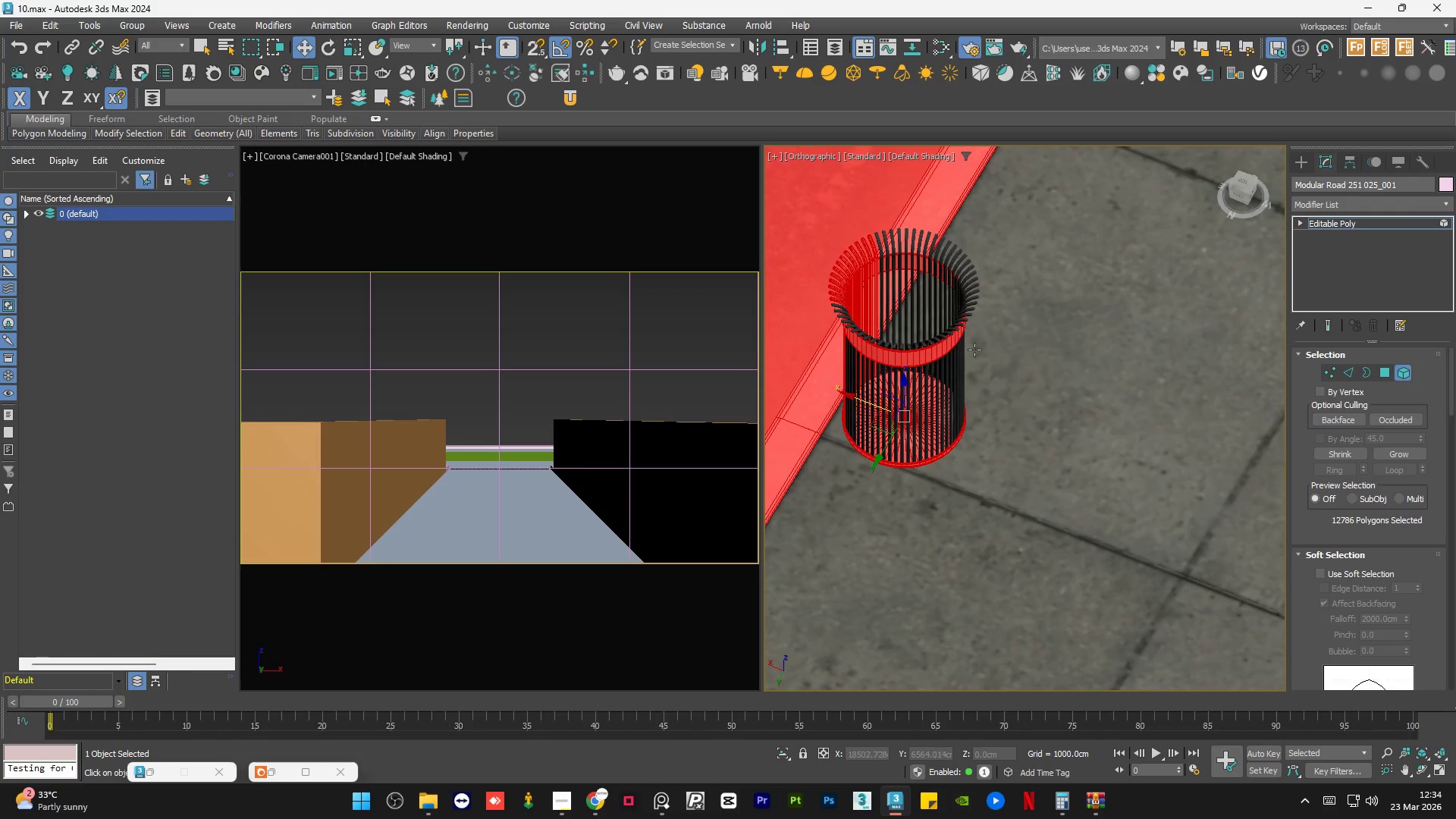 
left_click_drag(start_coordinate=[1046, 311], to_coordinate=[880, 491])
 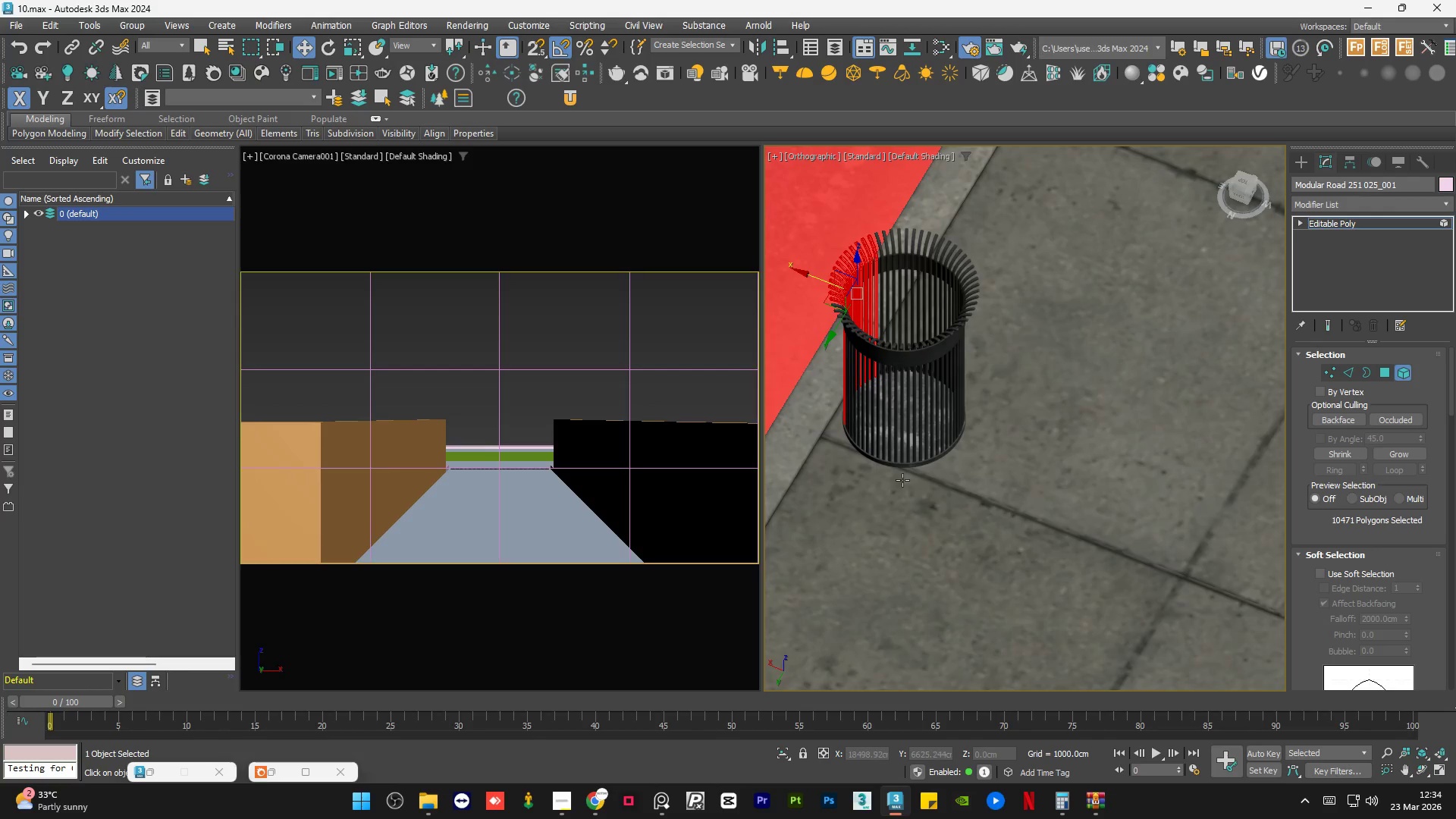 
hold_key(key=AltLeft, duration=0.64)
 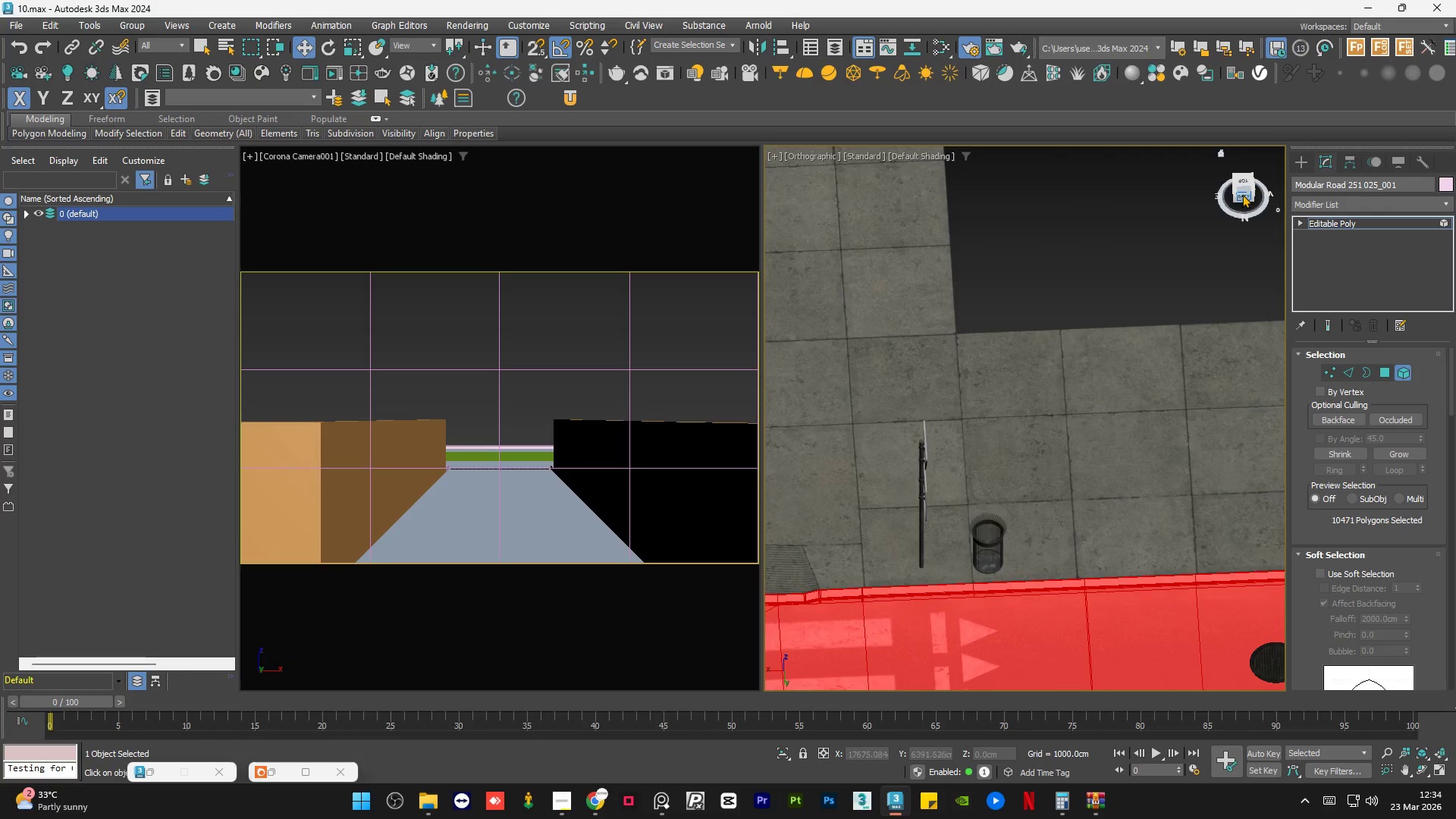 
scroll: coordinate [902, 480], scroll_direction: down, amount: 4.0
 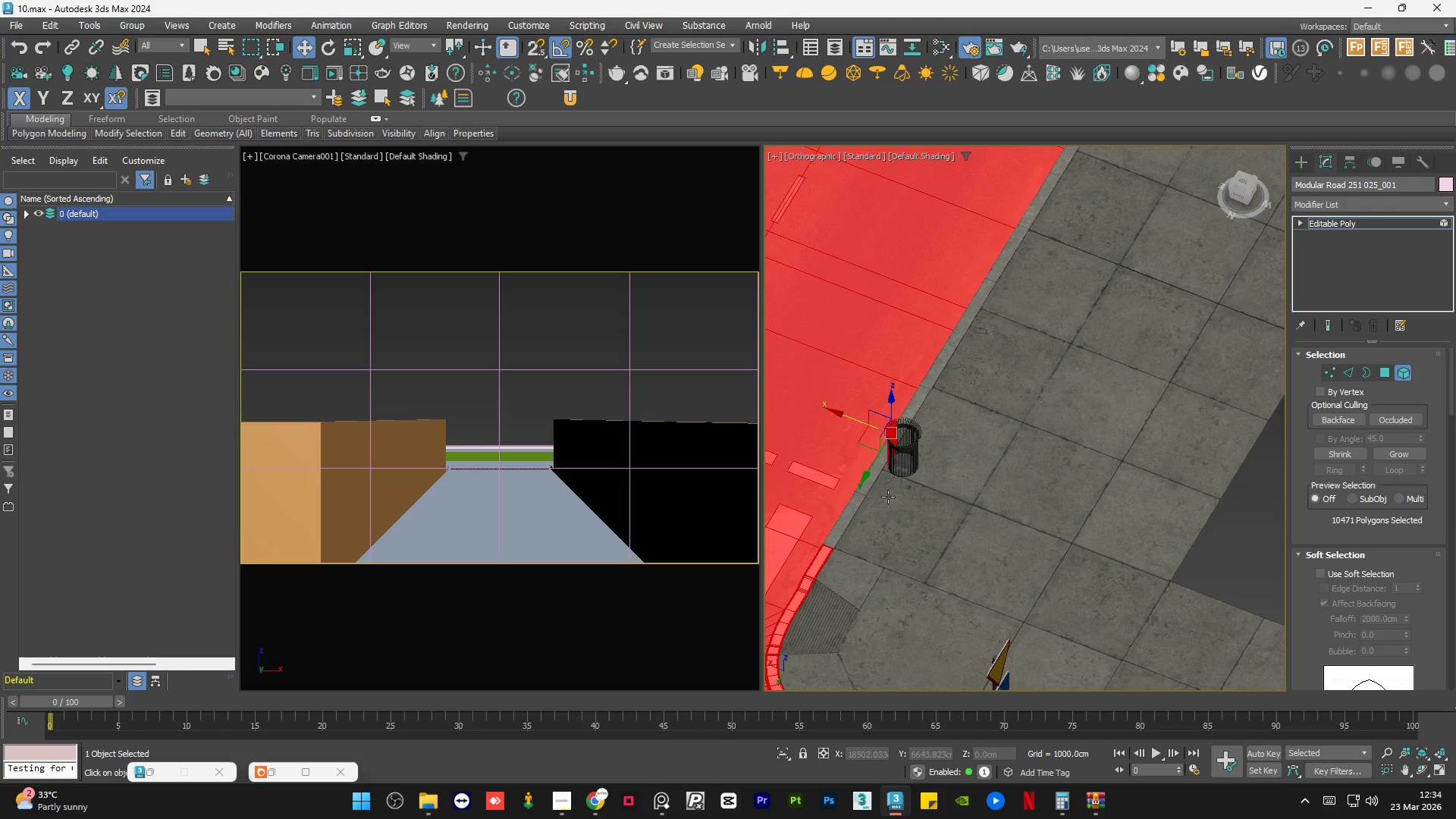 
left_click([1244, 185])
 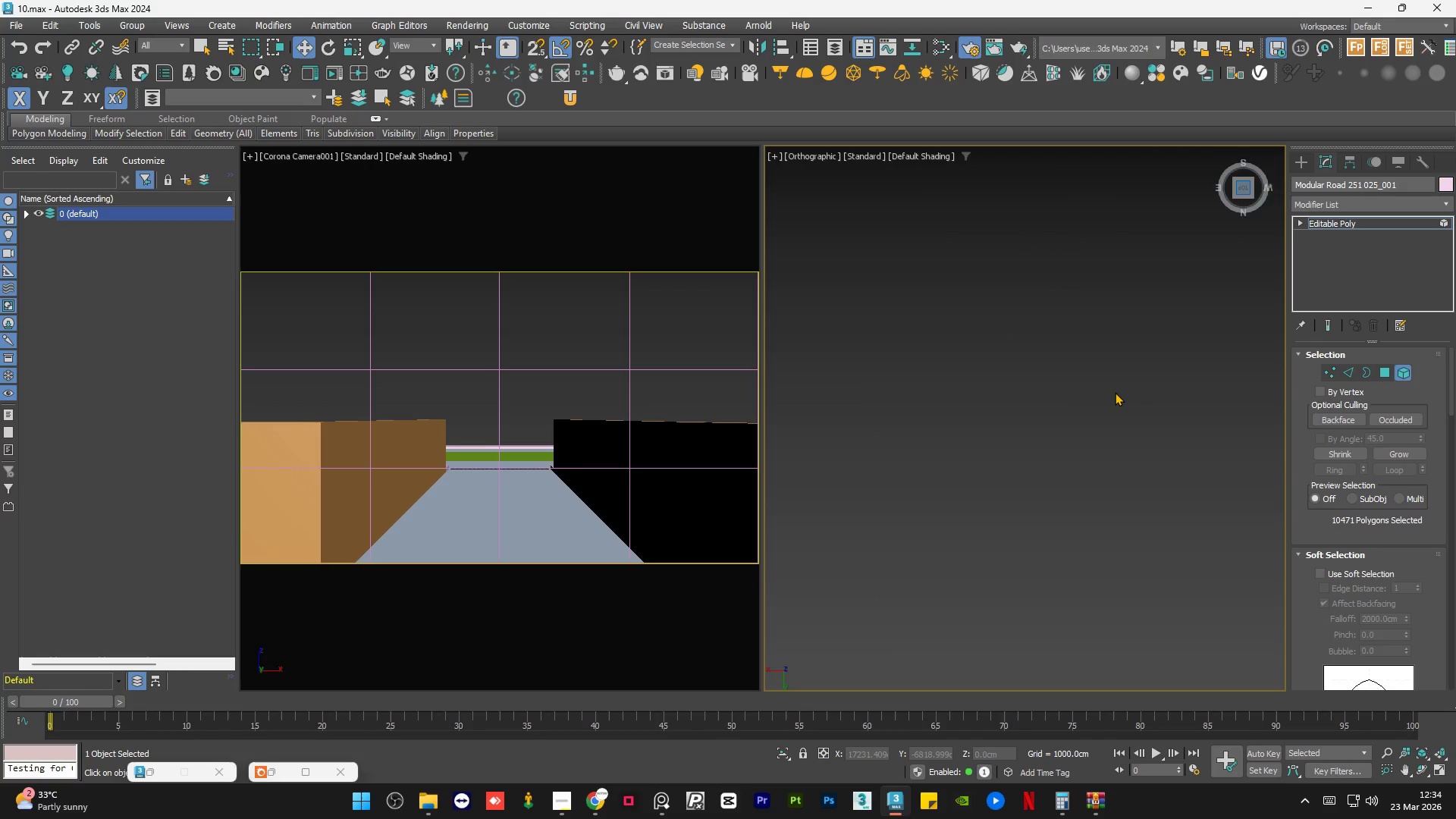 
key(Z)
 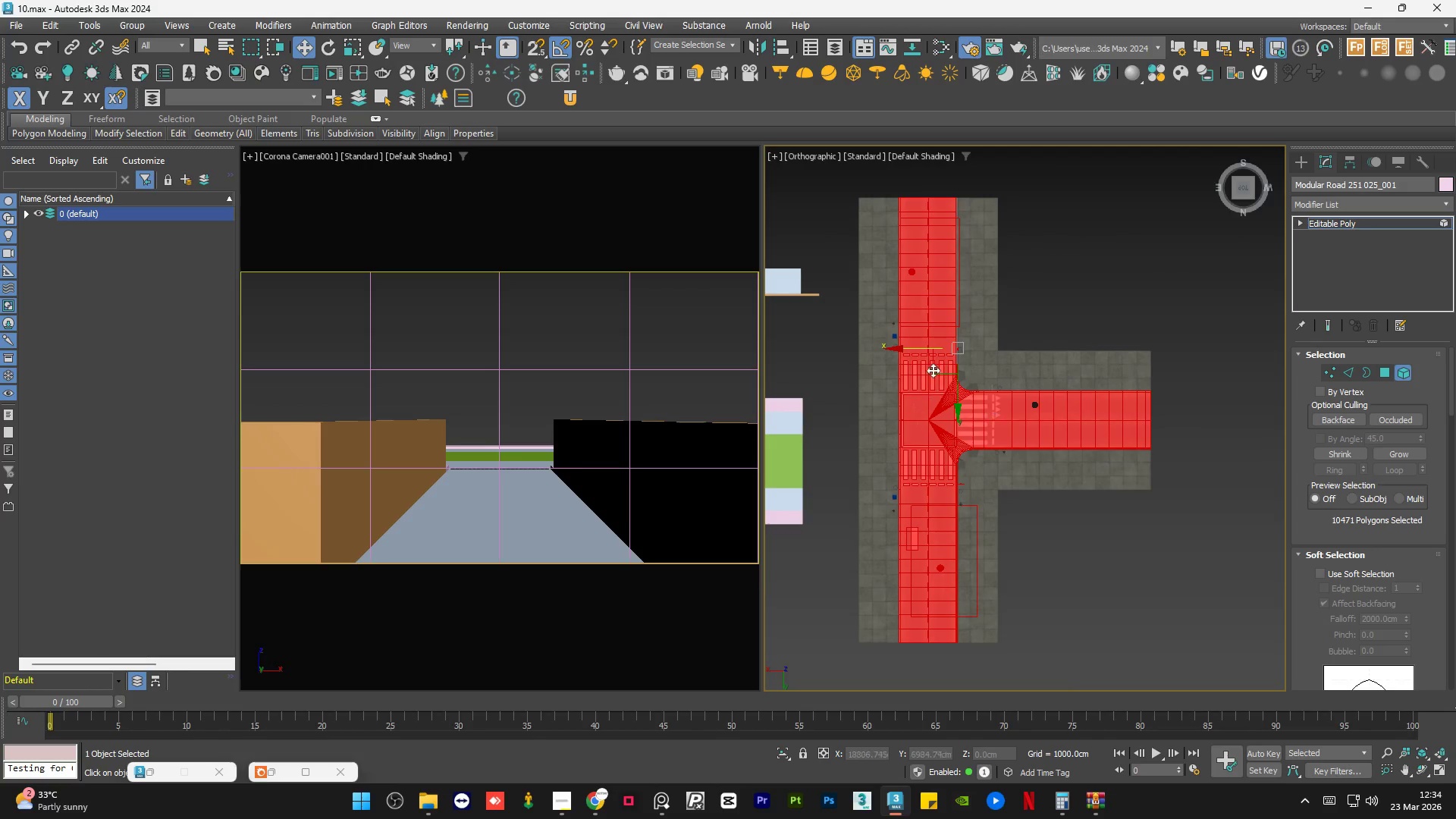 
hold_key(key=AltLeft, duration=0.86)
left_click_drag(start_coordinate=[1066, 253], to_coordinate=[906, 498])
 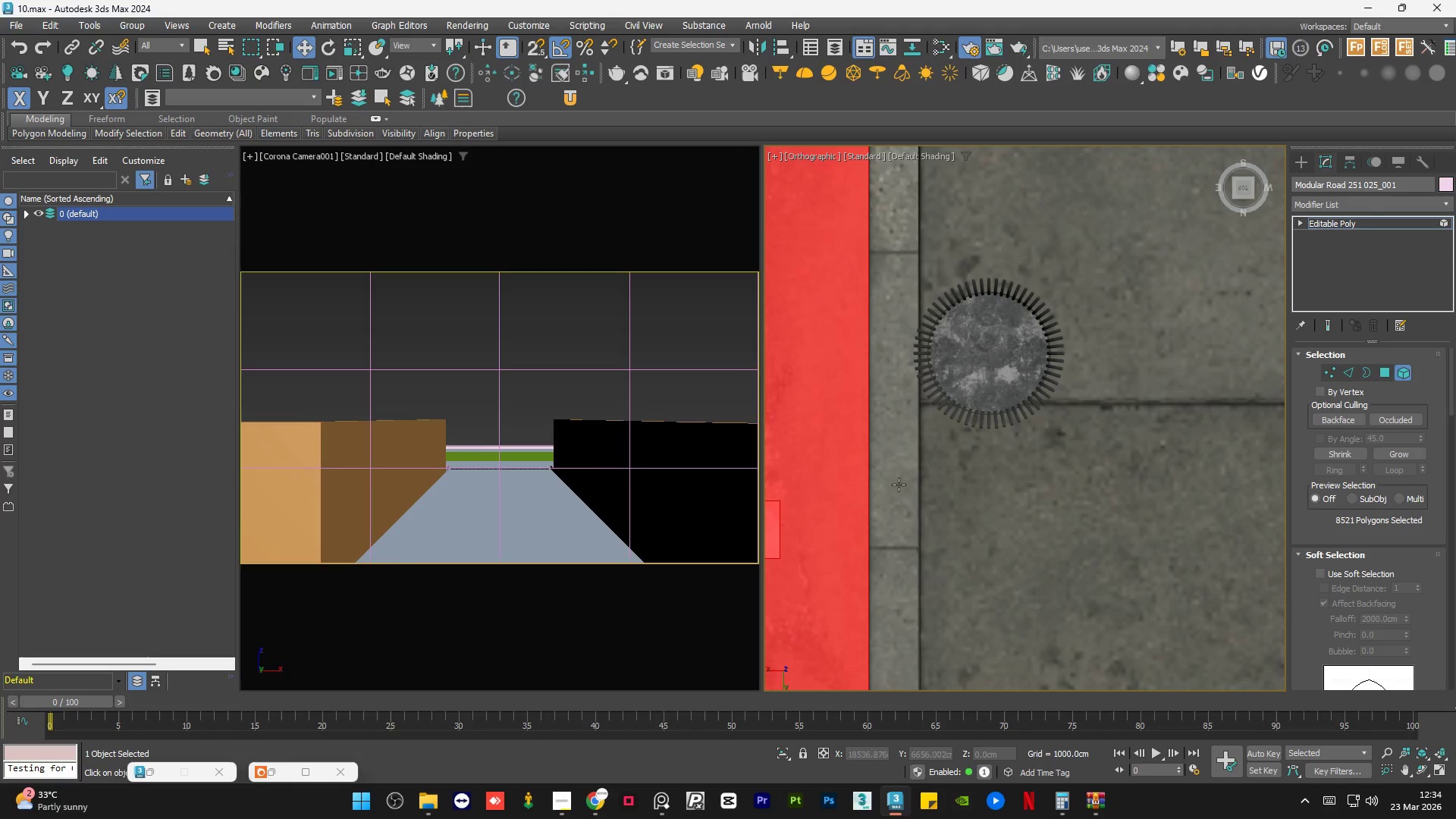 
scroll: coordinate [984, 346], scroll_direction: up, amount: 10.0
 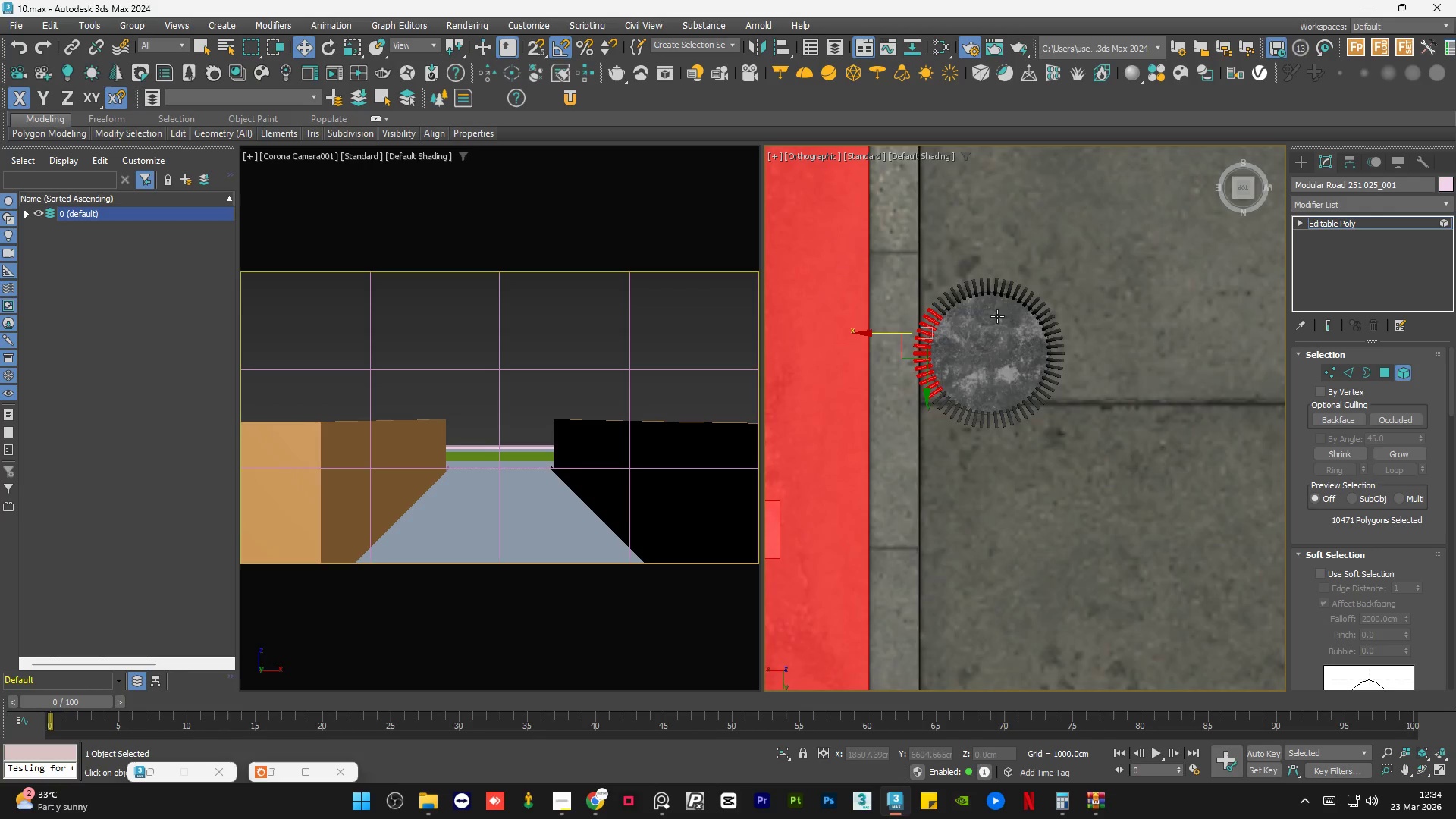 
key(Alt+AltLeft)
 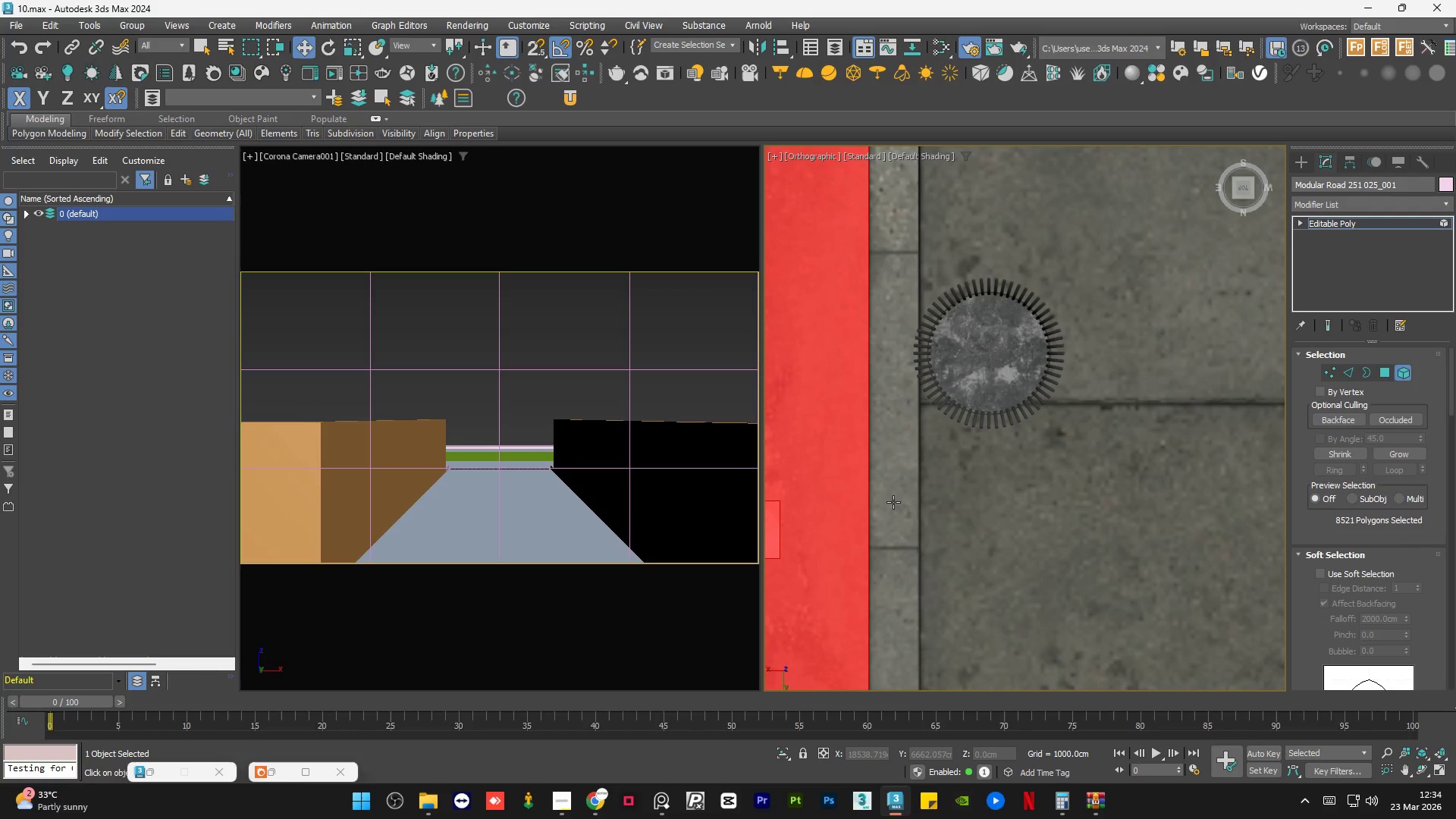 
hold_key(key=ControlLeft, duration=0.52)
left_click([893, 502])
 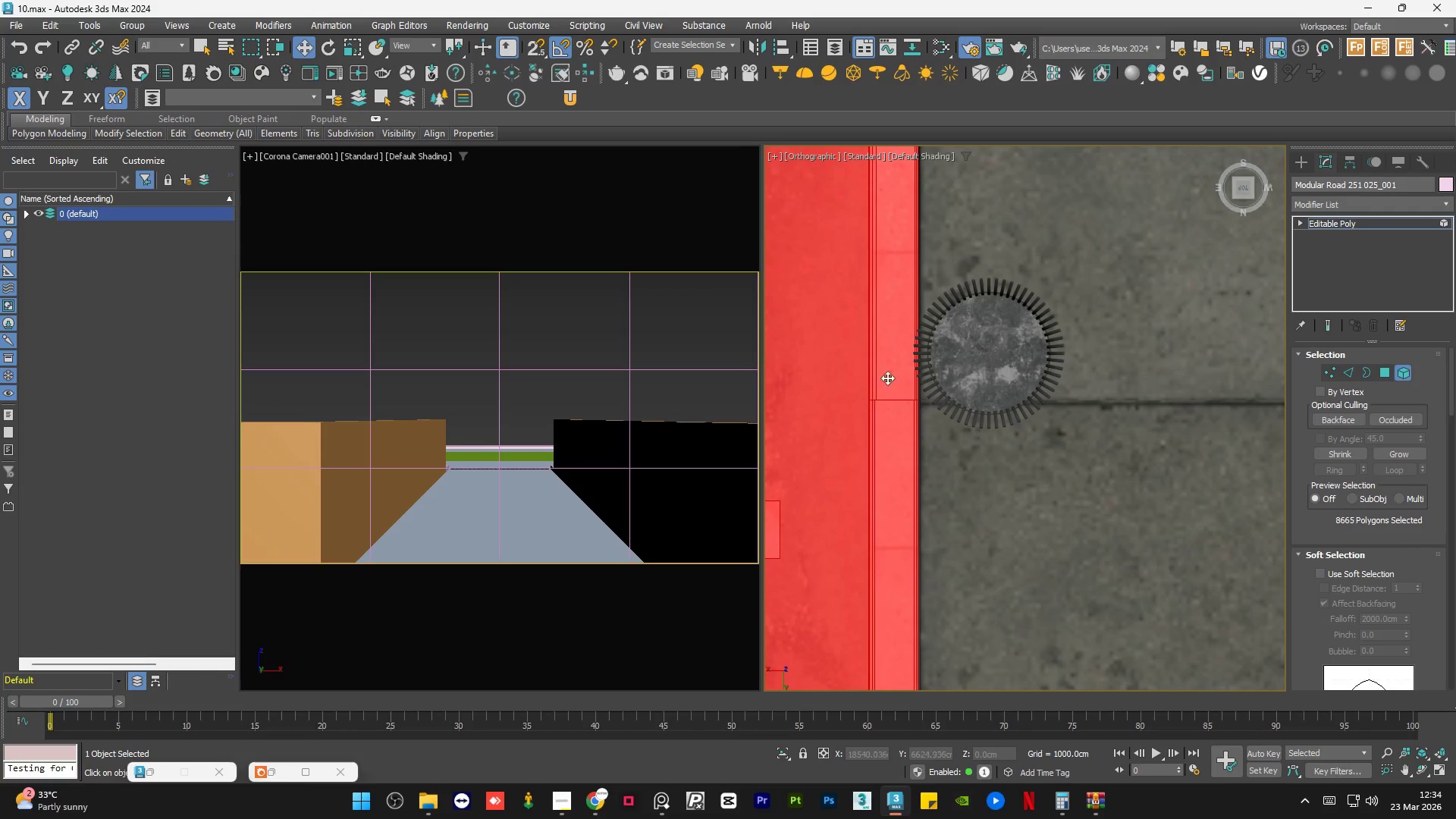 
hold_key(key=AltLeft, duration=1.09)
 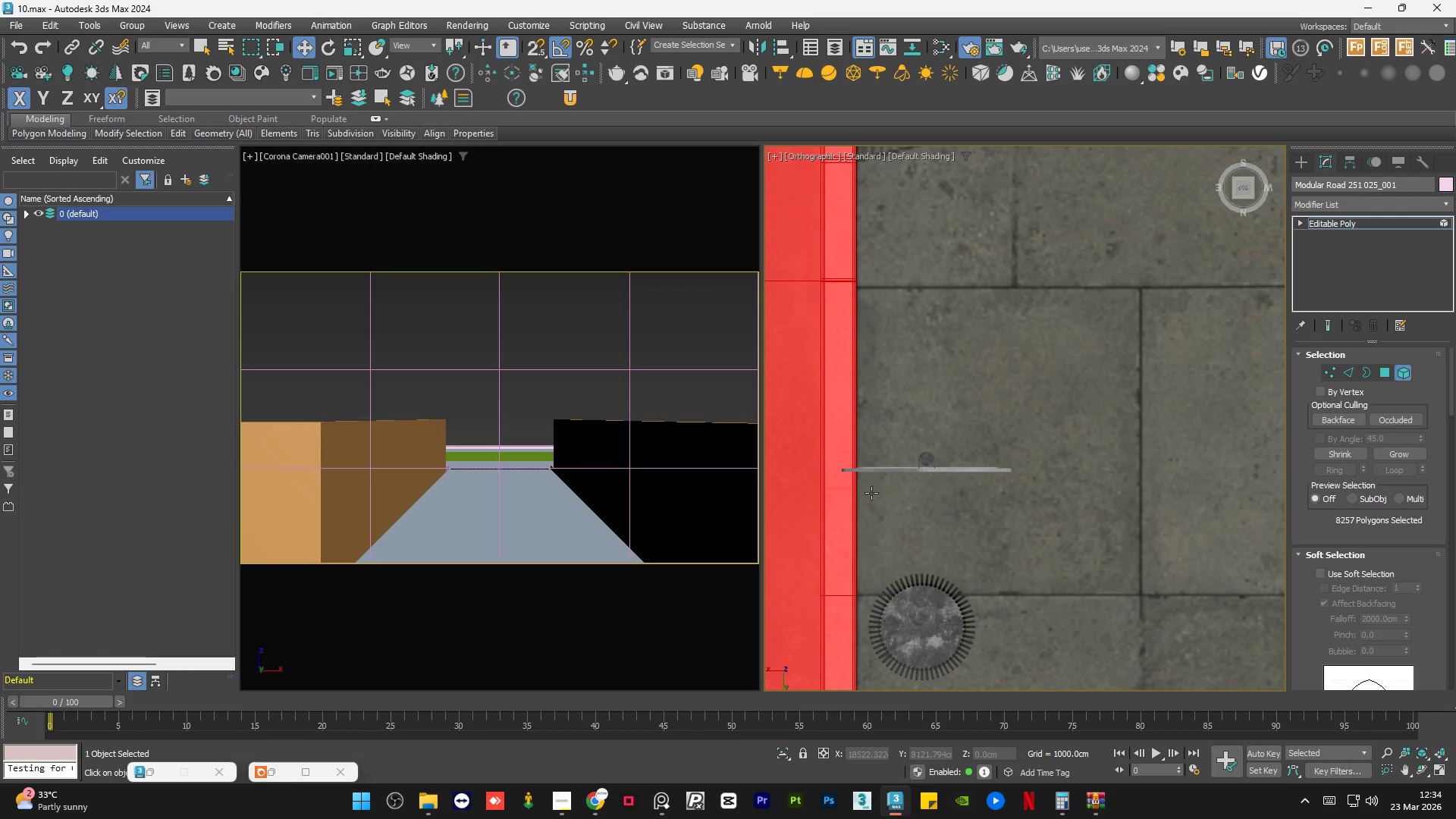 
scroll: coordinate [970, 528], scroll_direction: up, amount: 1.0
 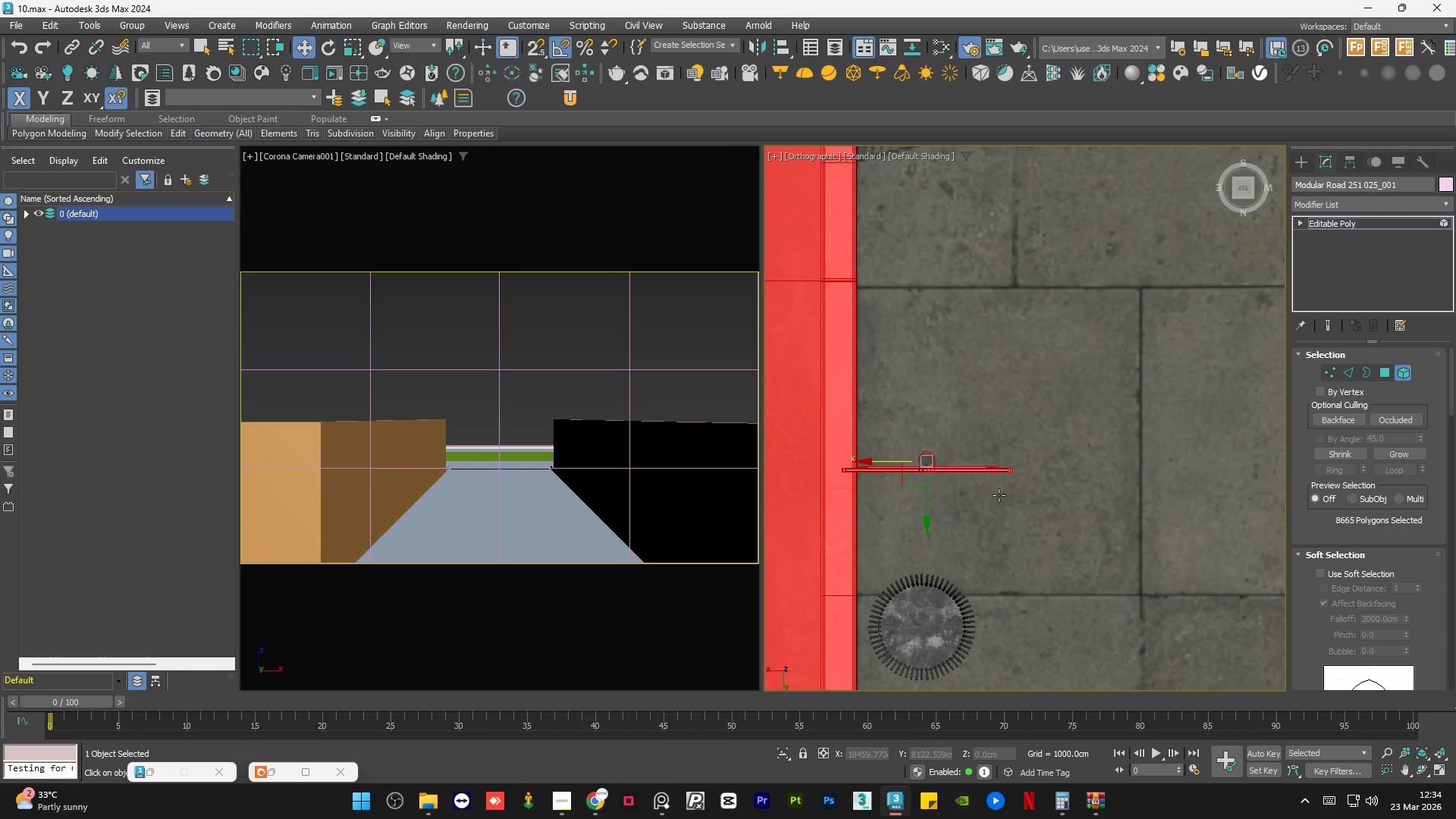 
left_click_drag(start_coordinate=[1120, 369], to_coordinate=[871, 548])
 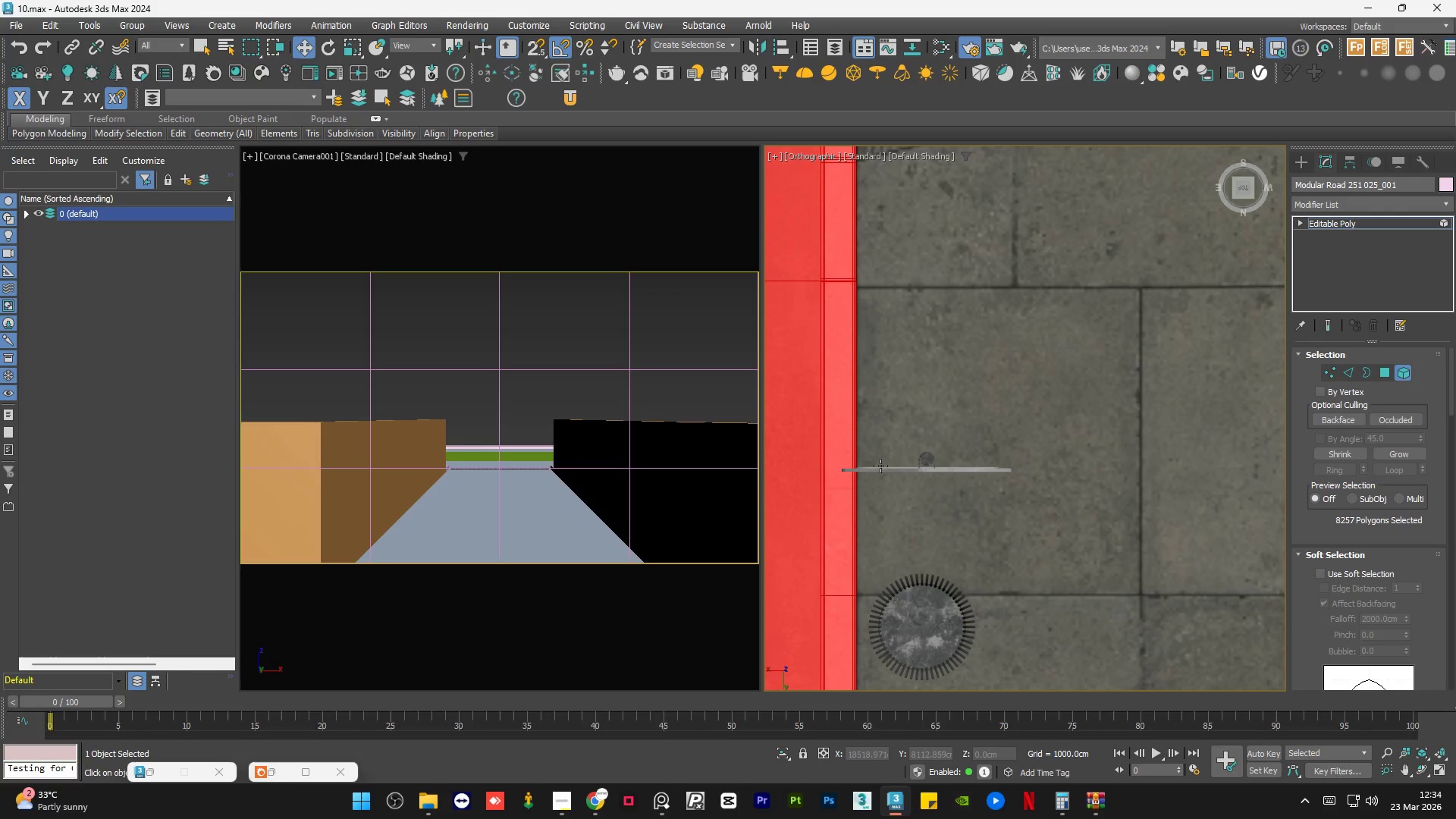 
scroll: coordinate [936, 457], scroll_direction: down, amount: 8.0
 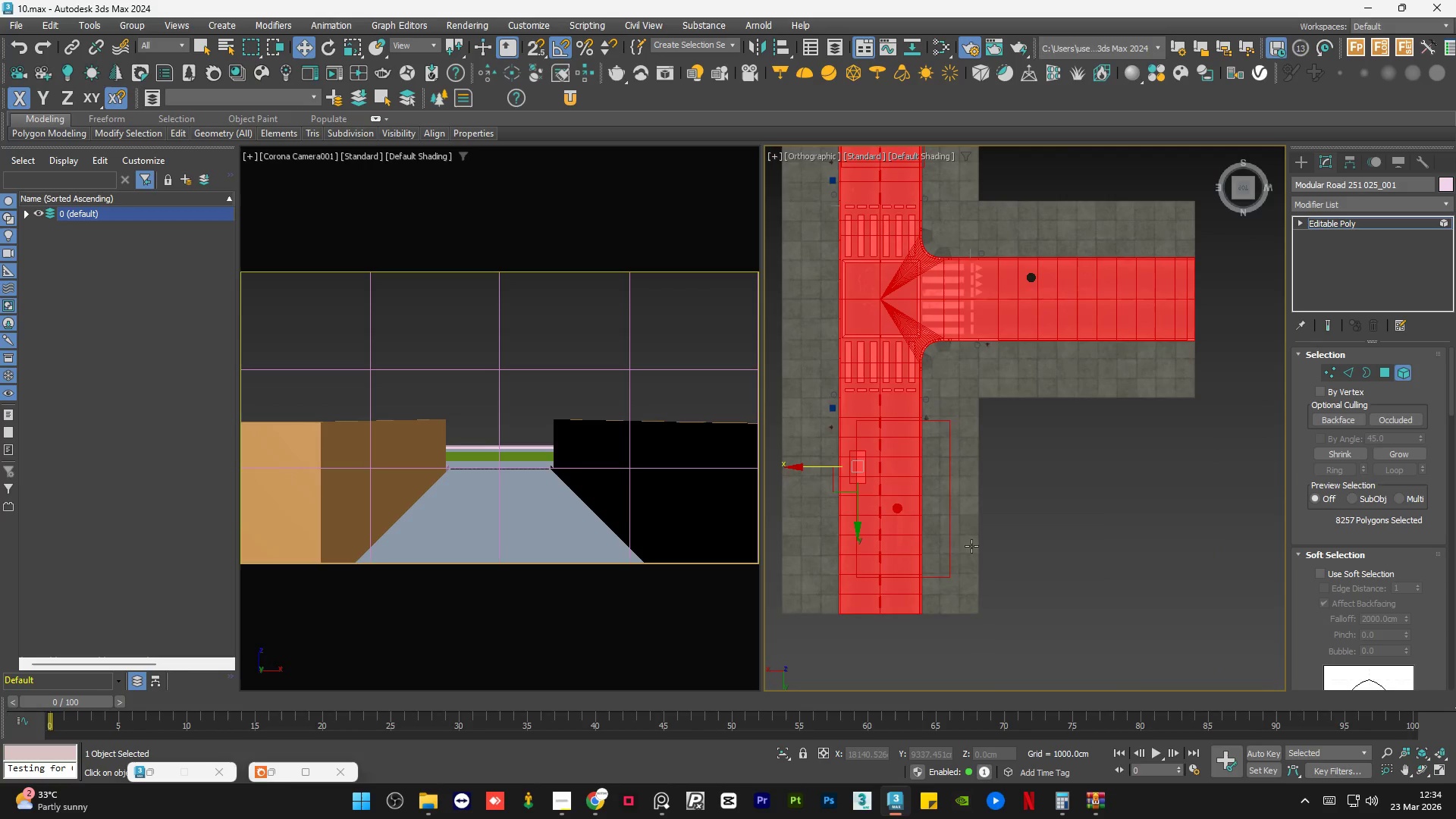 
hold_key(key=AltLeft, duration=1.05)
left_click_drag(start_coordinate=[1026, 552], to_coordinate=[936, 562])
 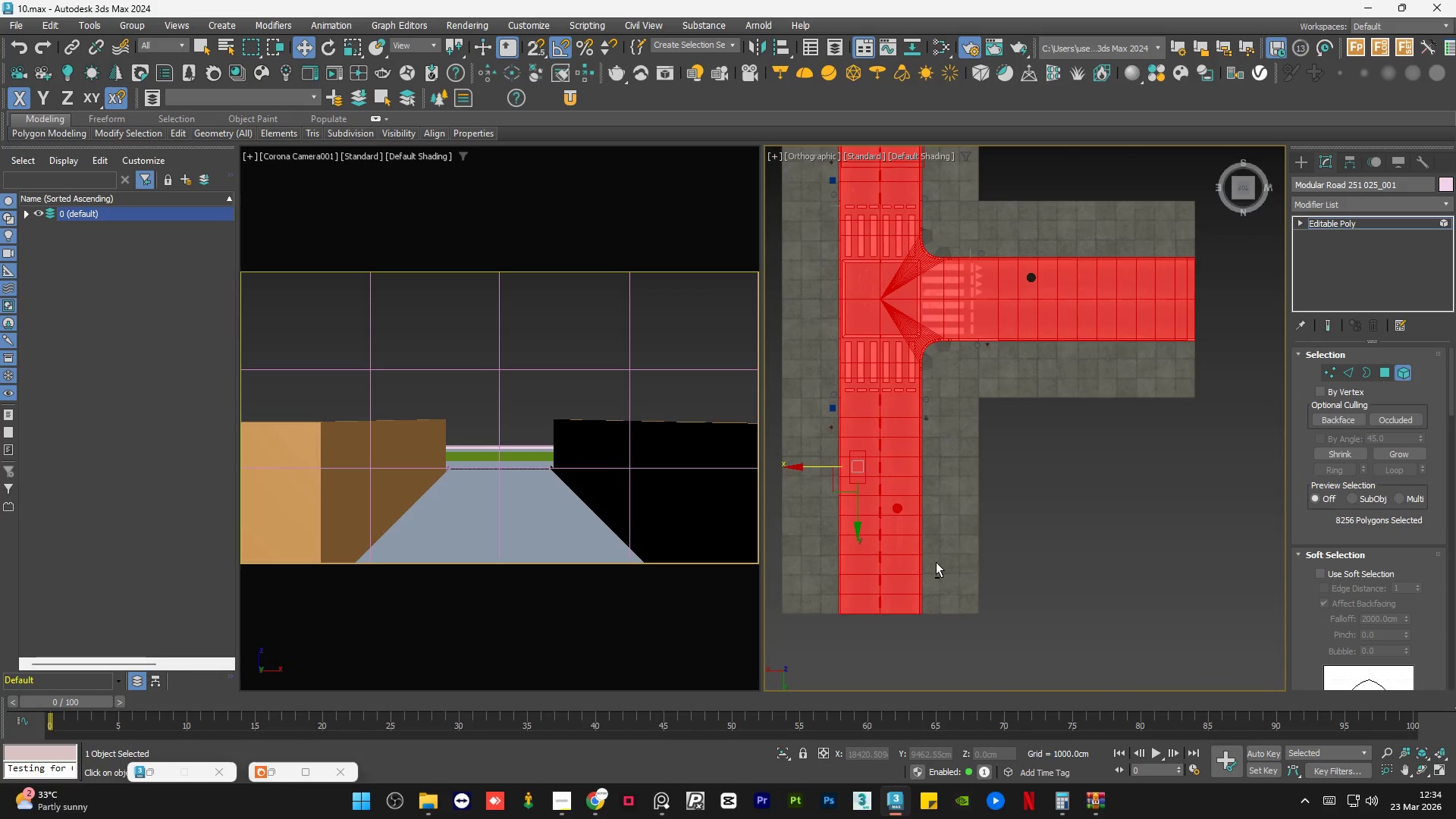 
hold_key(key=ControlLeft, duration=0.34)
 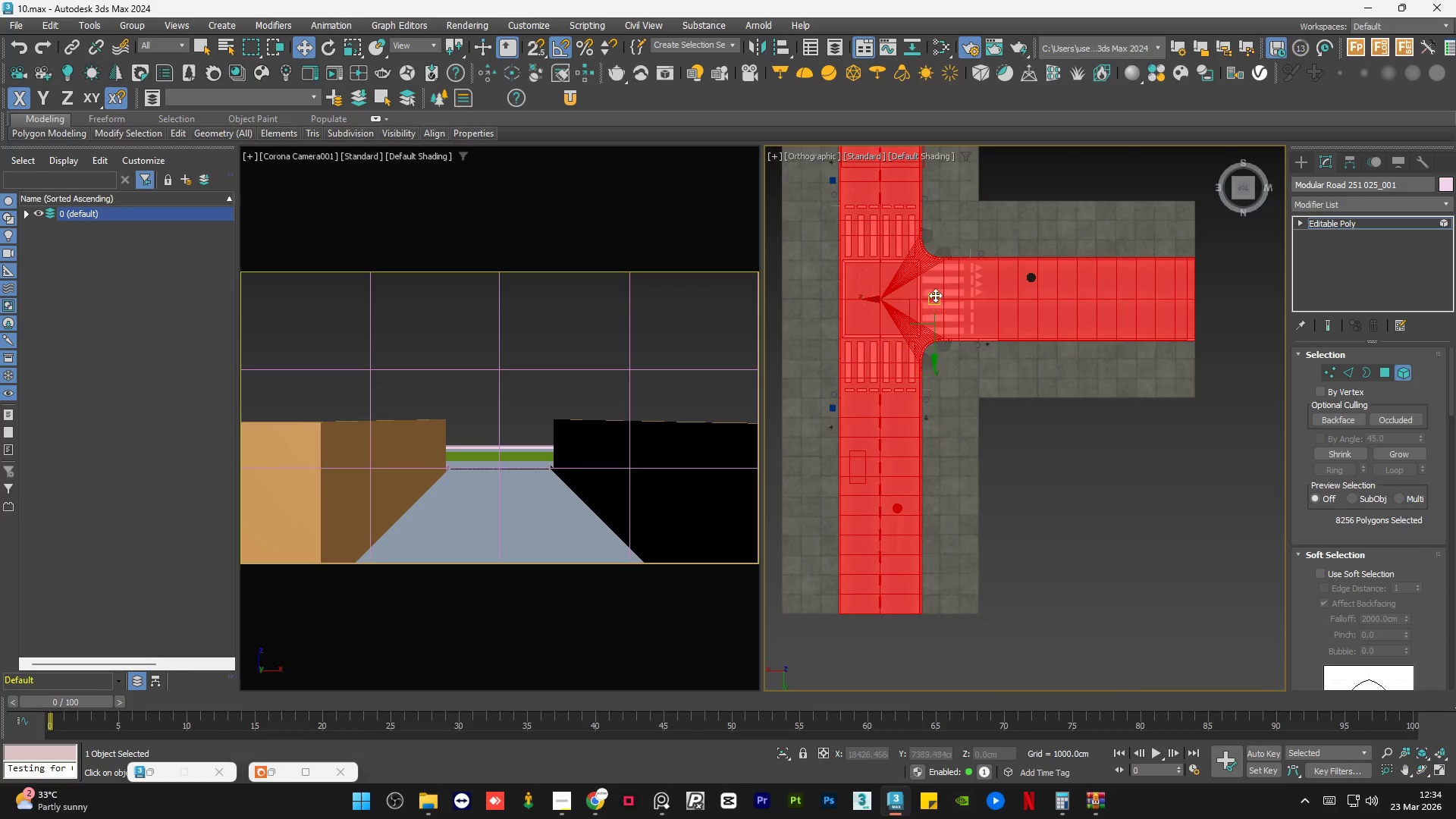 
scroll: coordinate [937, 302], scroll_direction: up, amount: 8.0
 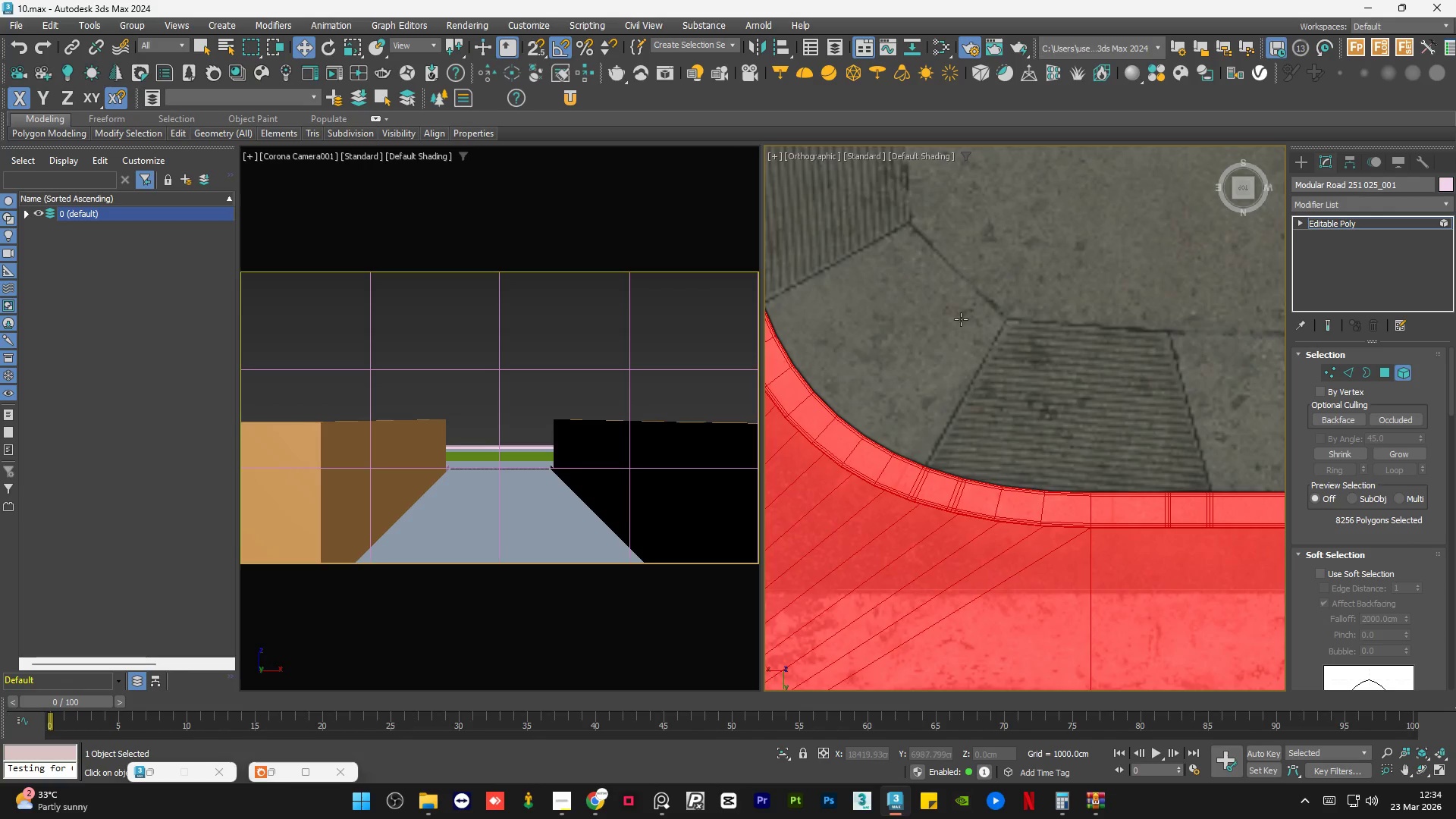 
scroll: coordinate [965, 318], scroll_direction: down, amount: 7.0
 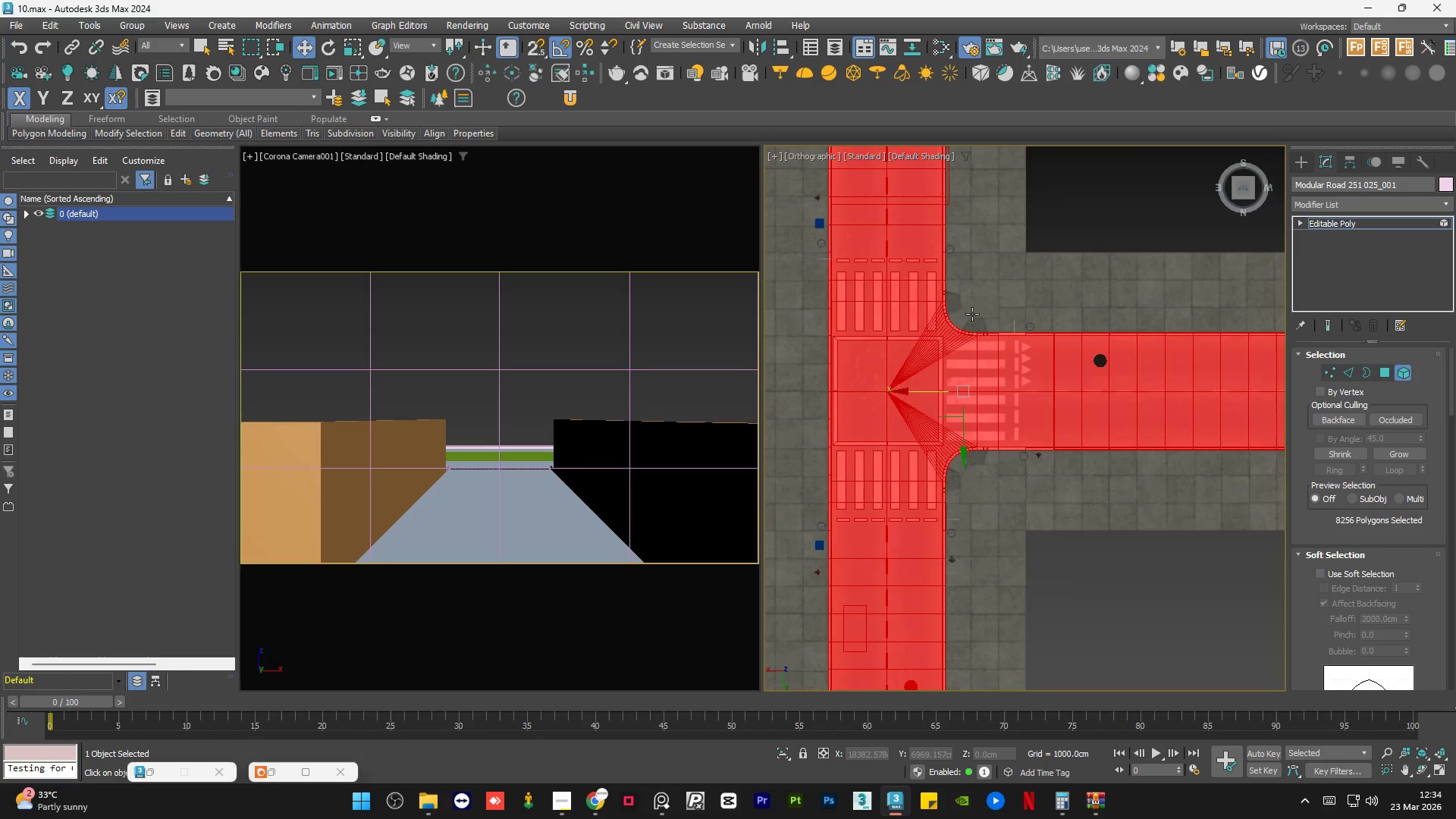 
scroll: coordinate [1021, 257], scroll_direction: up, amount: 13.0
 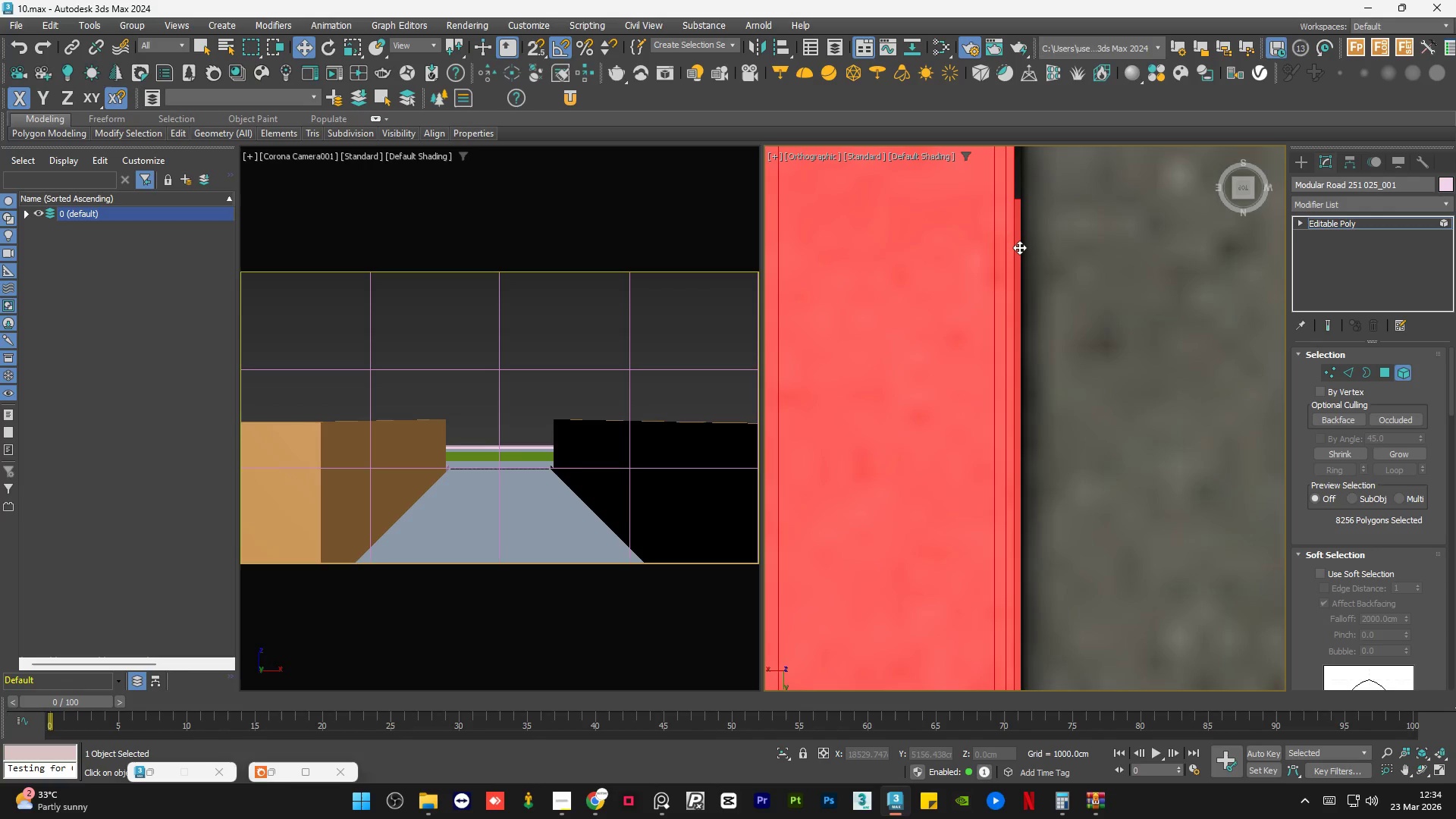 
hold_key(key=AltLeft, duration=0.89)
 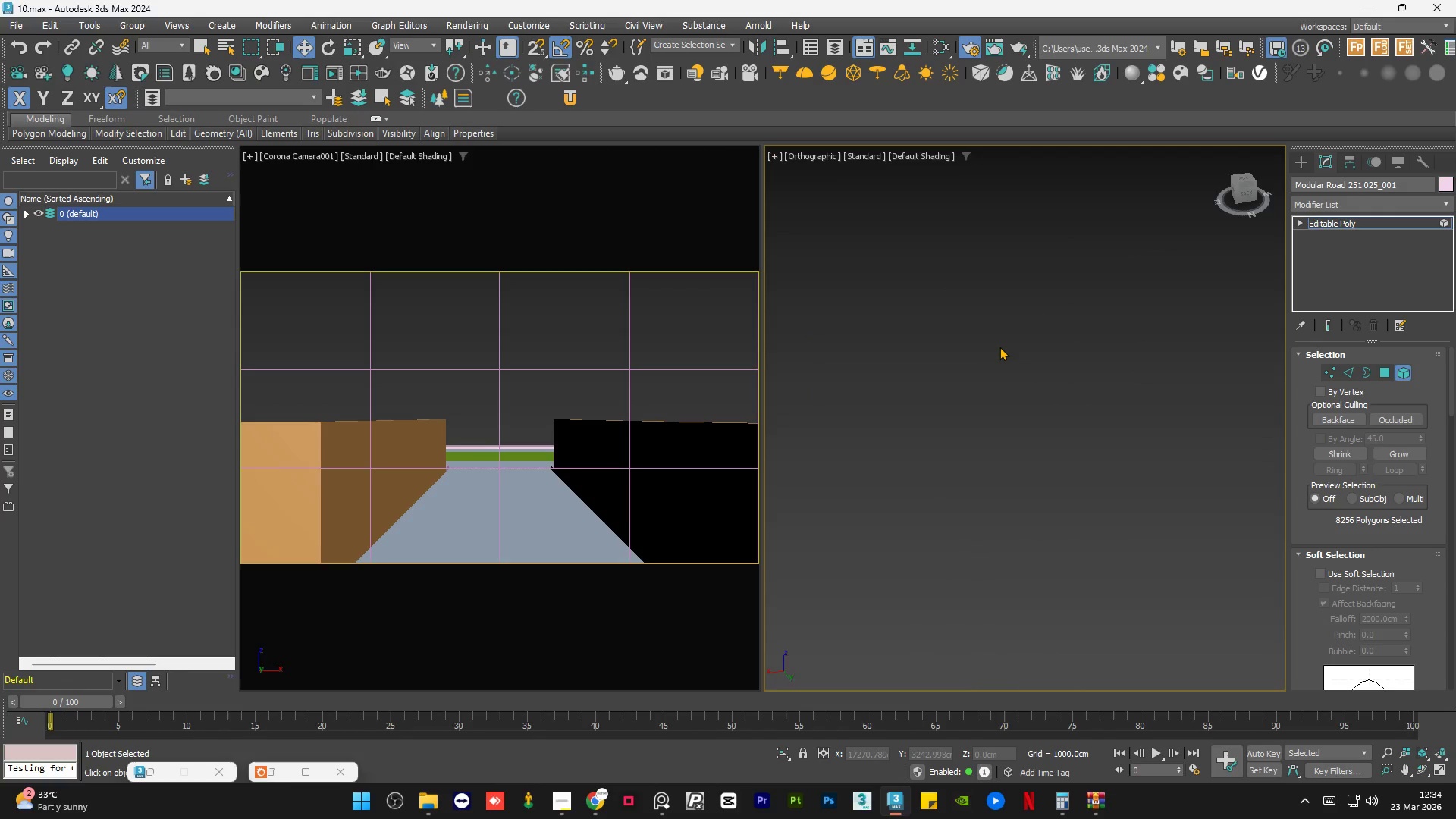 
scroll: coordinate [971, 417], scroll_direction: down, amount: 10.0
 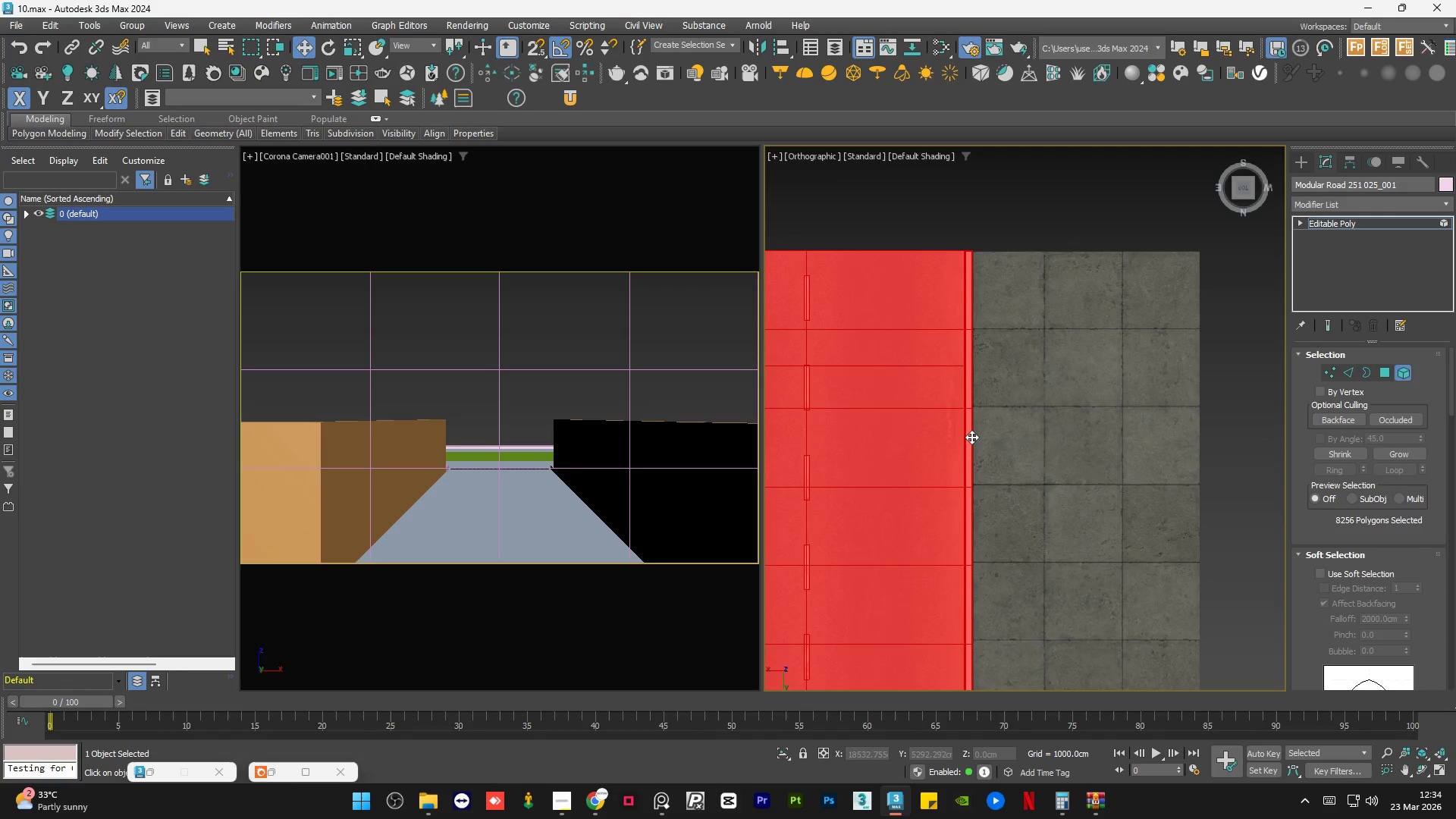 
scroll: coordinate [971, 356], scroll_direction: up, amount: 7.0
 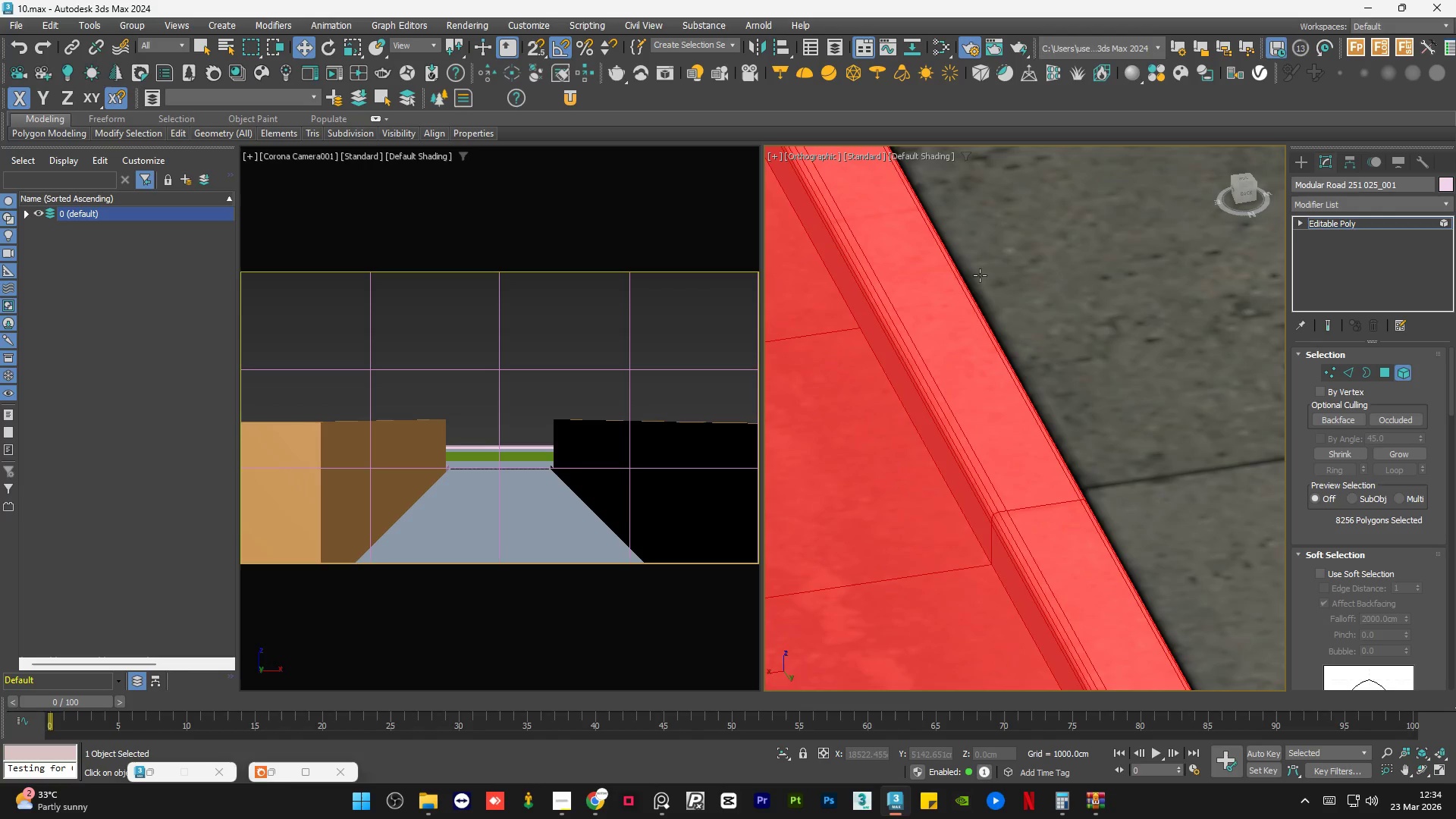 
hold_key(key=AltLeft, duration=0.62)
 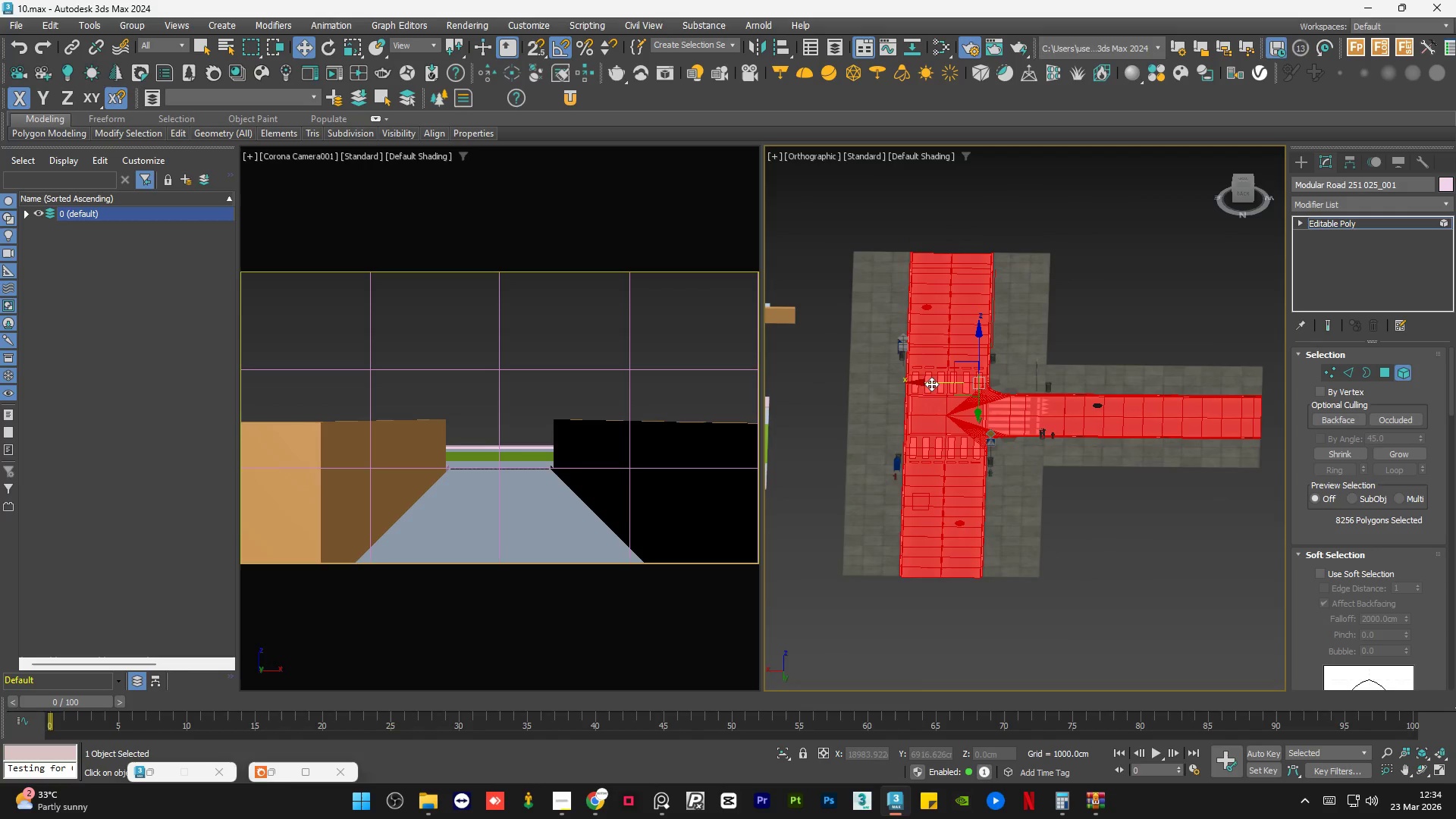 
scroll: coordinate [888, 257], scroll_direction: down, amount: 11.0
 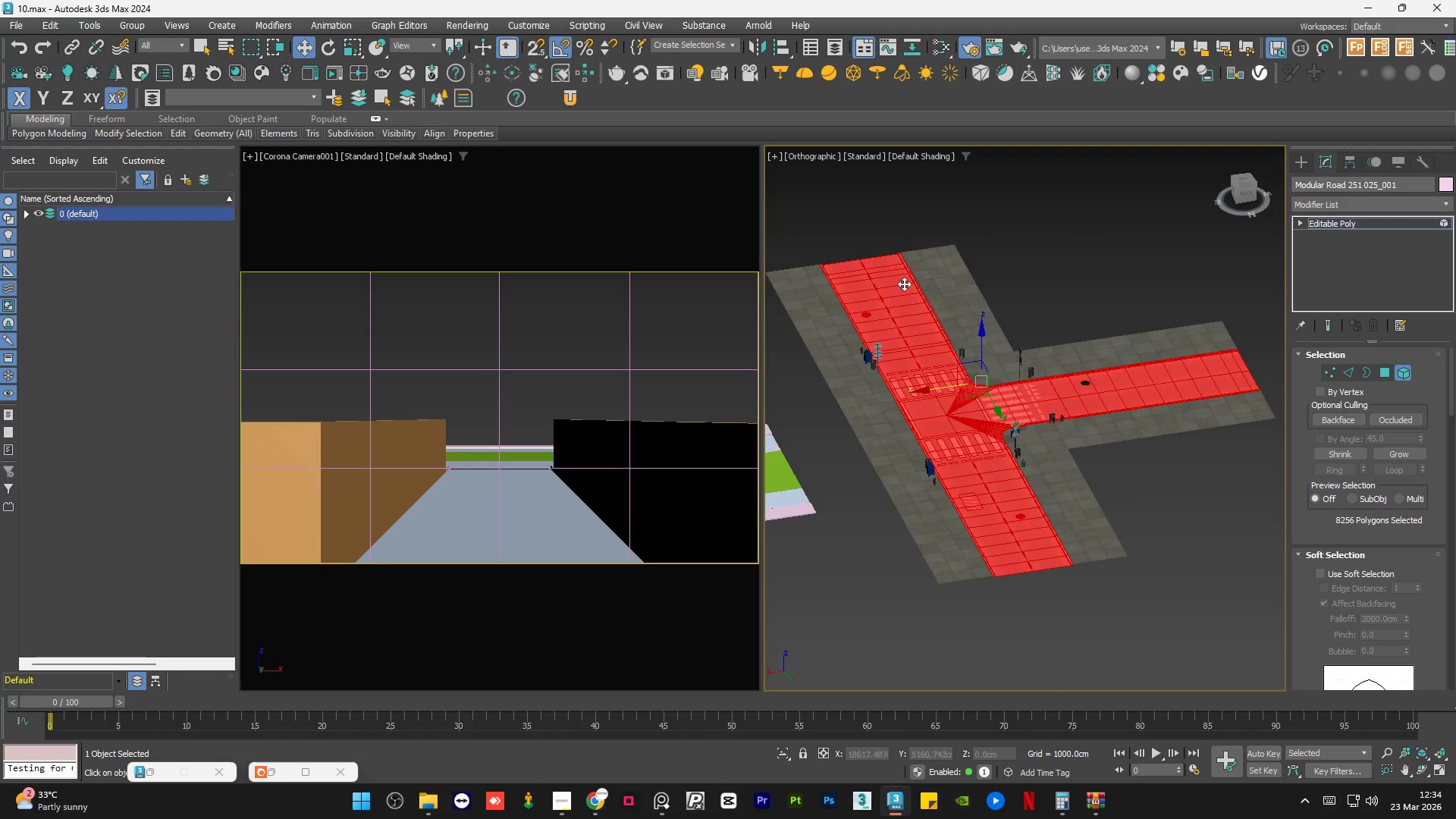 
left_click_drag(start_coordinate=[930, 382], to_coordinate=[1138, 407])
 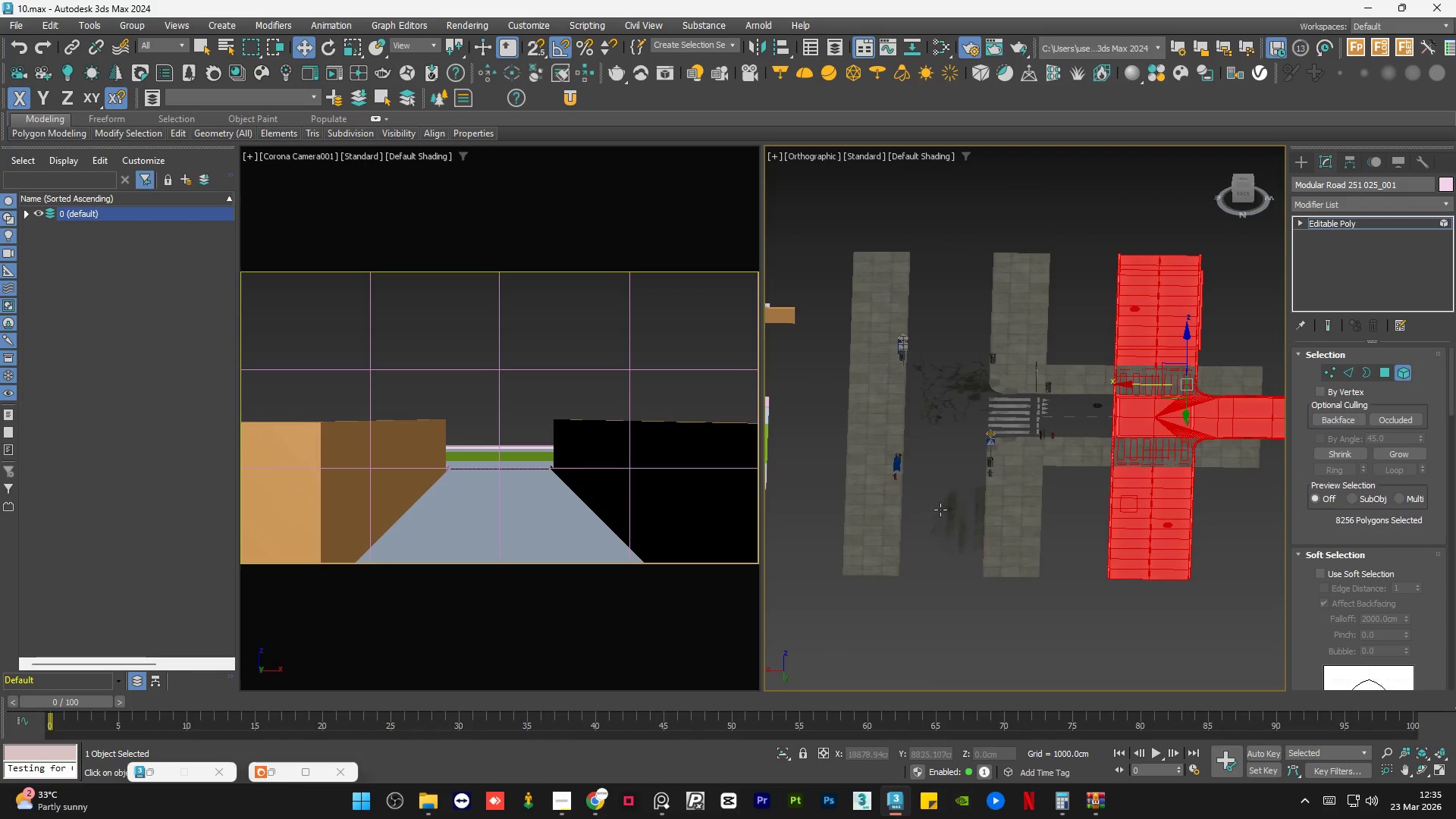 
scroll: coordinate [953, 518], scroll_direction: up, amount: 6.0
 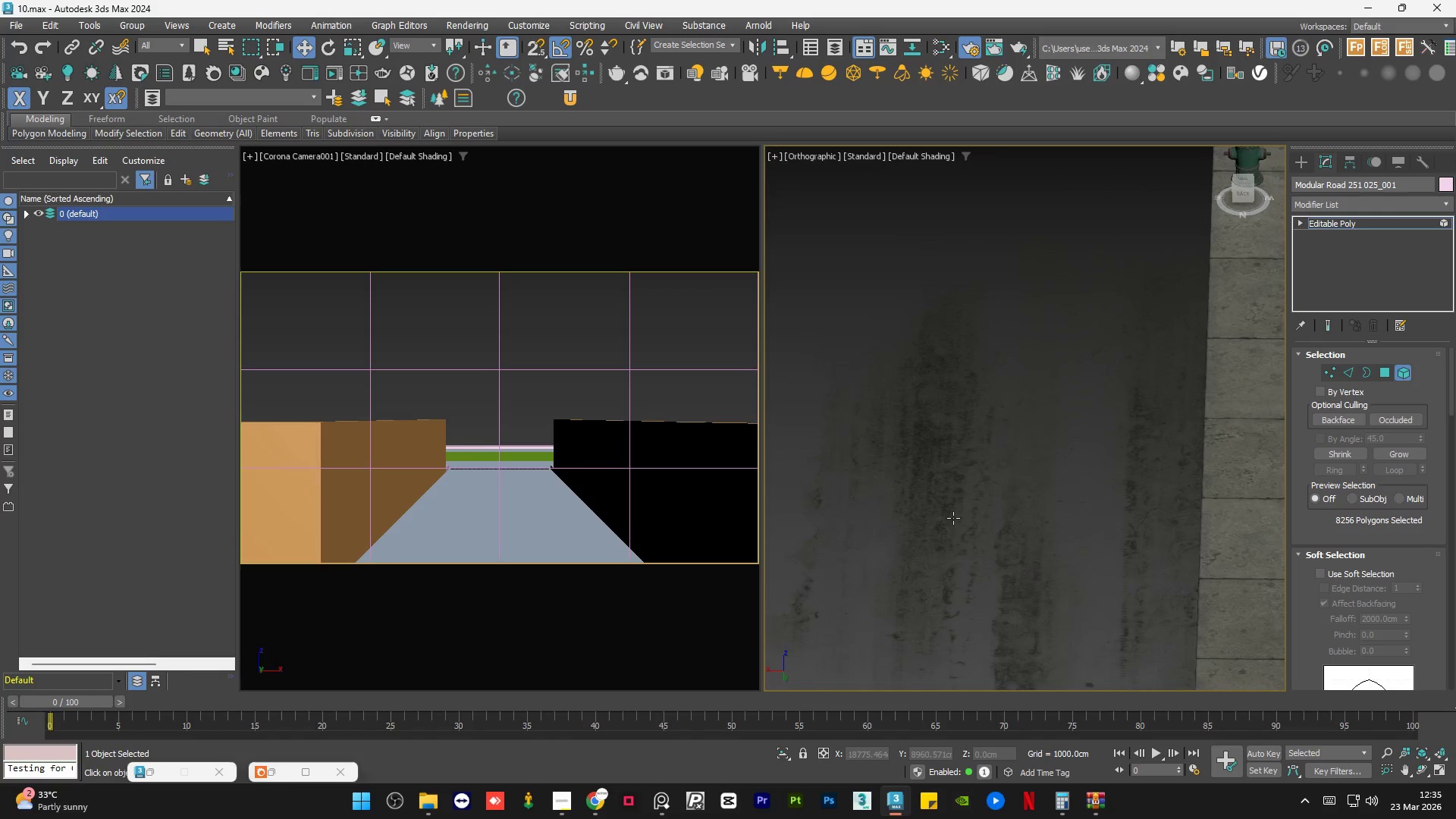 
key(Control+Z)
 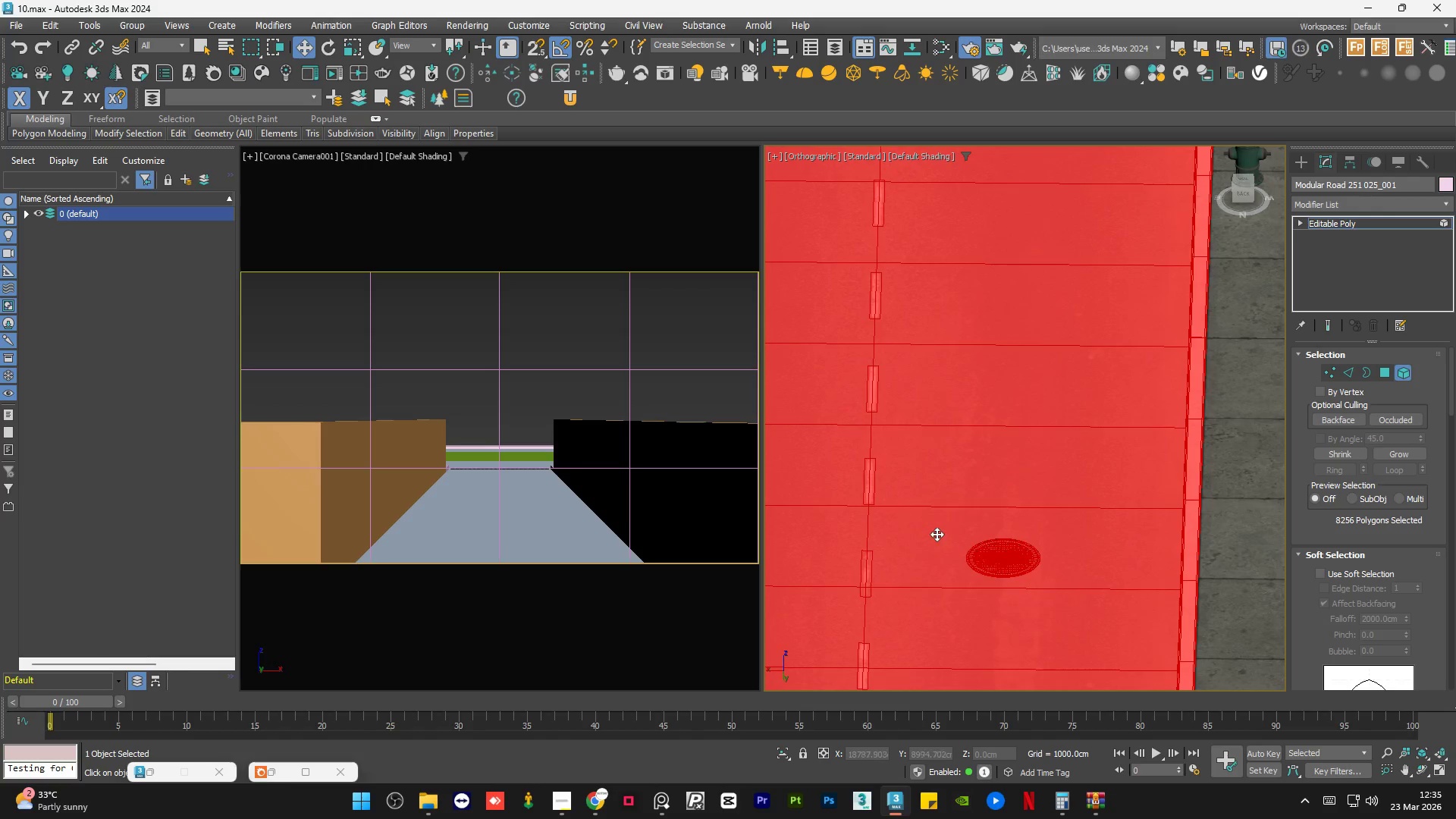 
hold_key(key=ControlLeft, duration=0.78)
left_click([936, 535])
 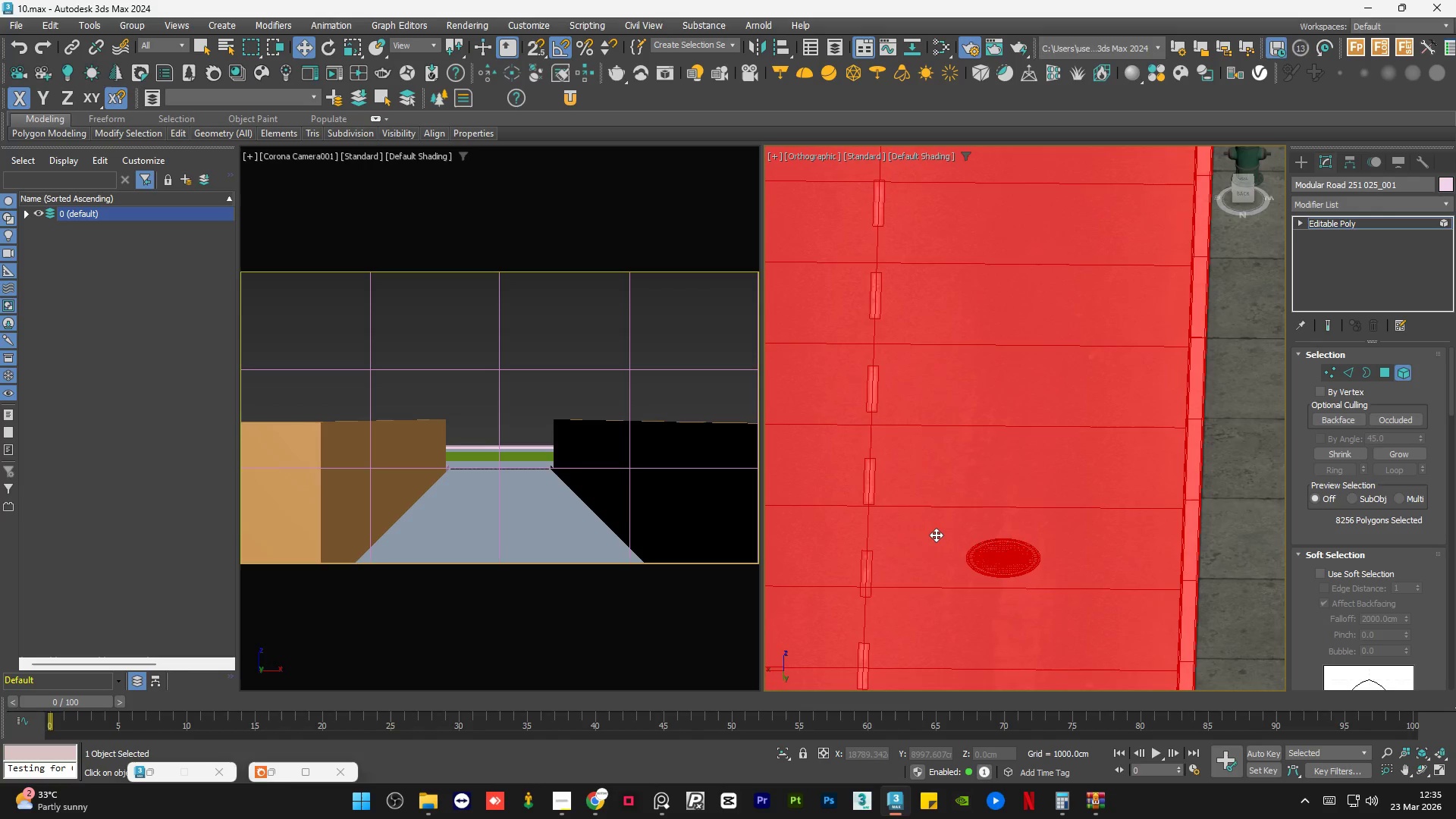 
scroll: coordinate [936, 535], scroll_direction: down, amount: 6.0
 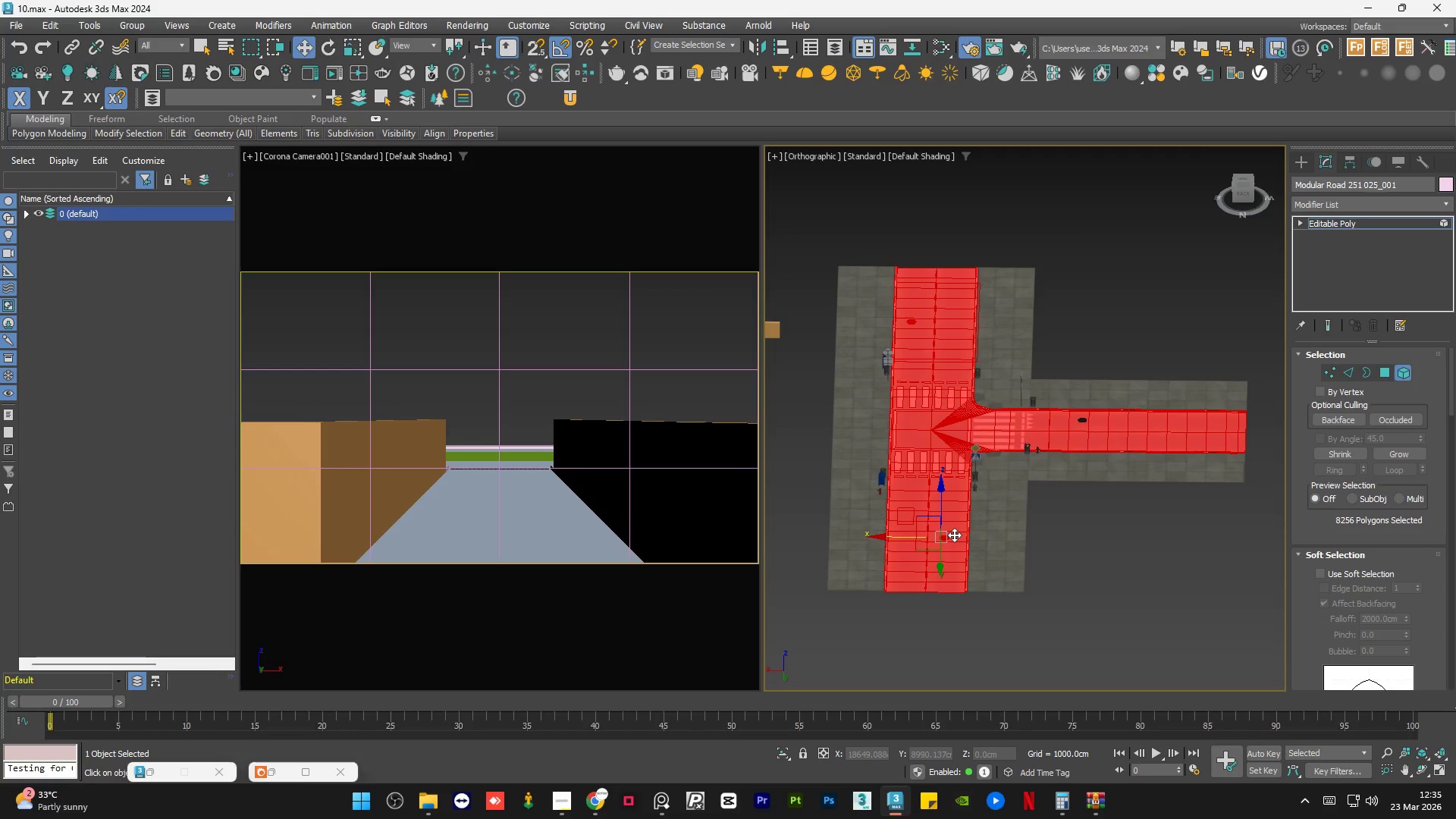 
hold_key(key=ControlLeft, duration=0.38)
 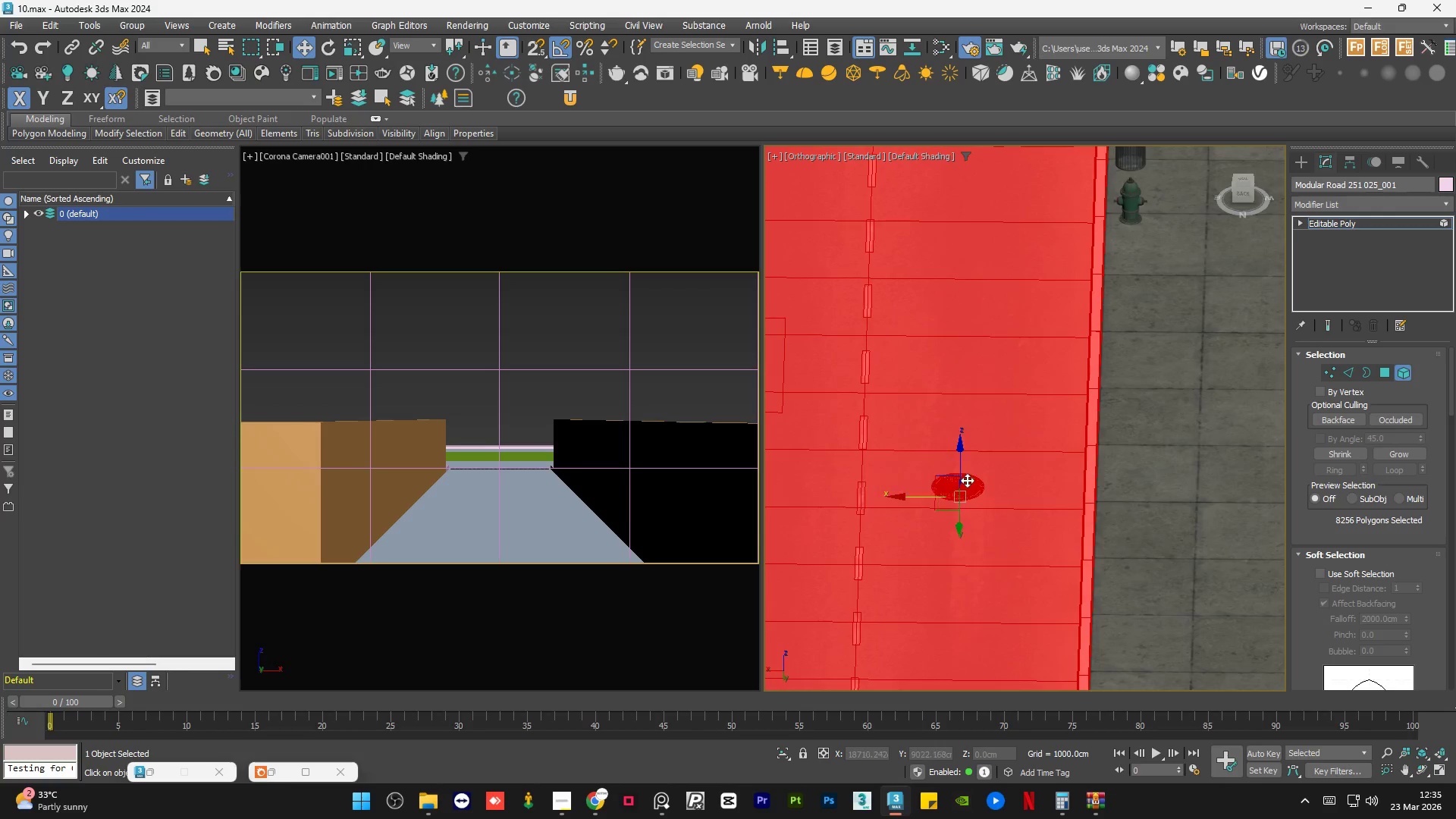 
scroll: coordinate [940, 549], scroll_direction: up, amount: 5.0
 